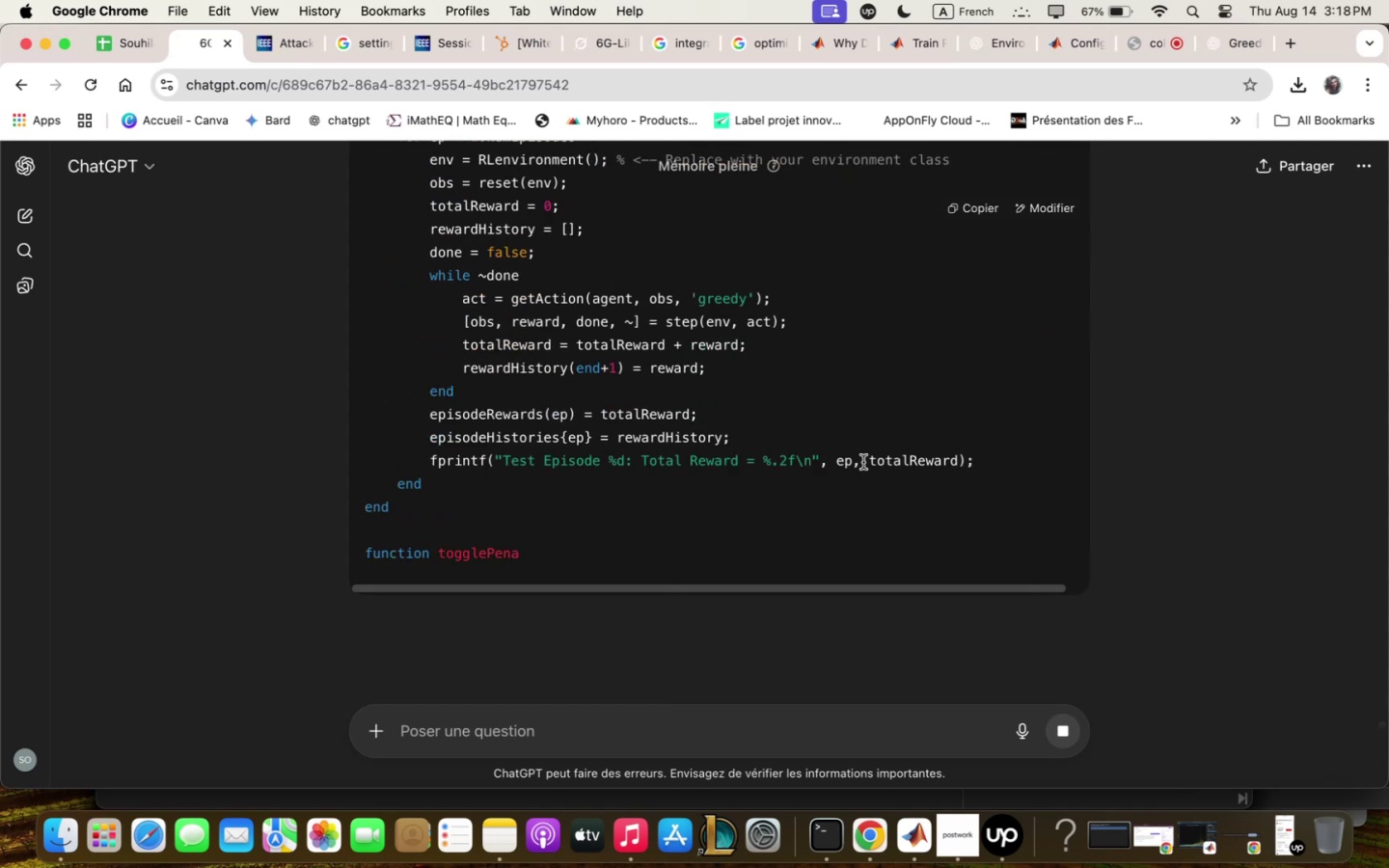 
left_click([956, 216])
 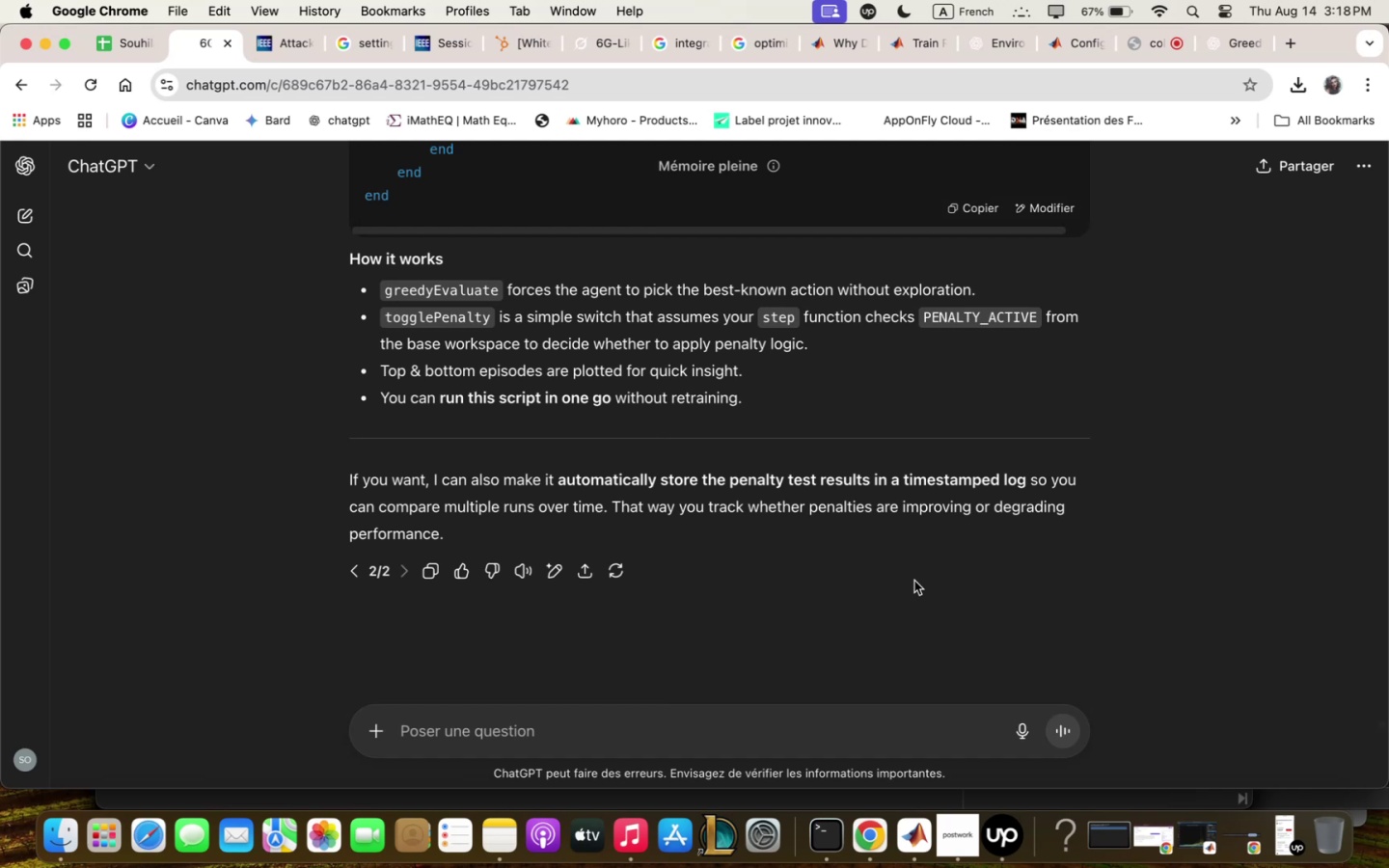 
wait(10.9)
 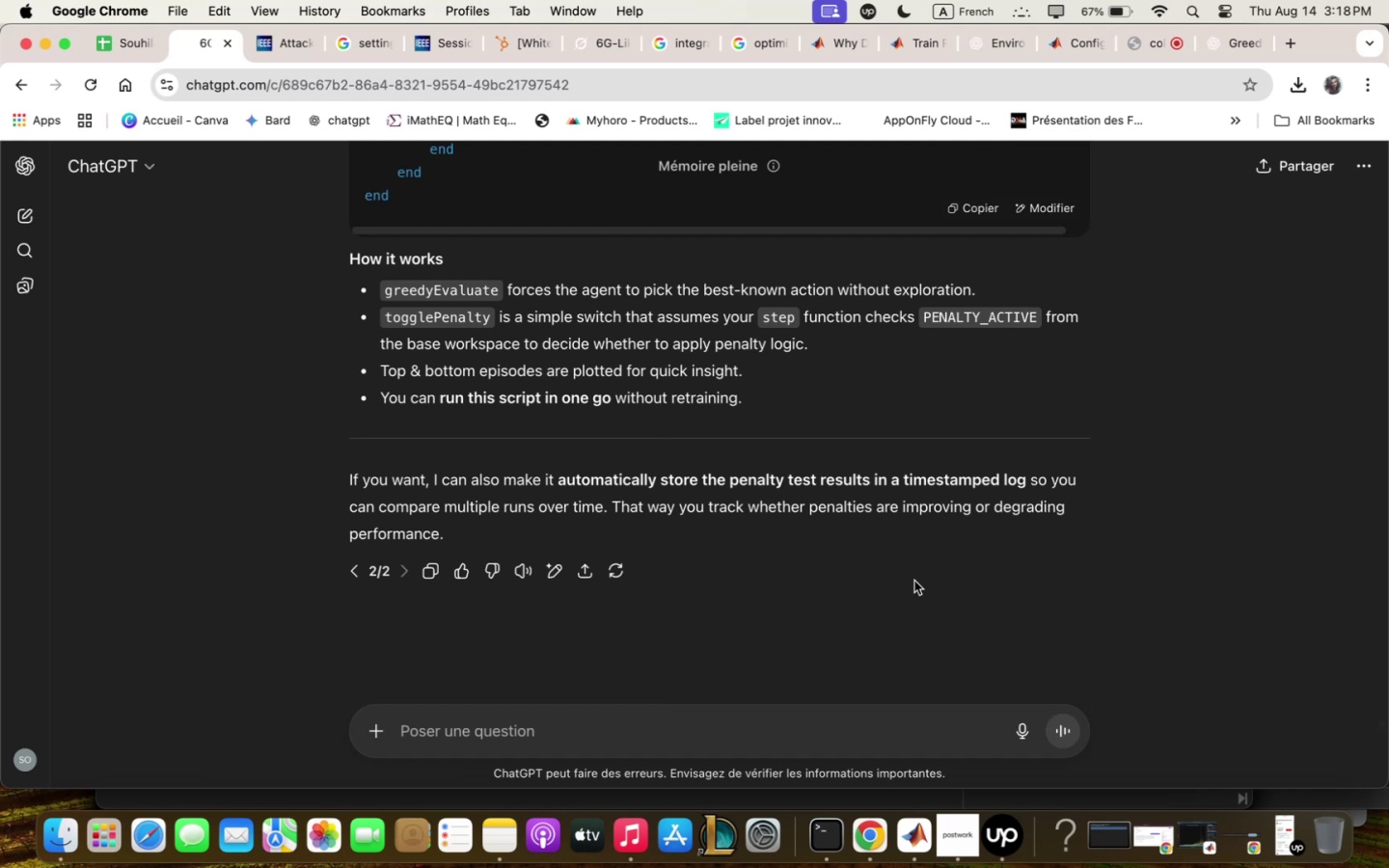 
left_click([1036, 203])
 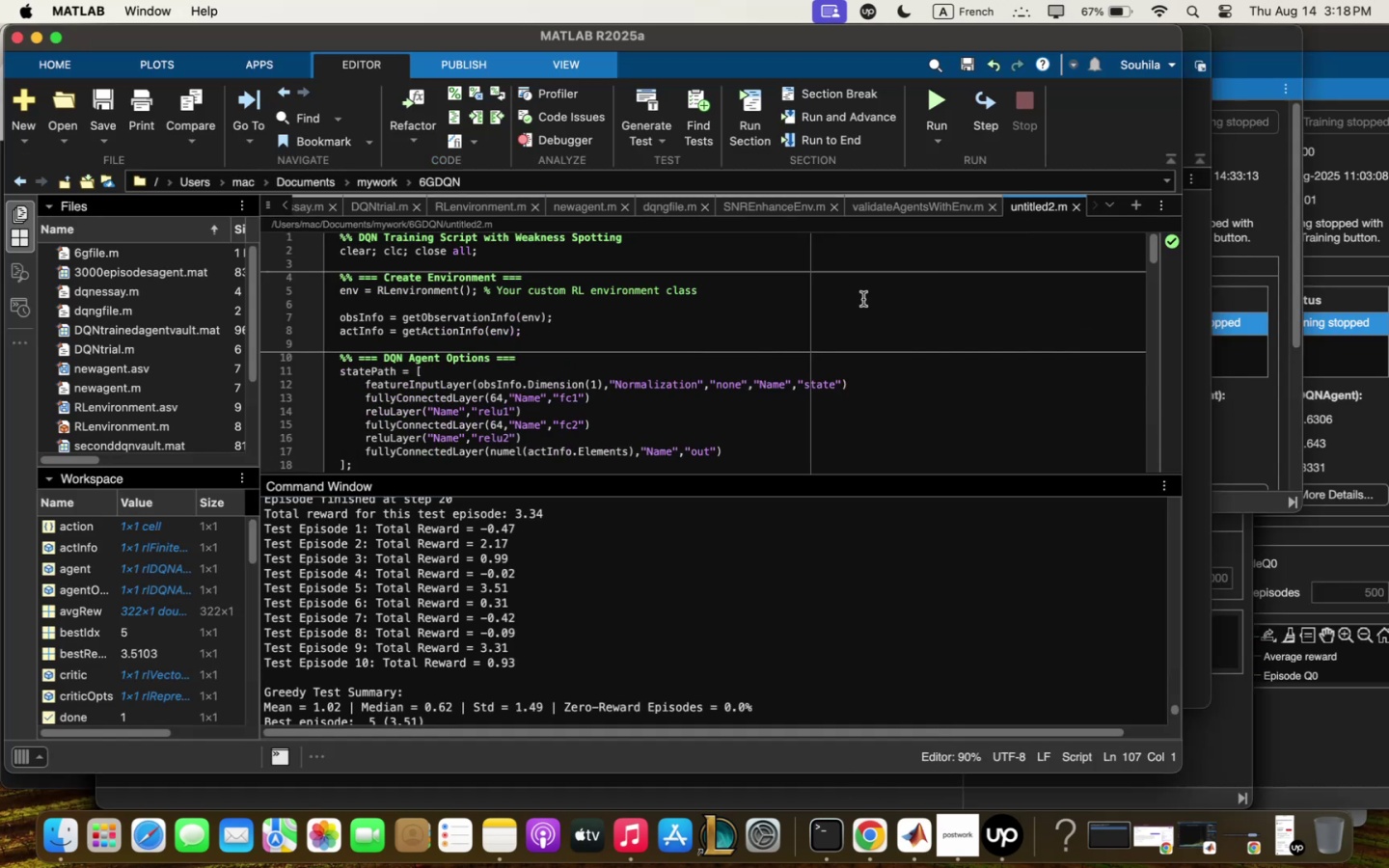 
left_click([863, 299])
 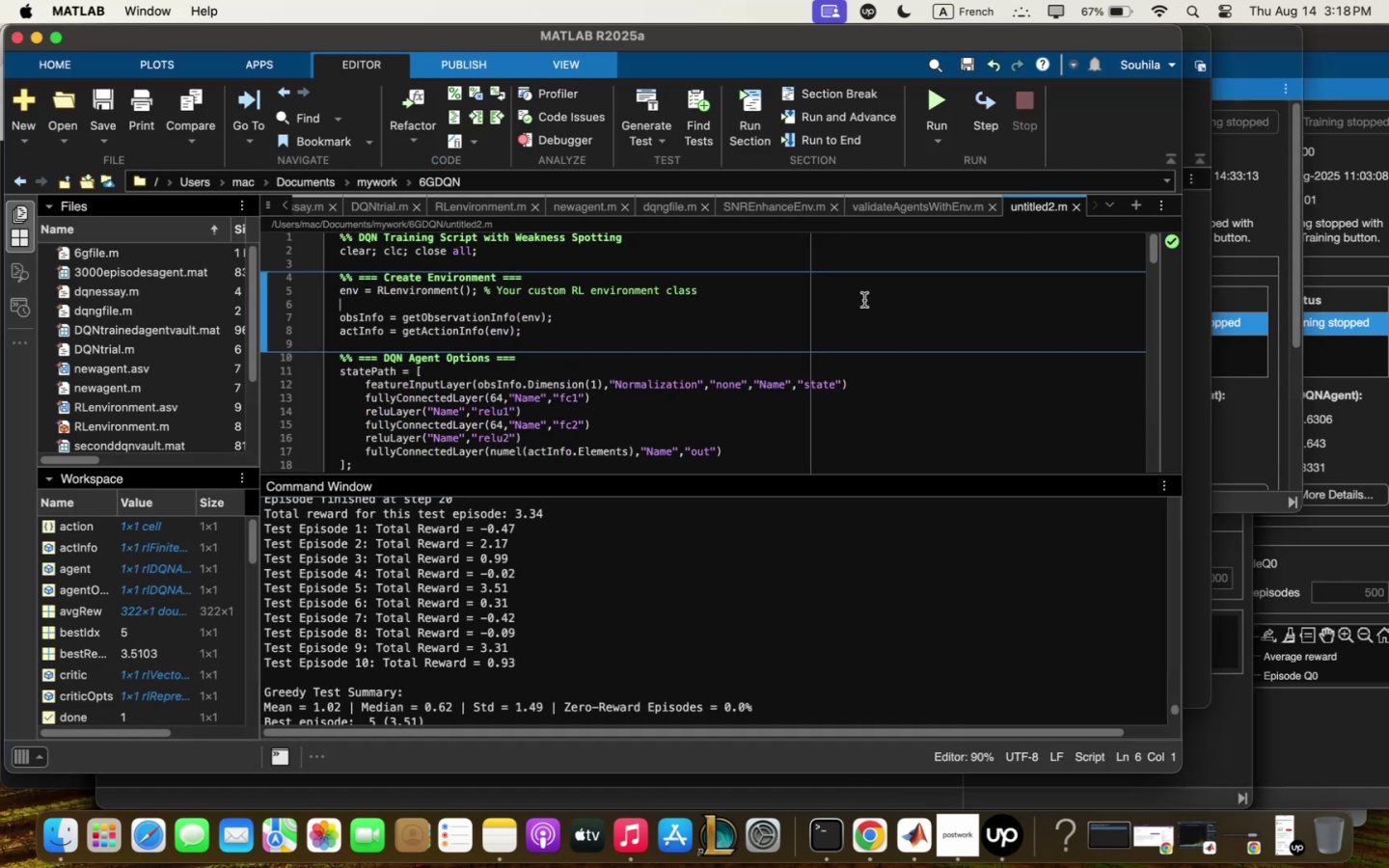 
key(Meta+Q)
 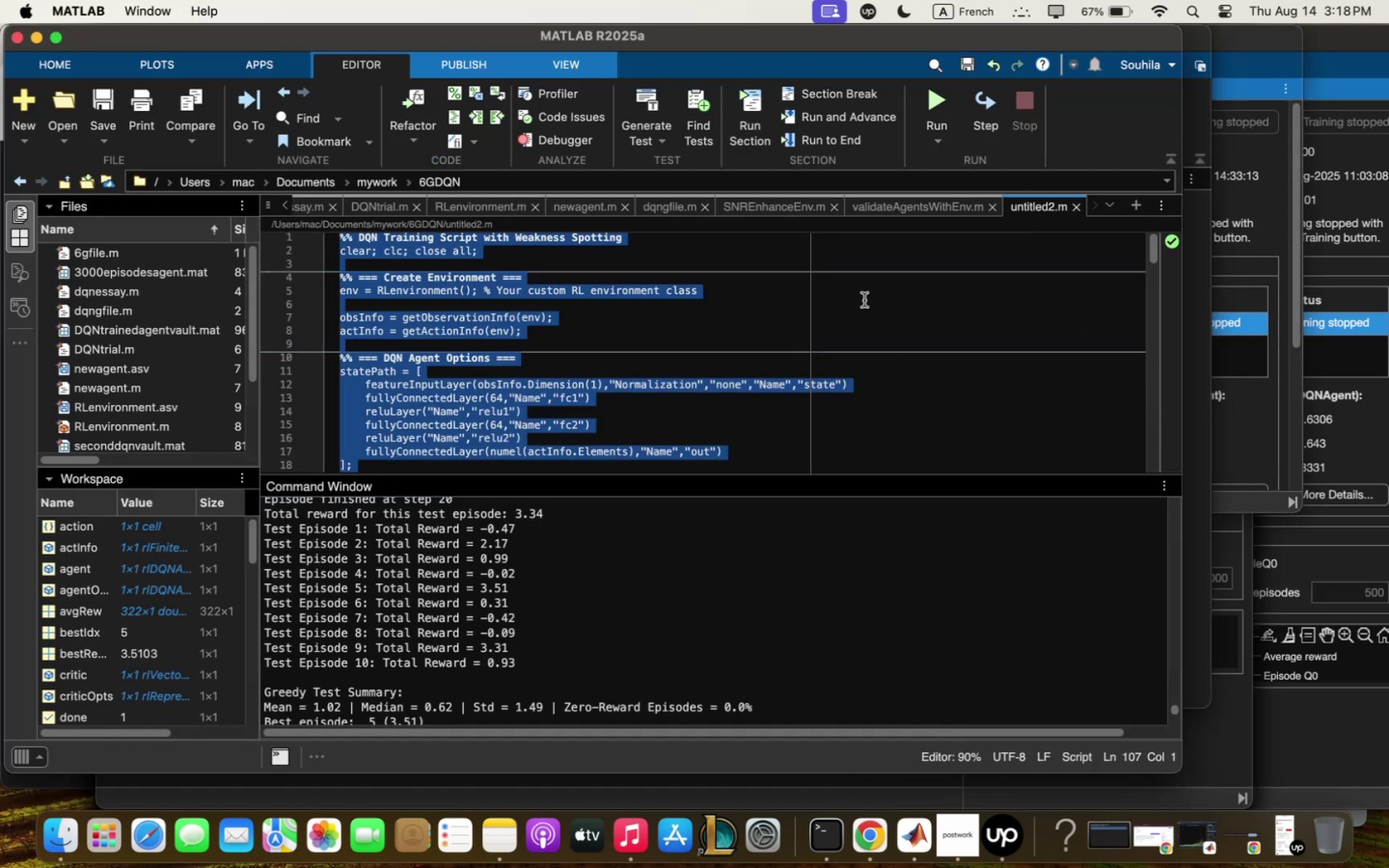 
key(Meta+V)
 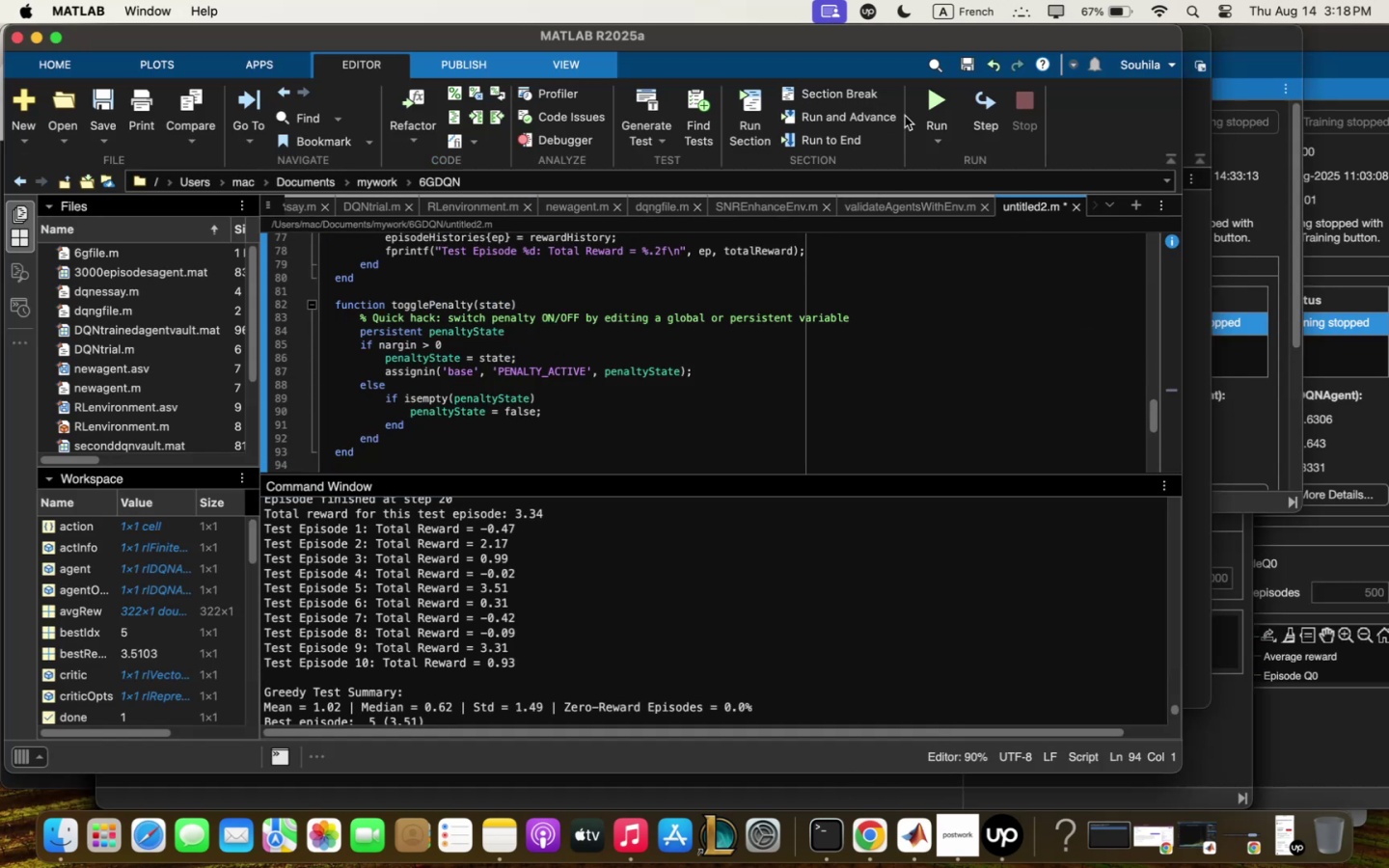 
left_click([927, 105])
 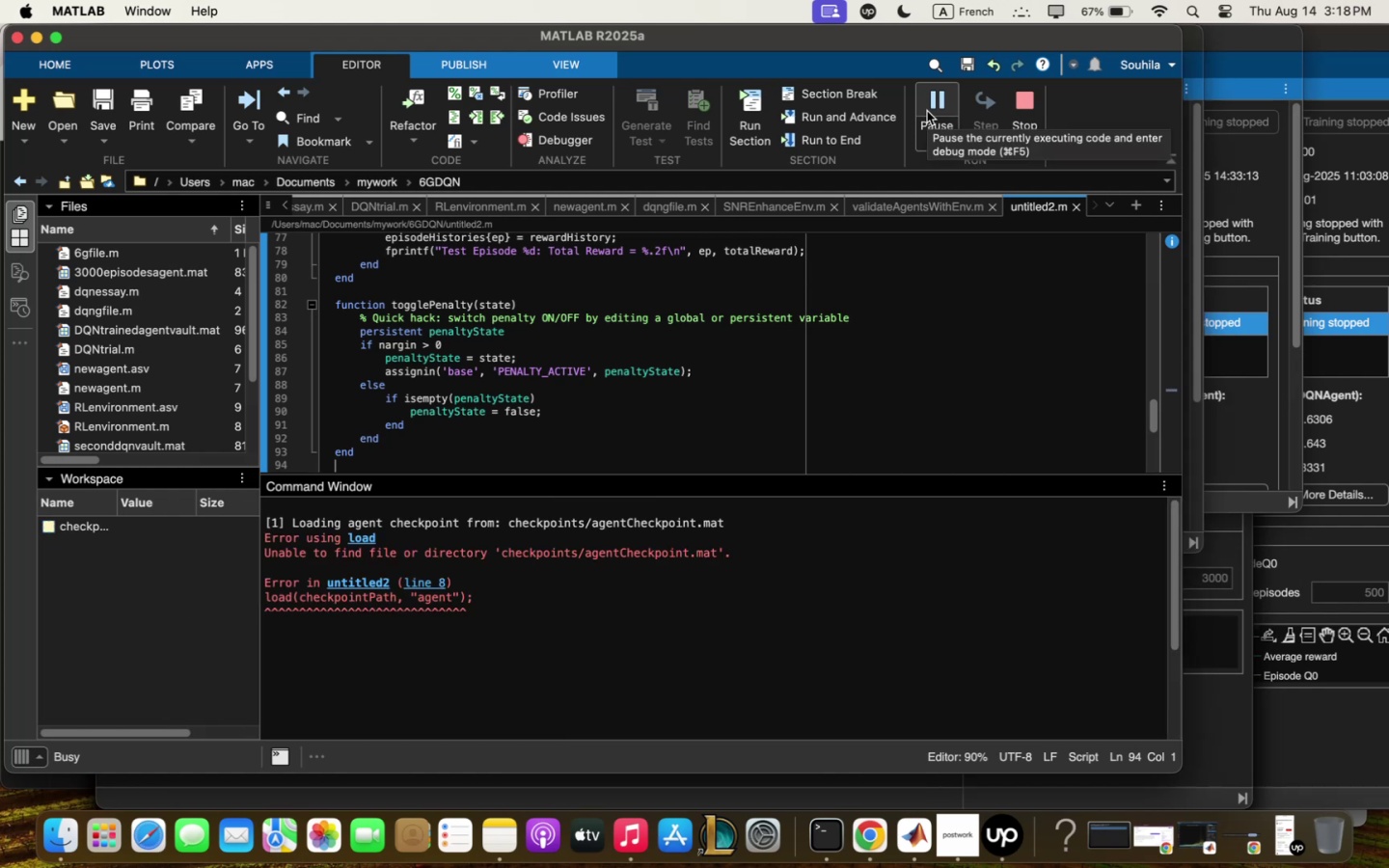 
wait(8.95)
 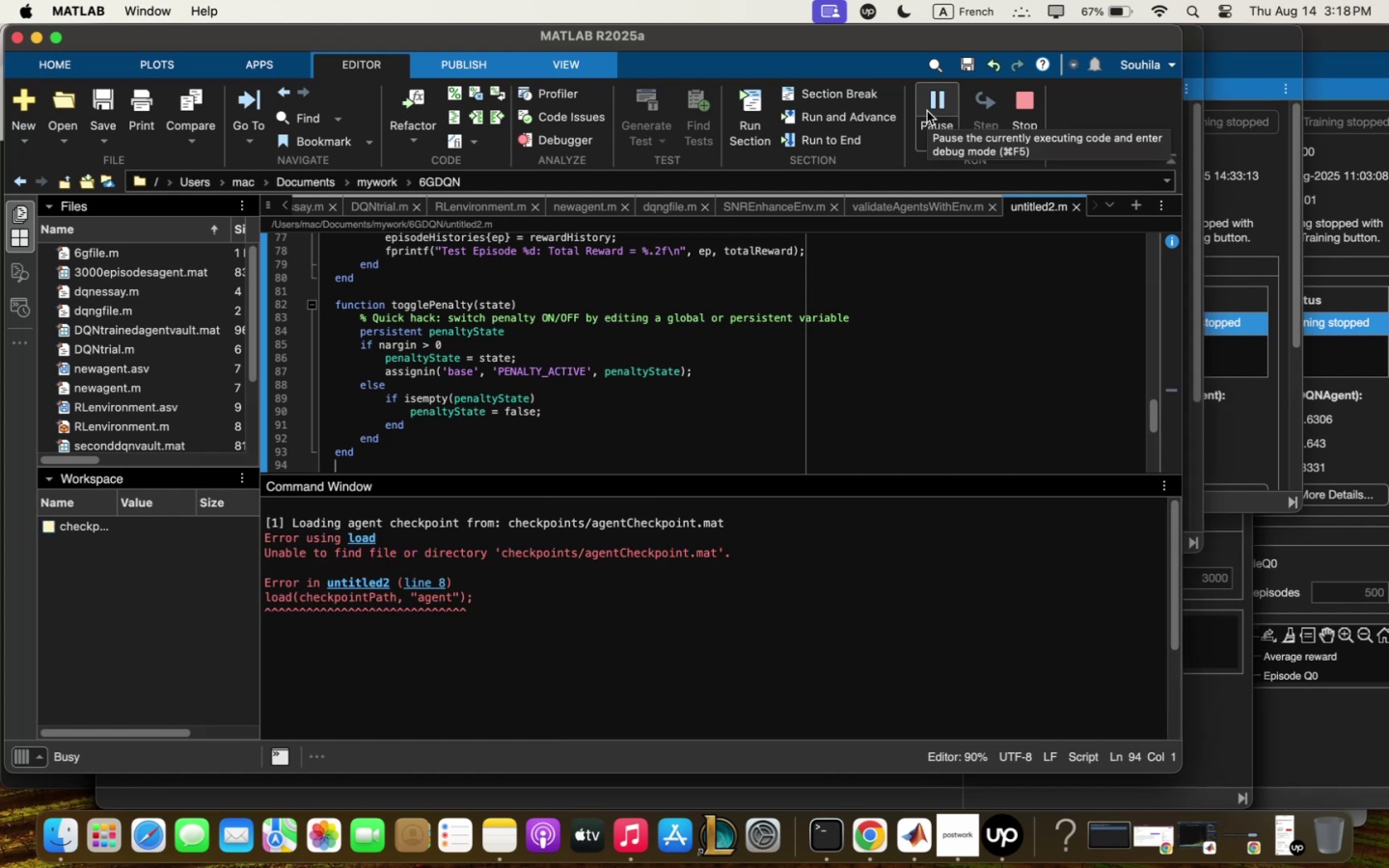 
key(Meta+Q)
 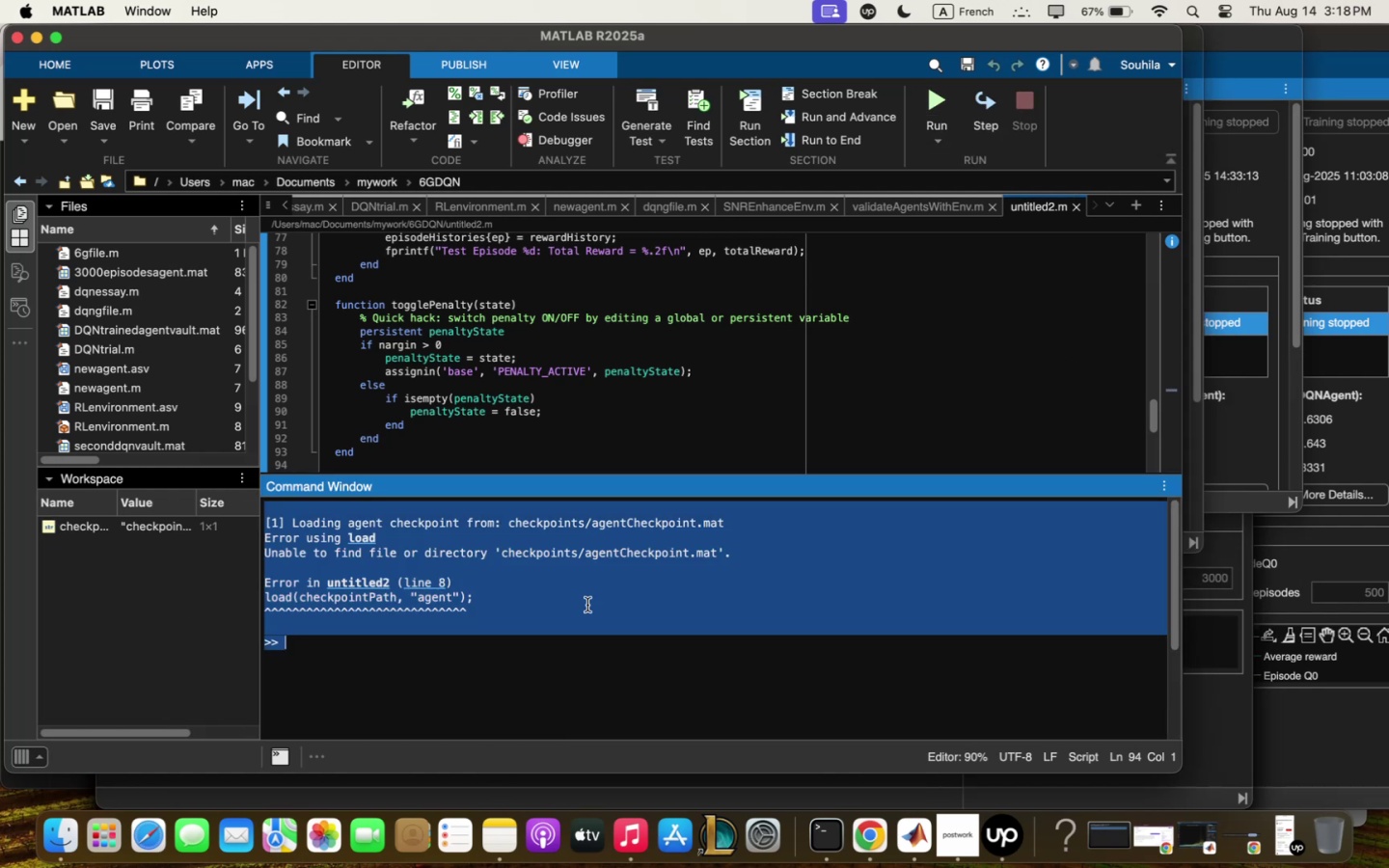 
key(Meta+C)
 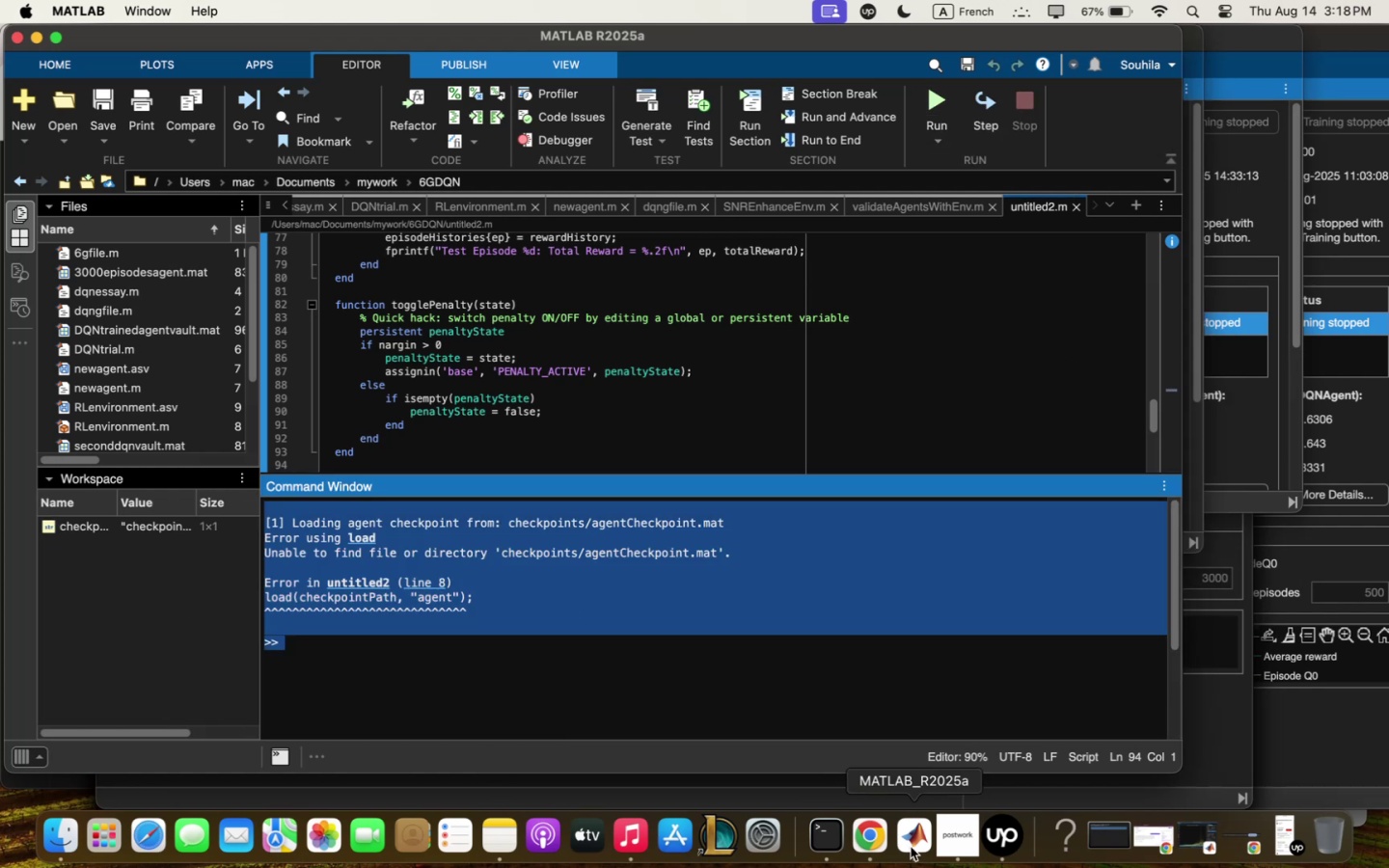 
left_click([911, 847])
 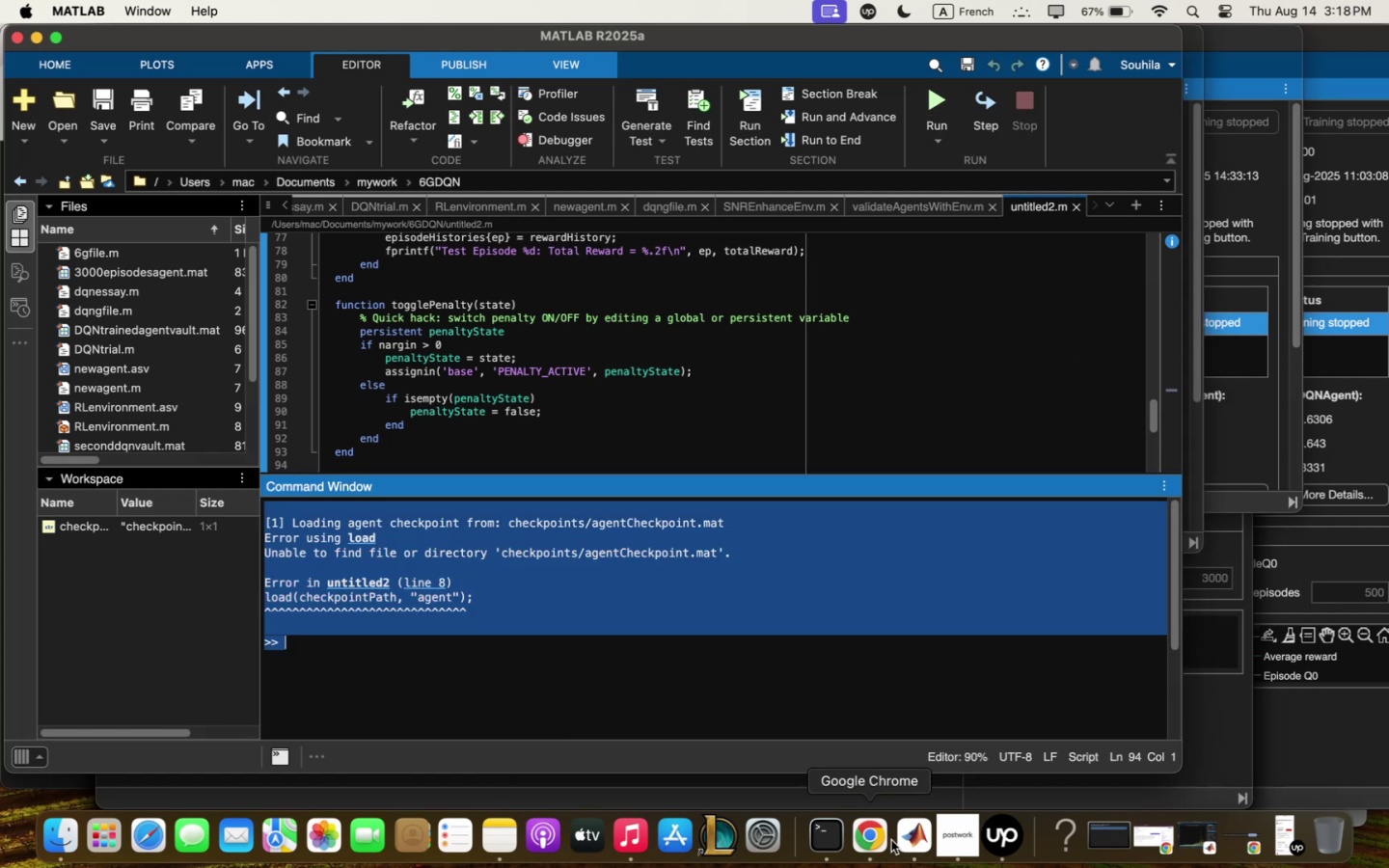 
left_click([887, 840])
 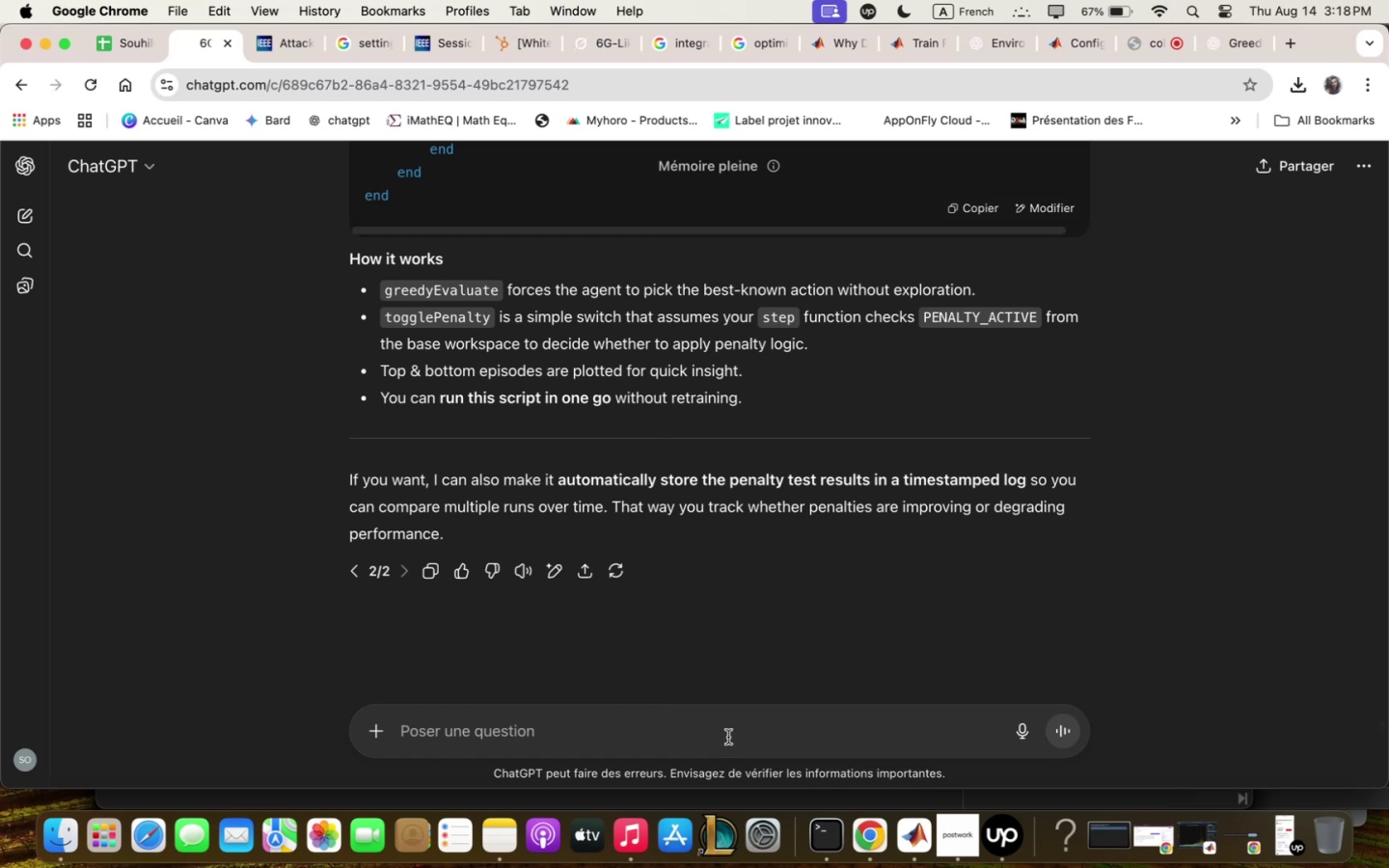 
key(Meta+V)
 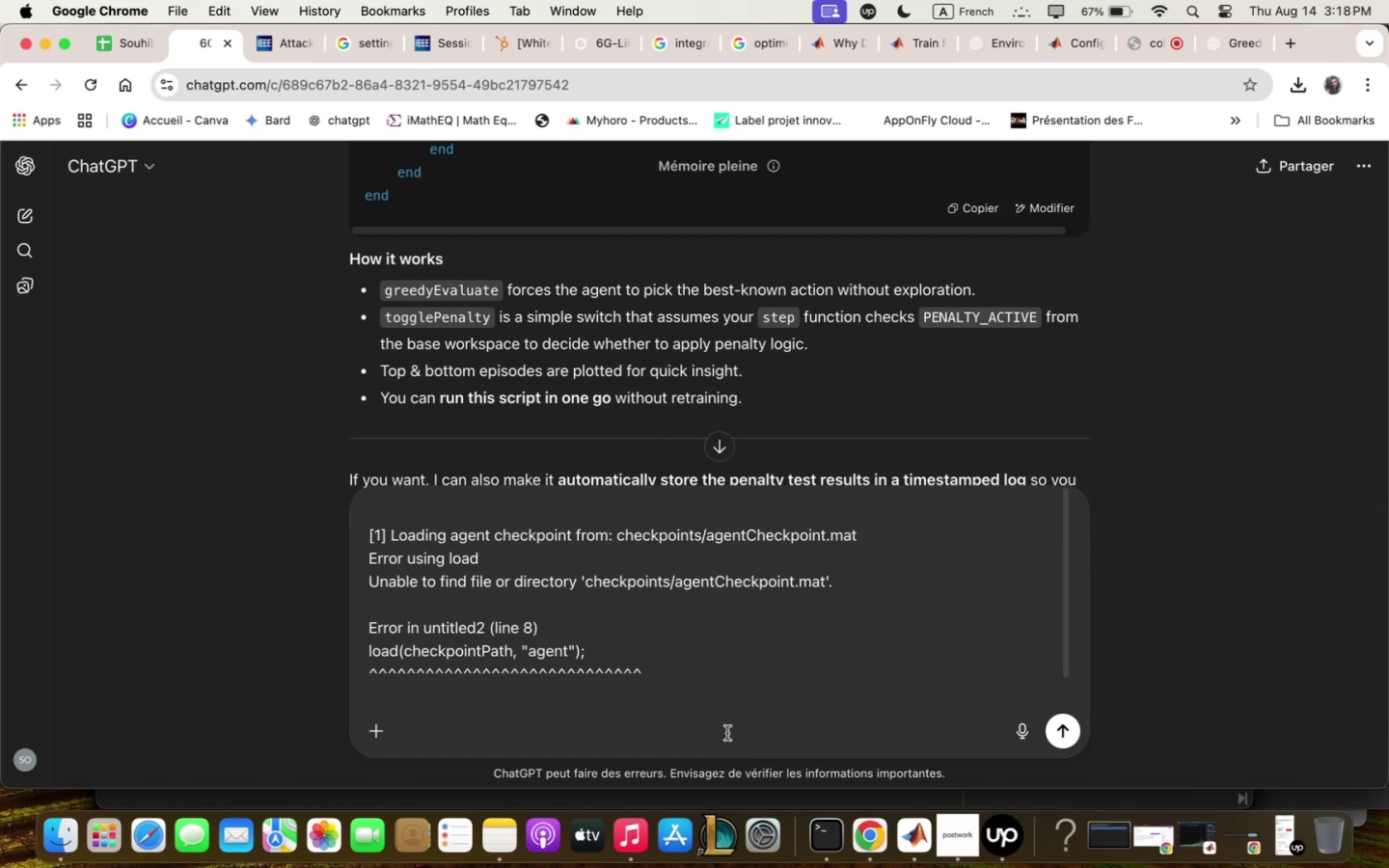 
key(Enter)
 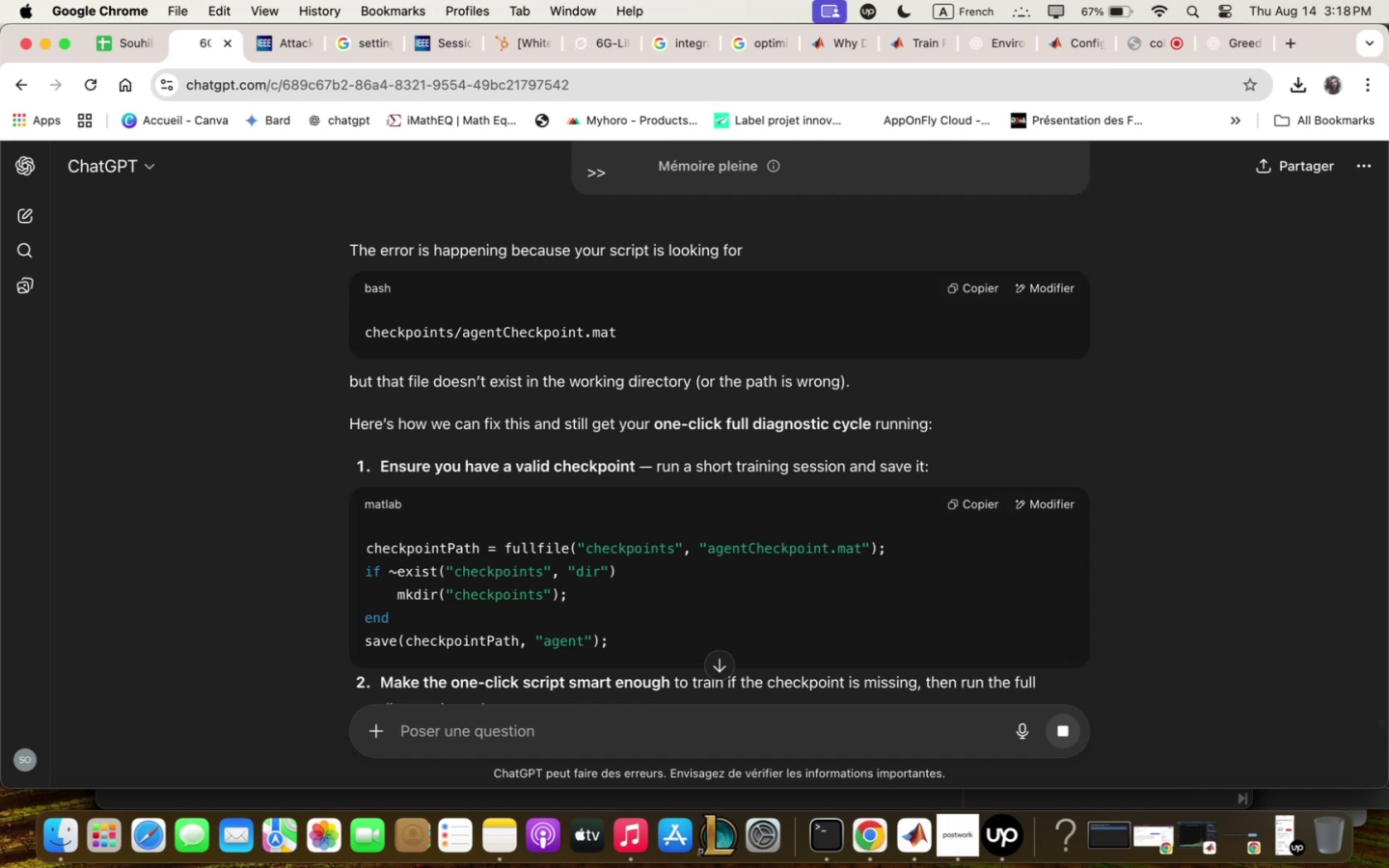 
wait(13.68)
 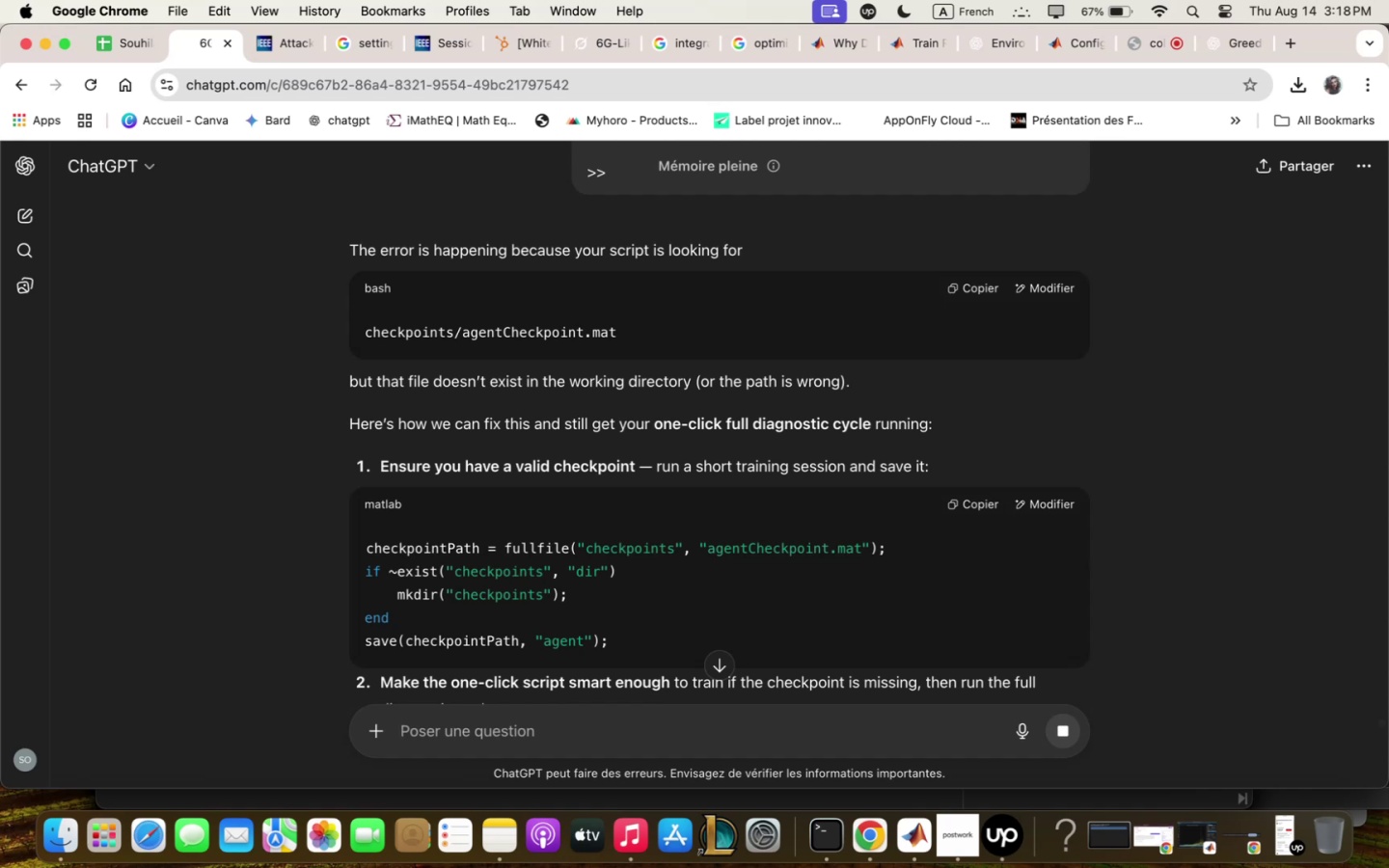 
scroll: coordinate [867, 539], scroll_direction: down, amount: 24.0
 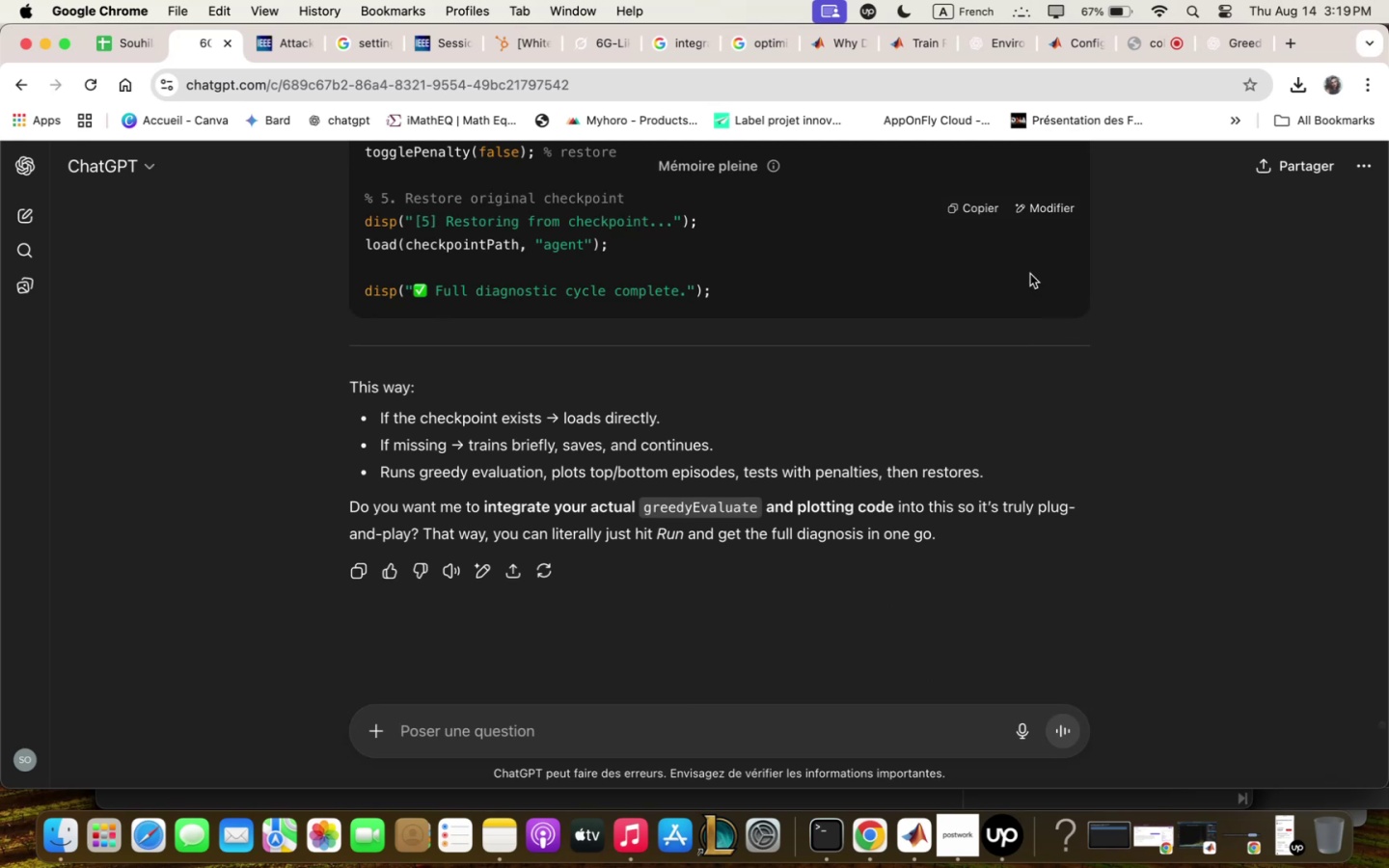 
left_click([985, 205])
 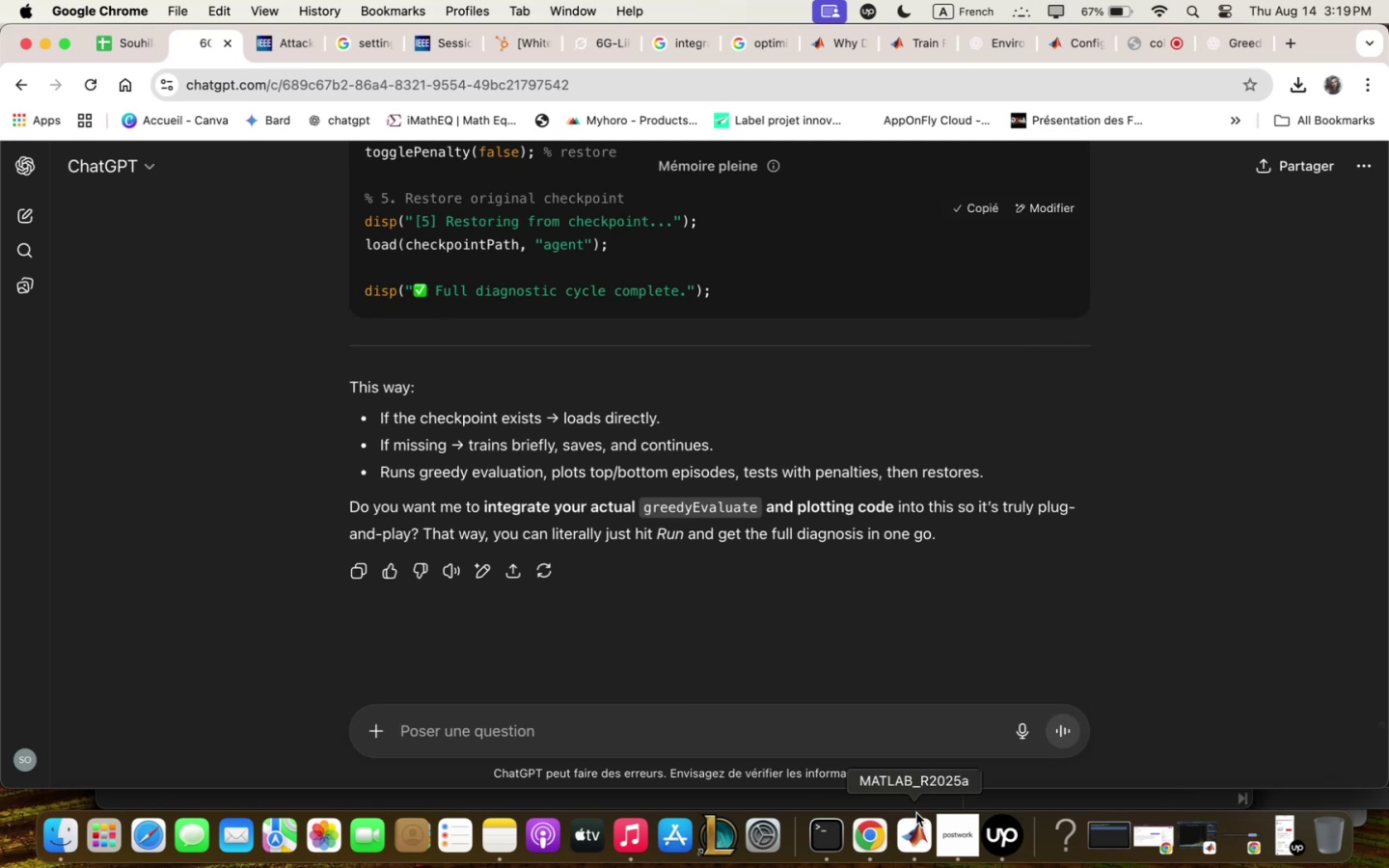 
left_click([950, 863])
 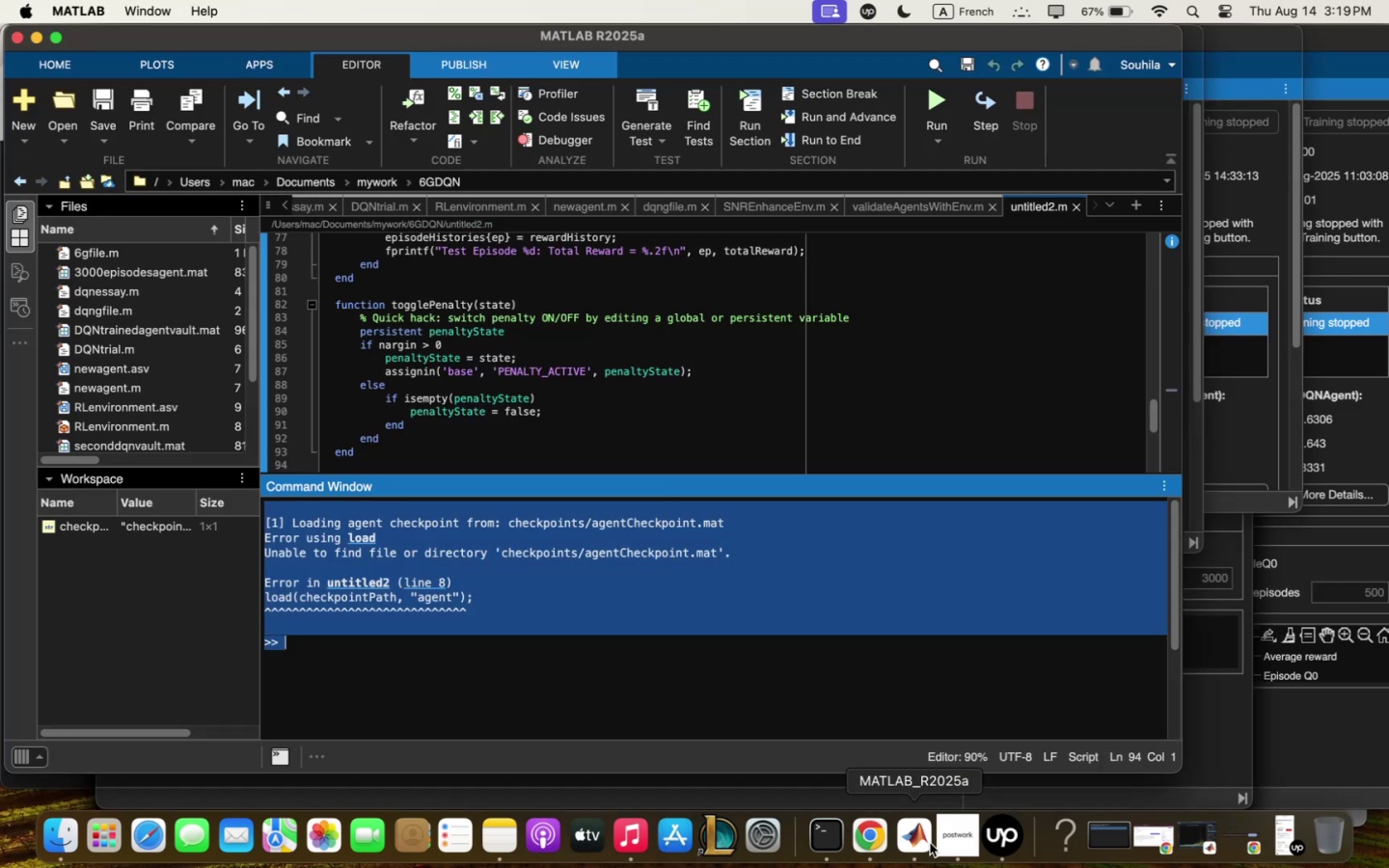 
left_click([660, 682])
 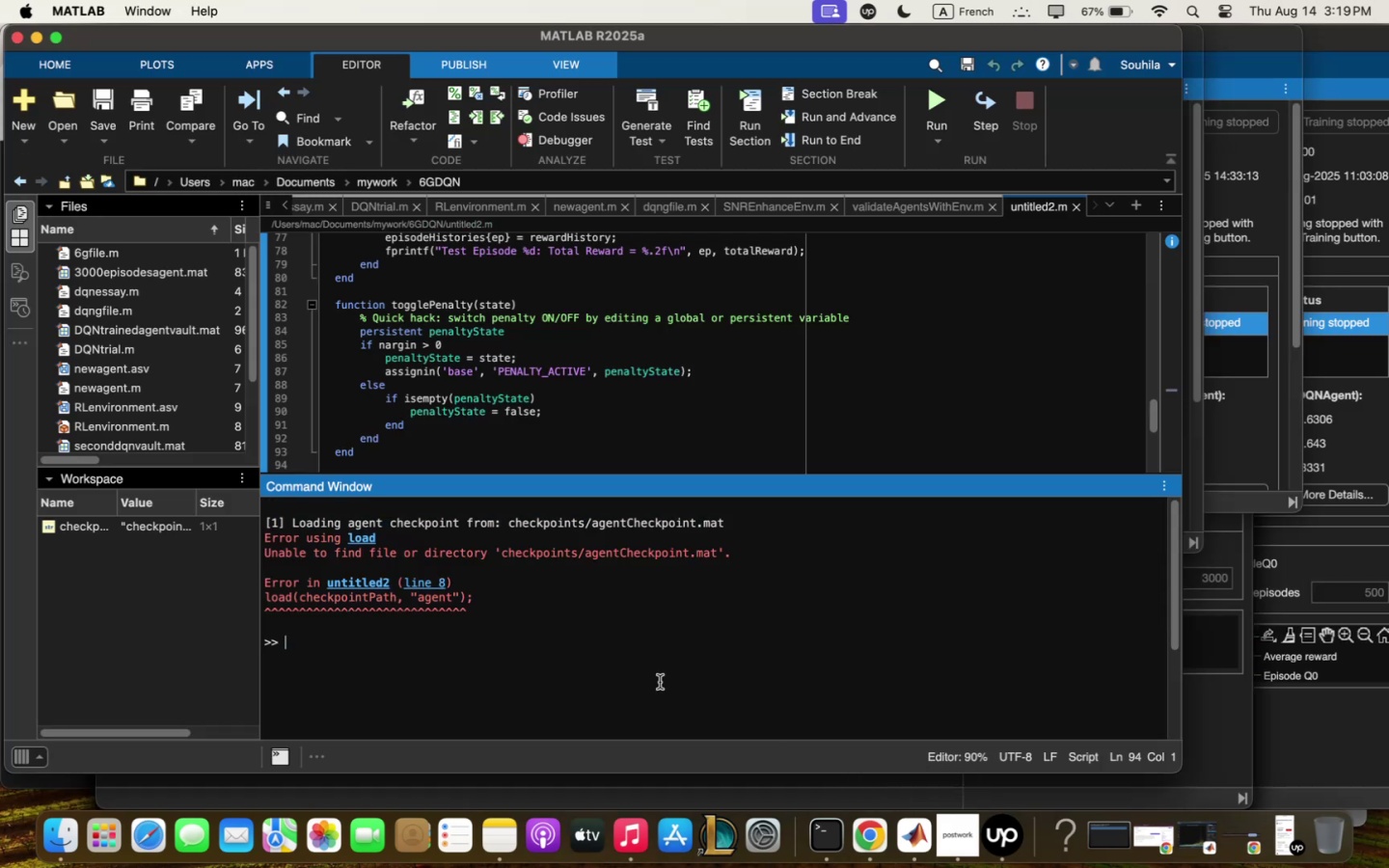 
key(Meta+V)
 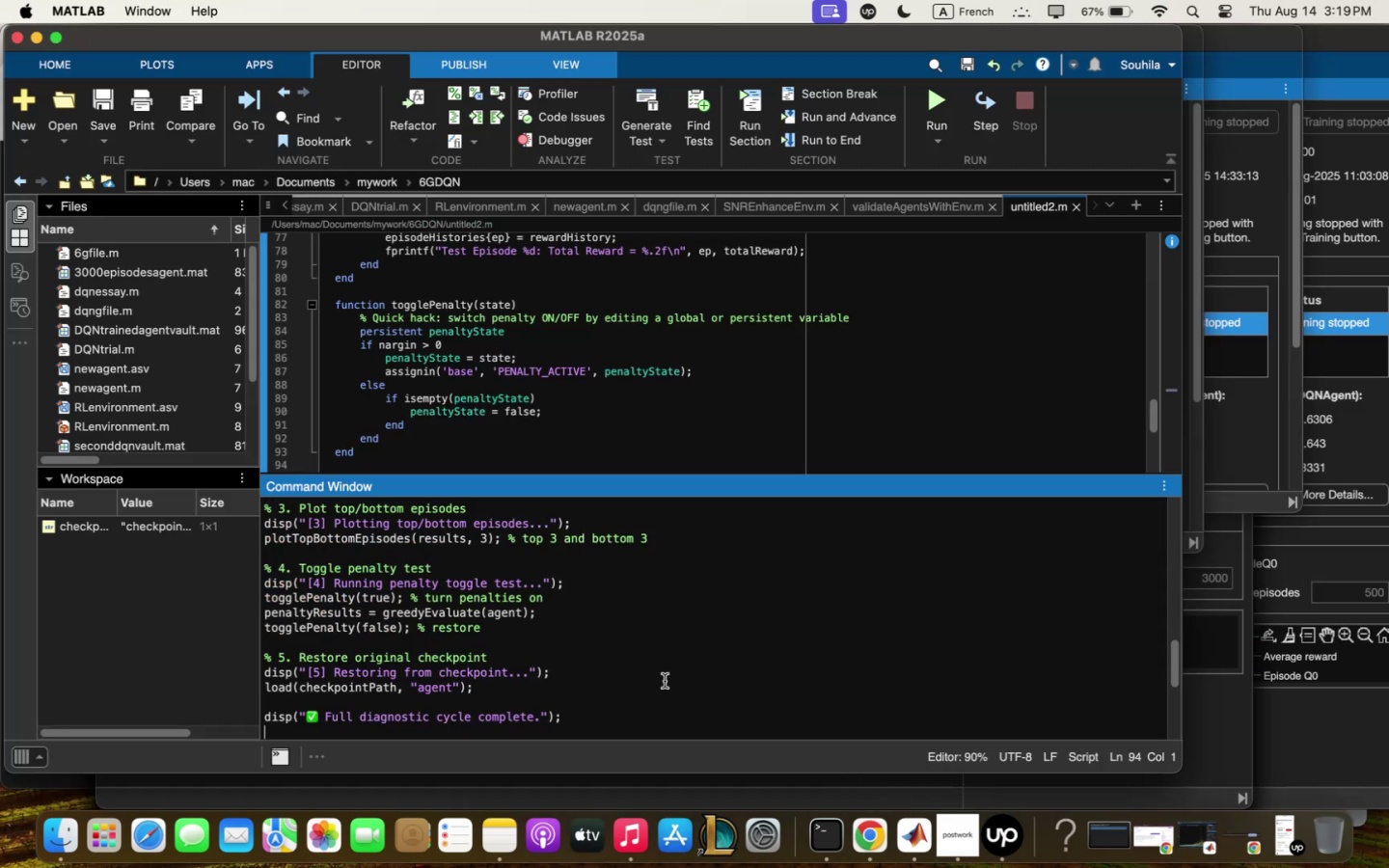 
key(Enter)
 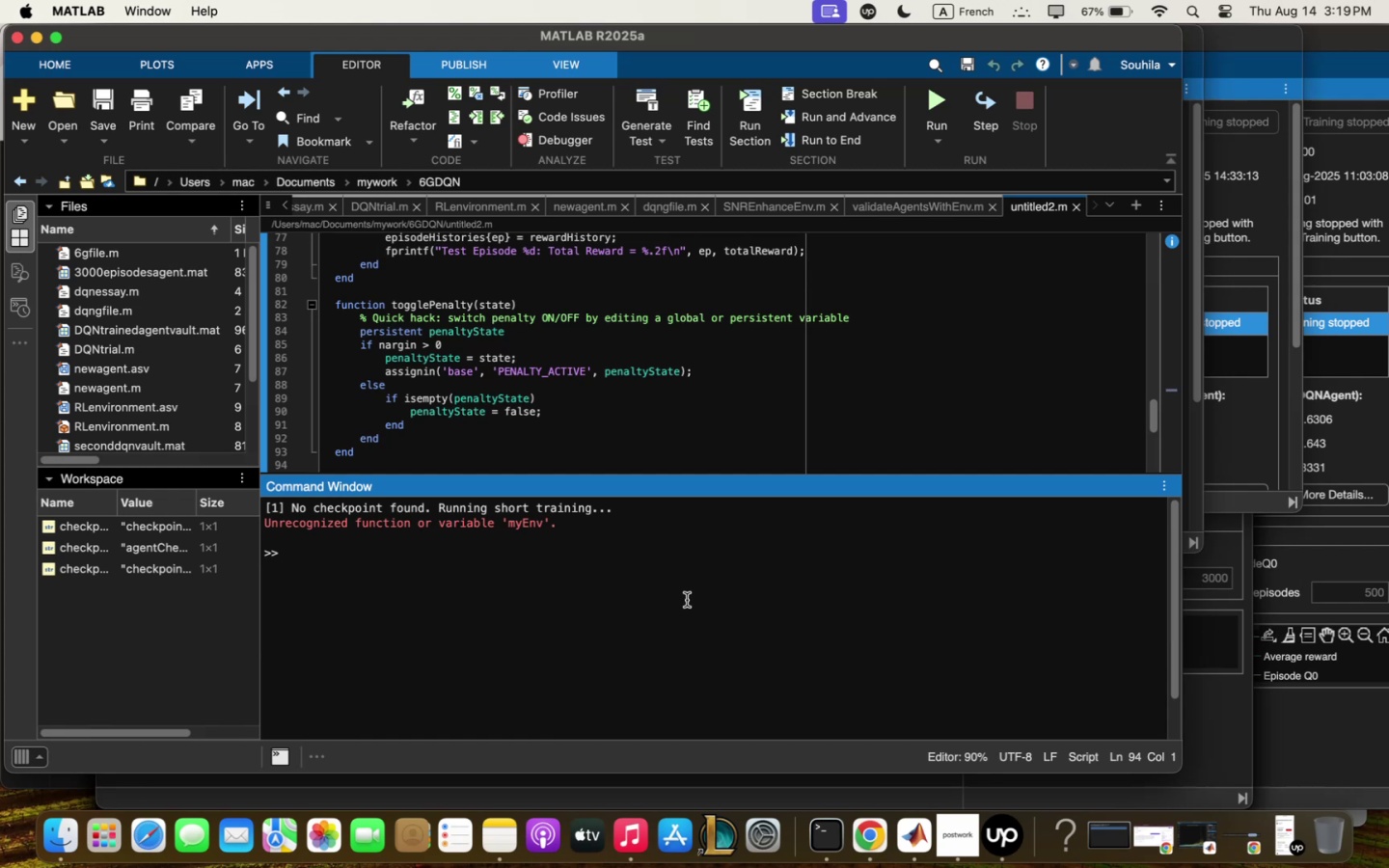 
wait(7.15)
 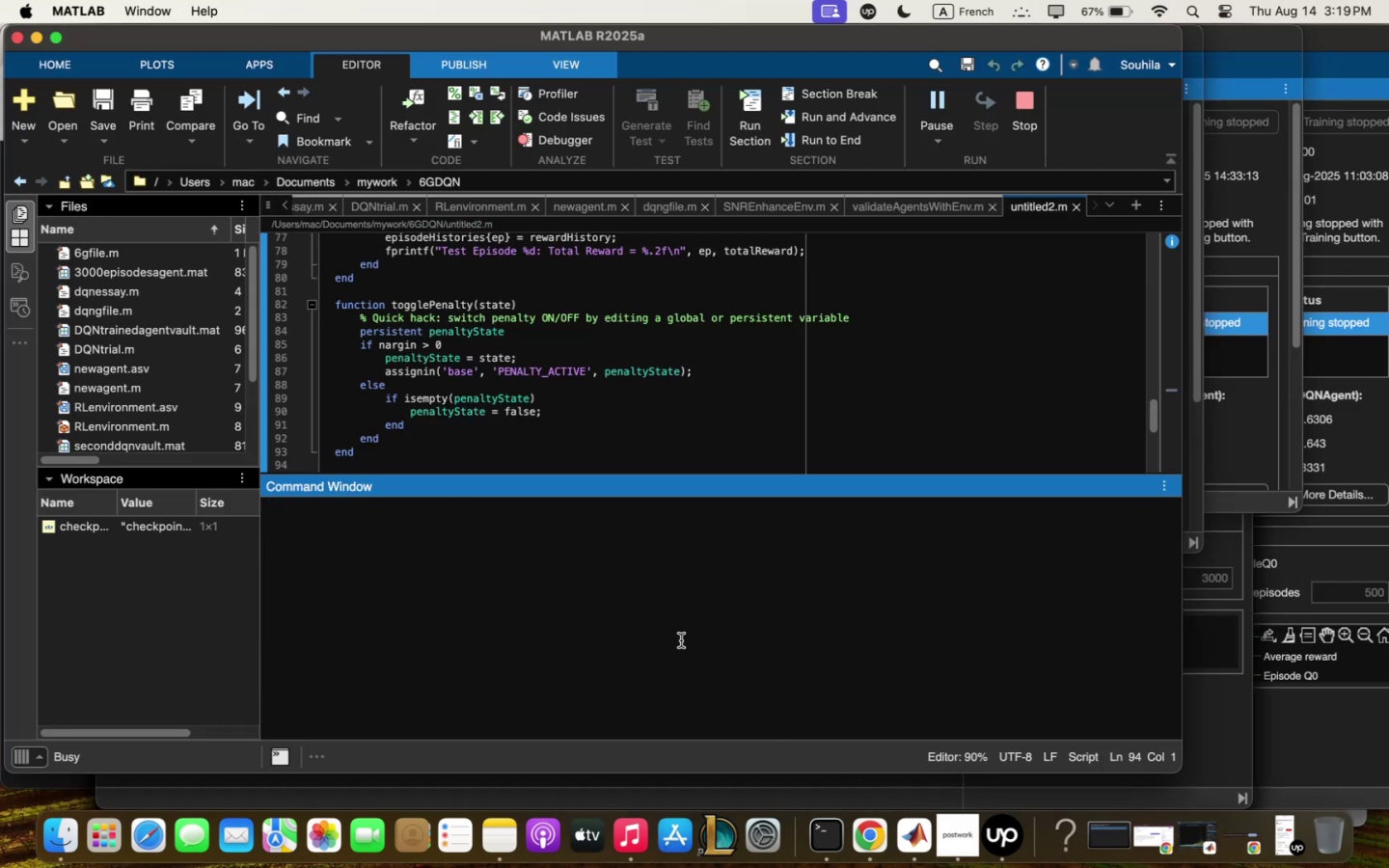 
left_click([683, 587])
 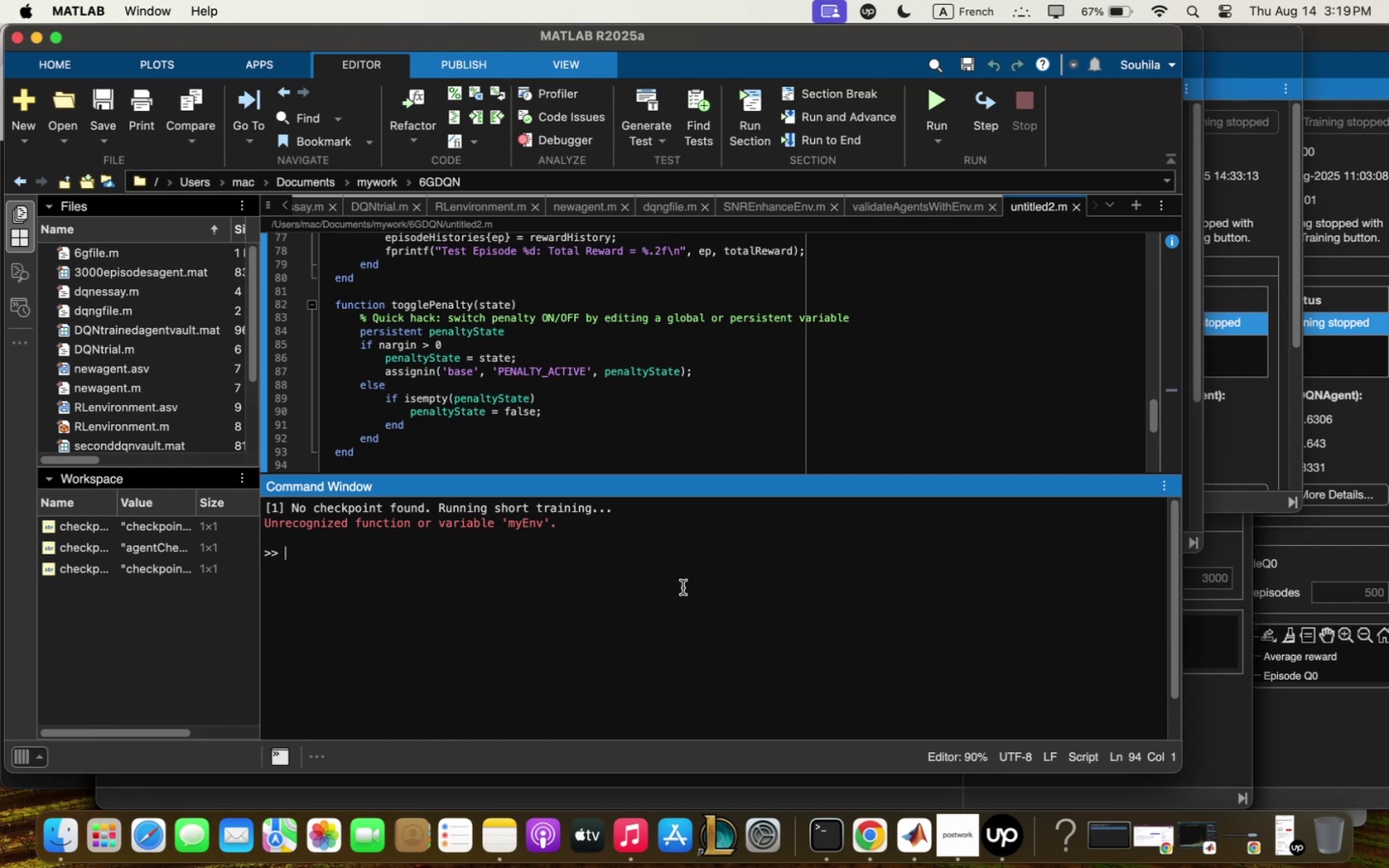 
key(Meta+Q)
 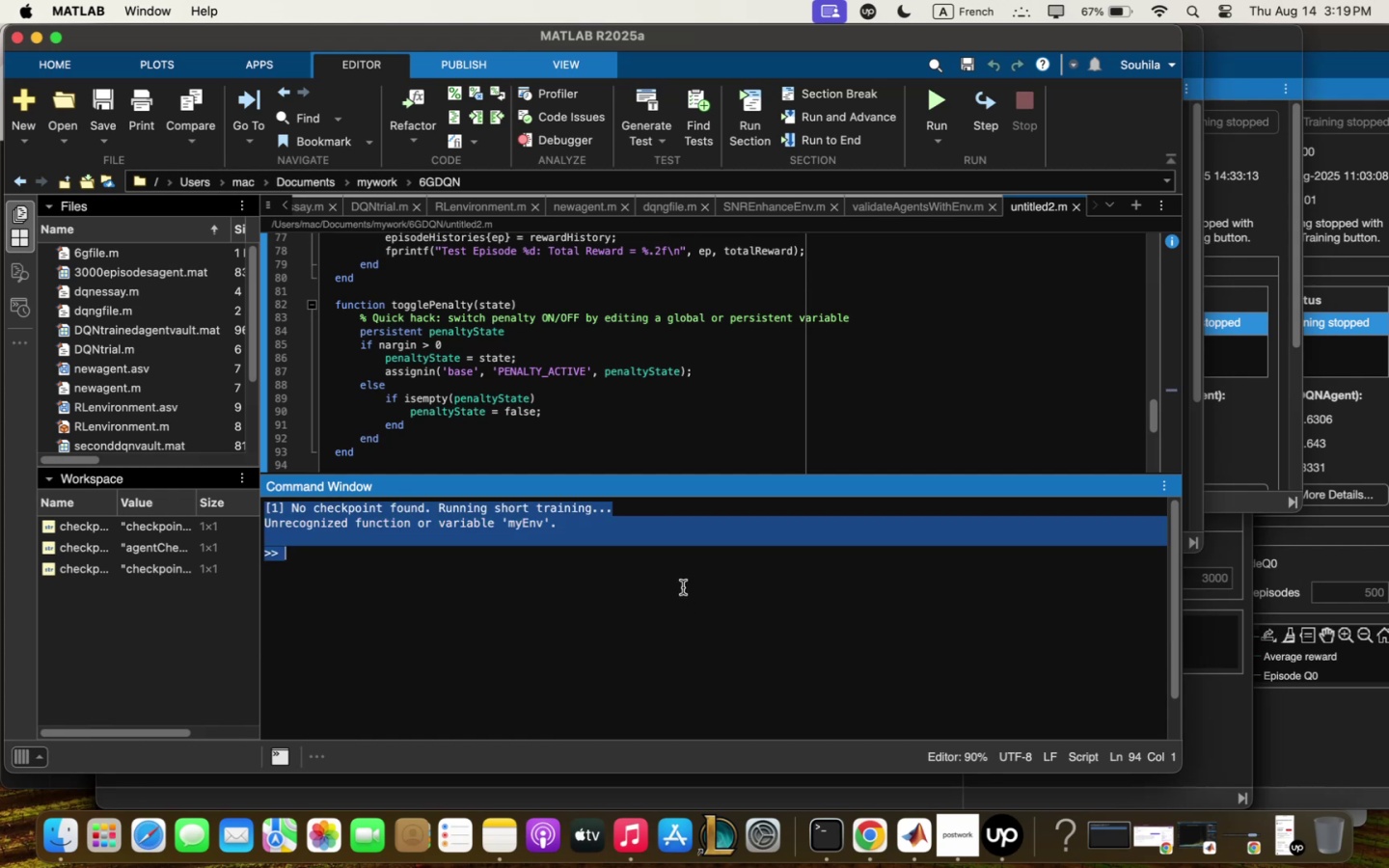 
key(Meta+C)
 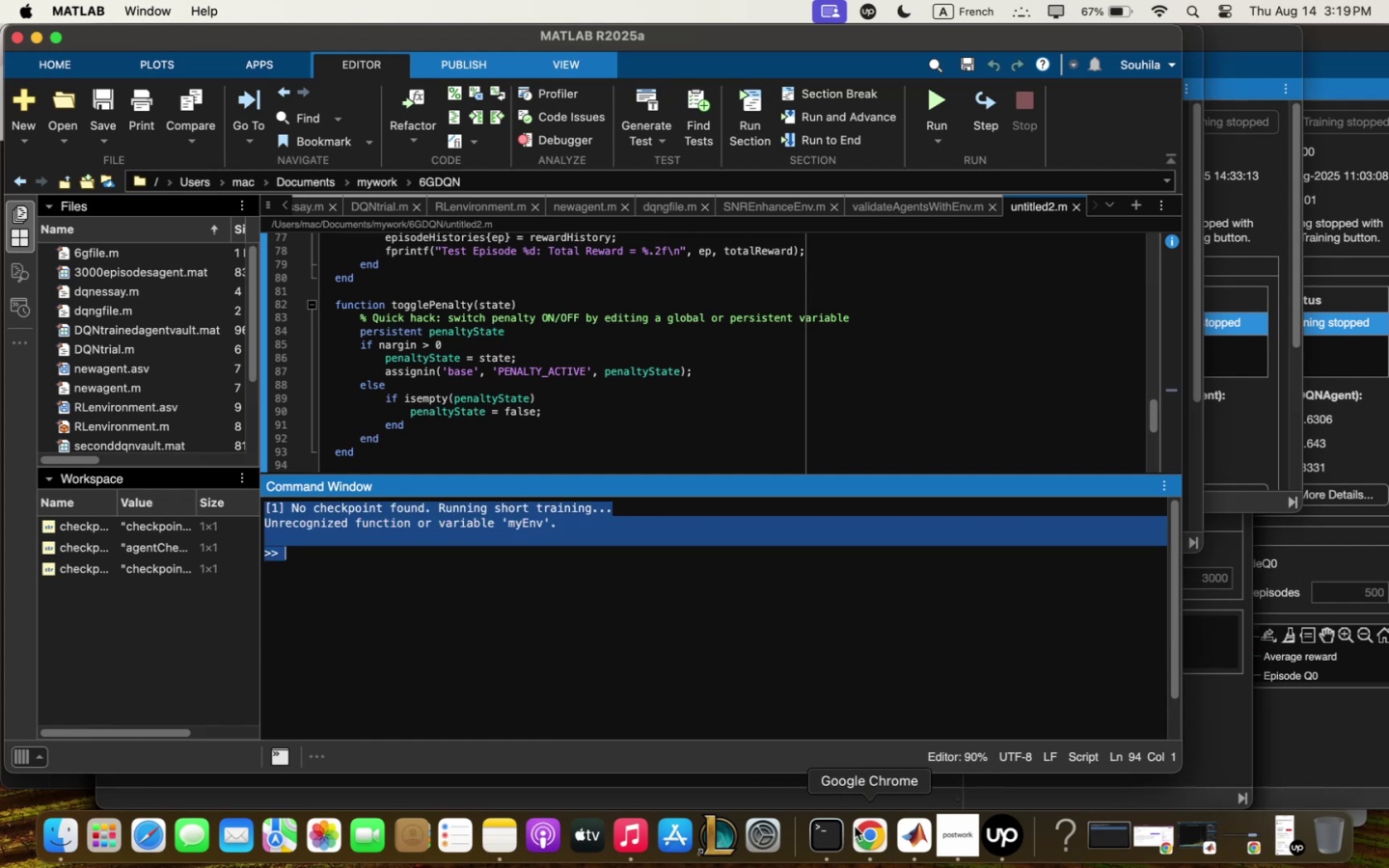 
left_click([861, 828])
 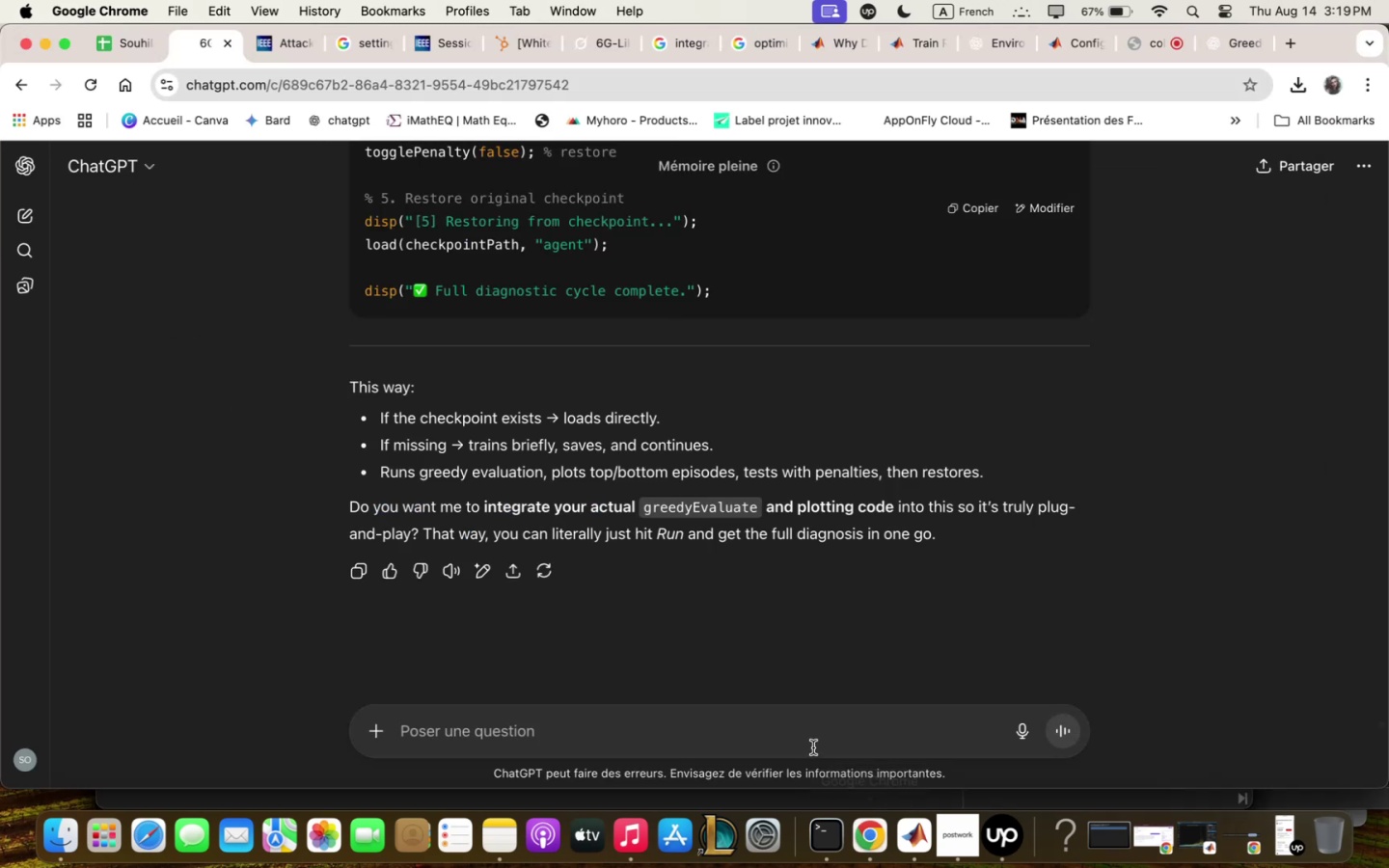 
key(Meta+V)
 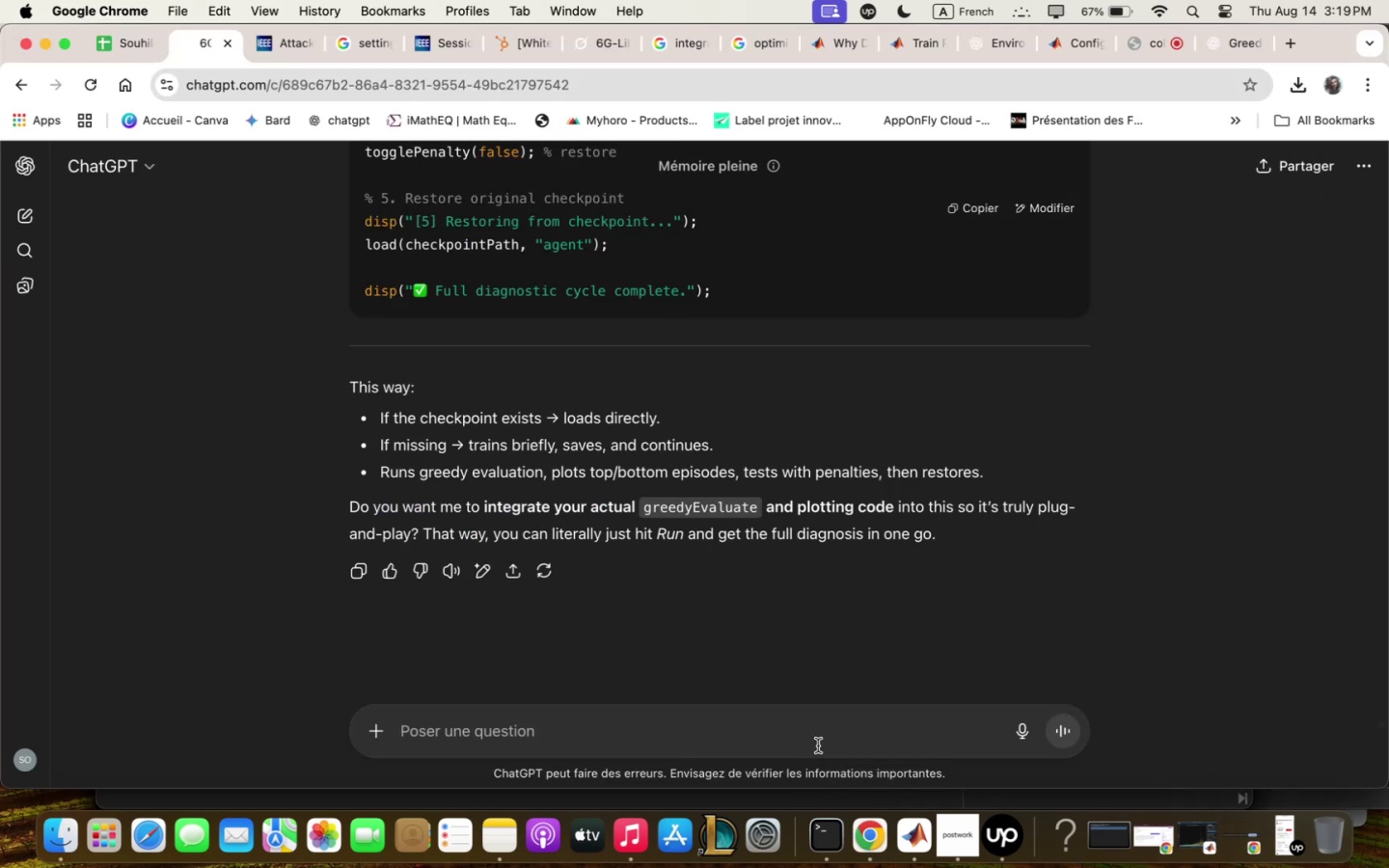 
key(Enter)
 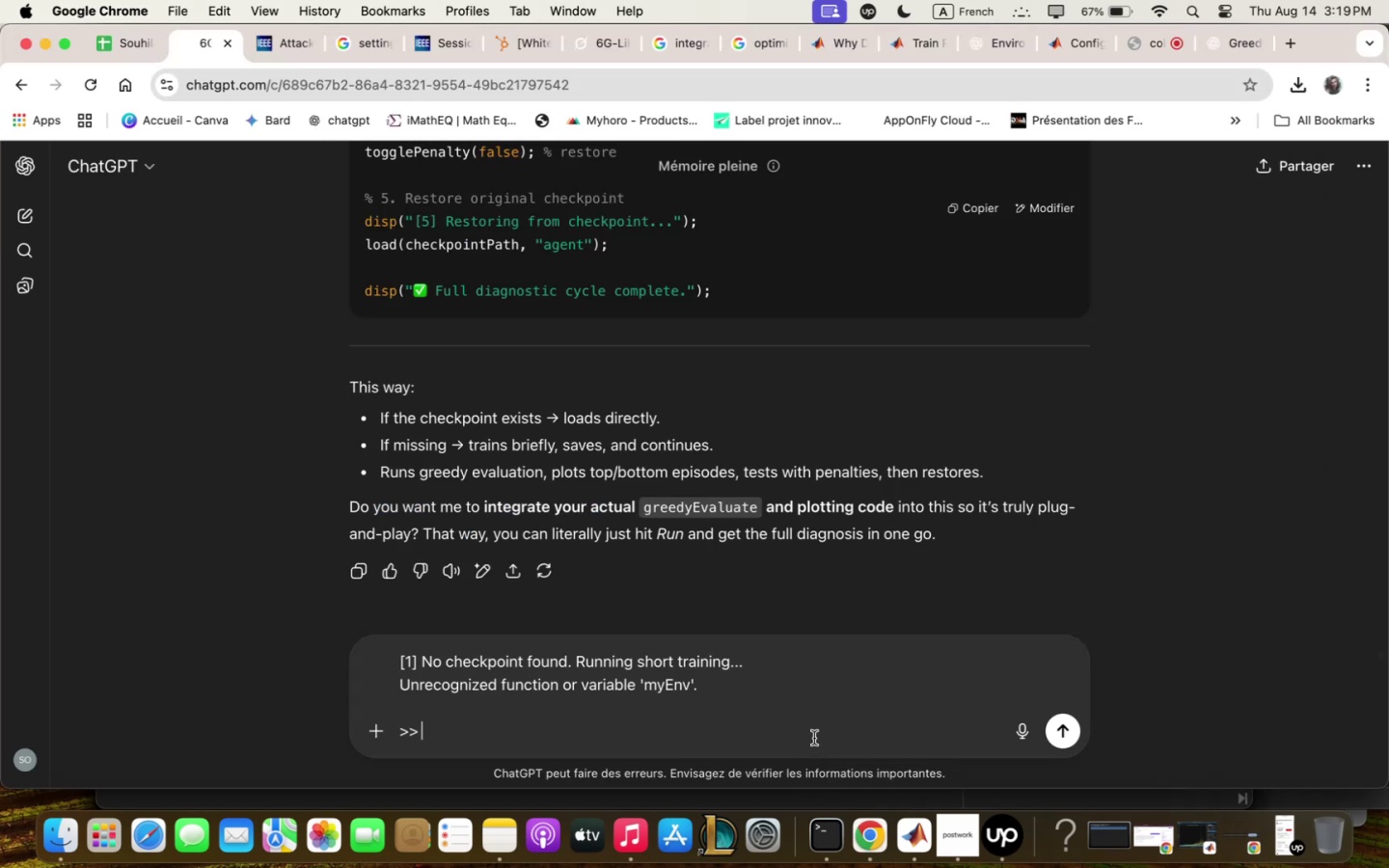 
key(Enter)
 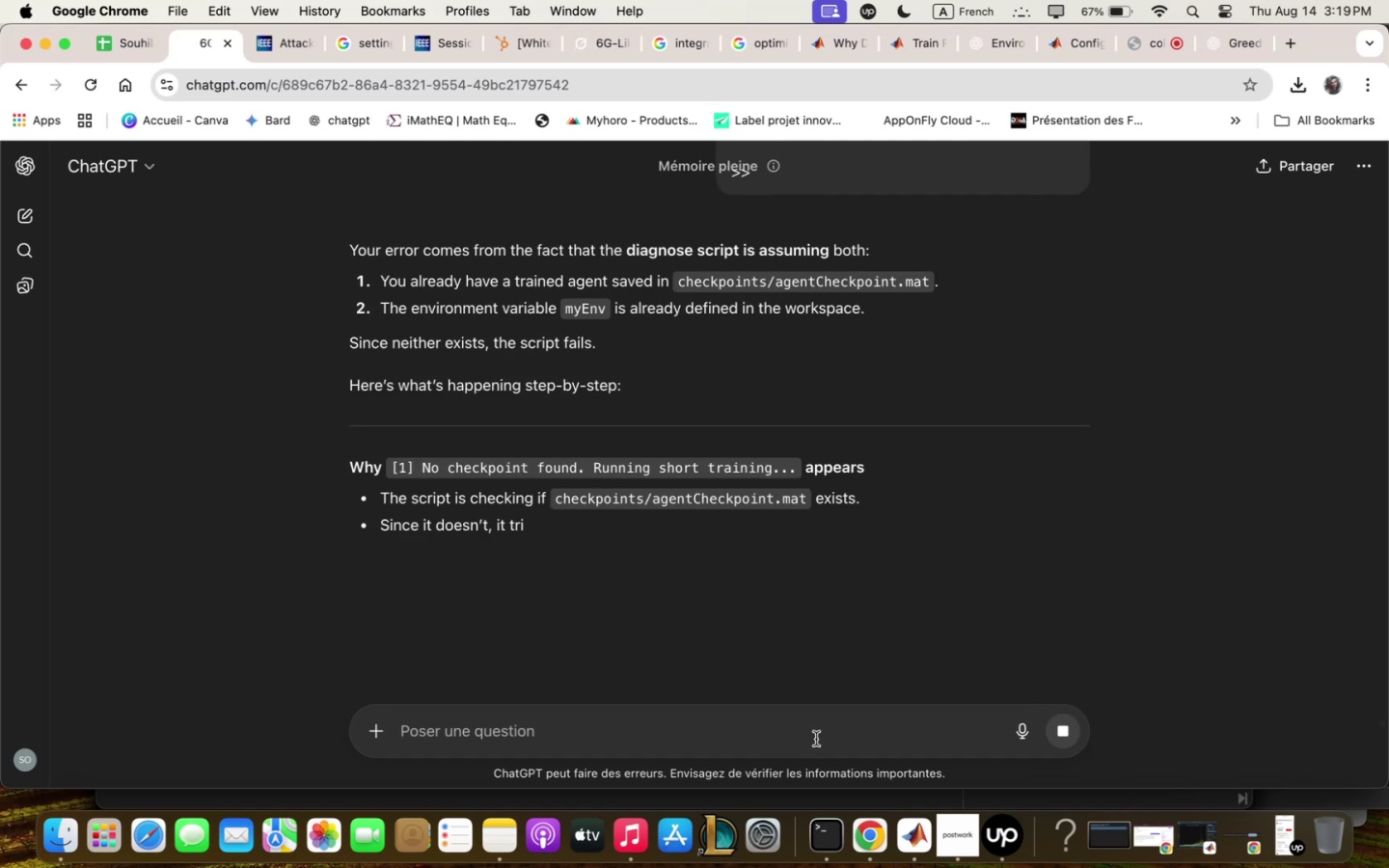 
wait(13.46)
 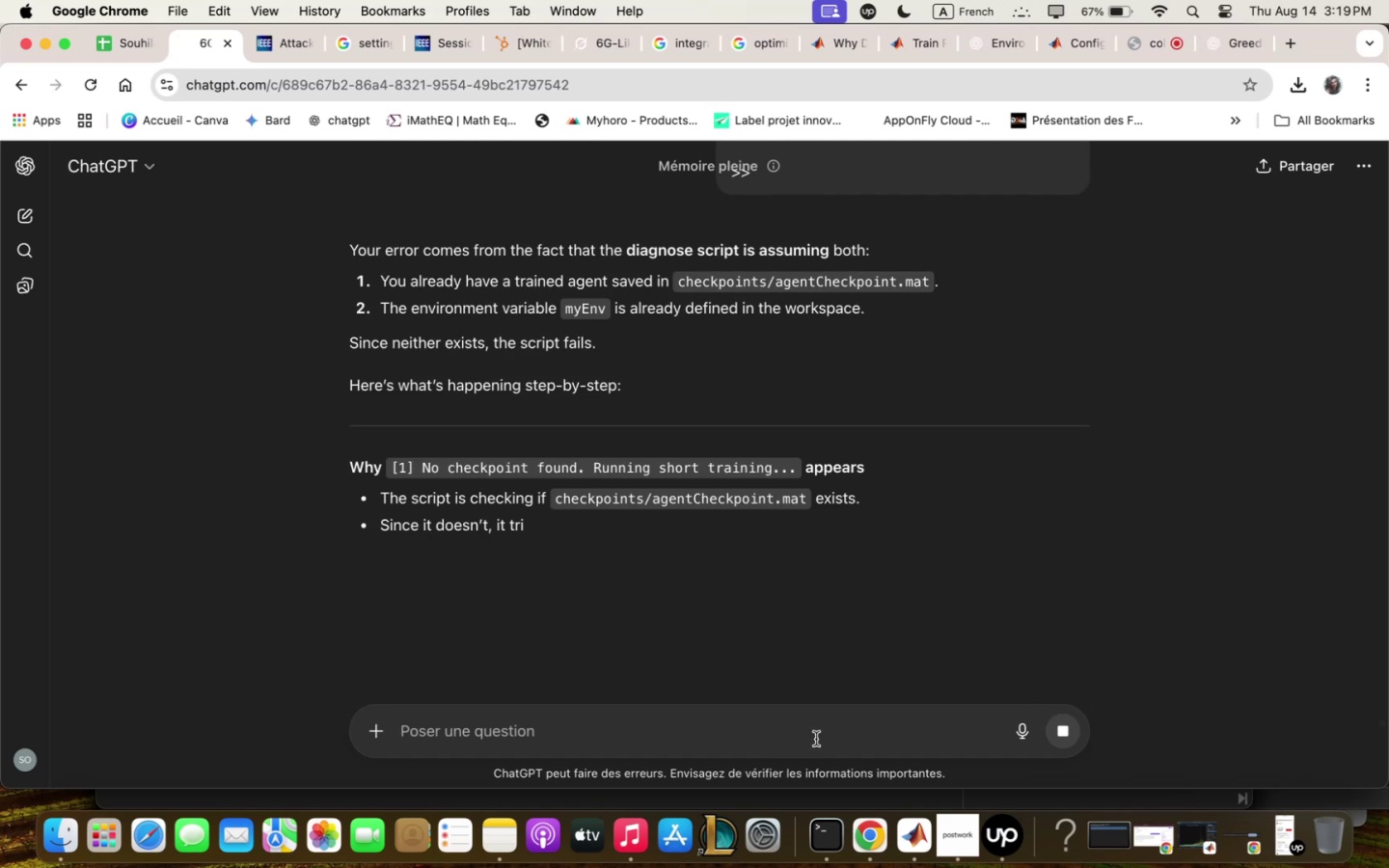 
scroll: coordinate [866, 640], scroll_direction: down, amount: 13.0
 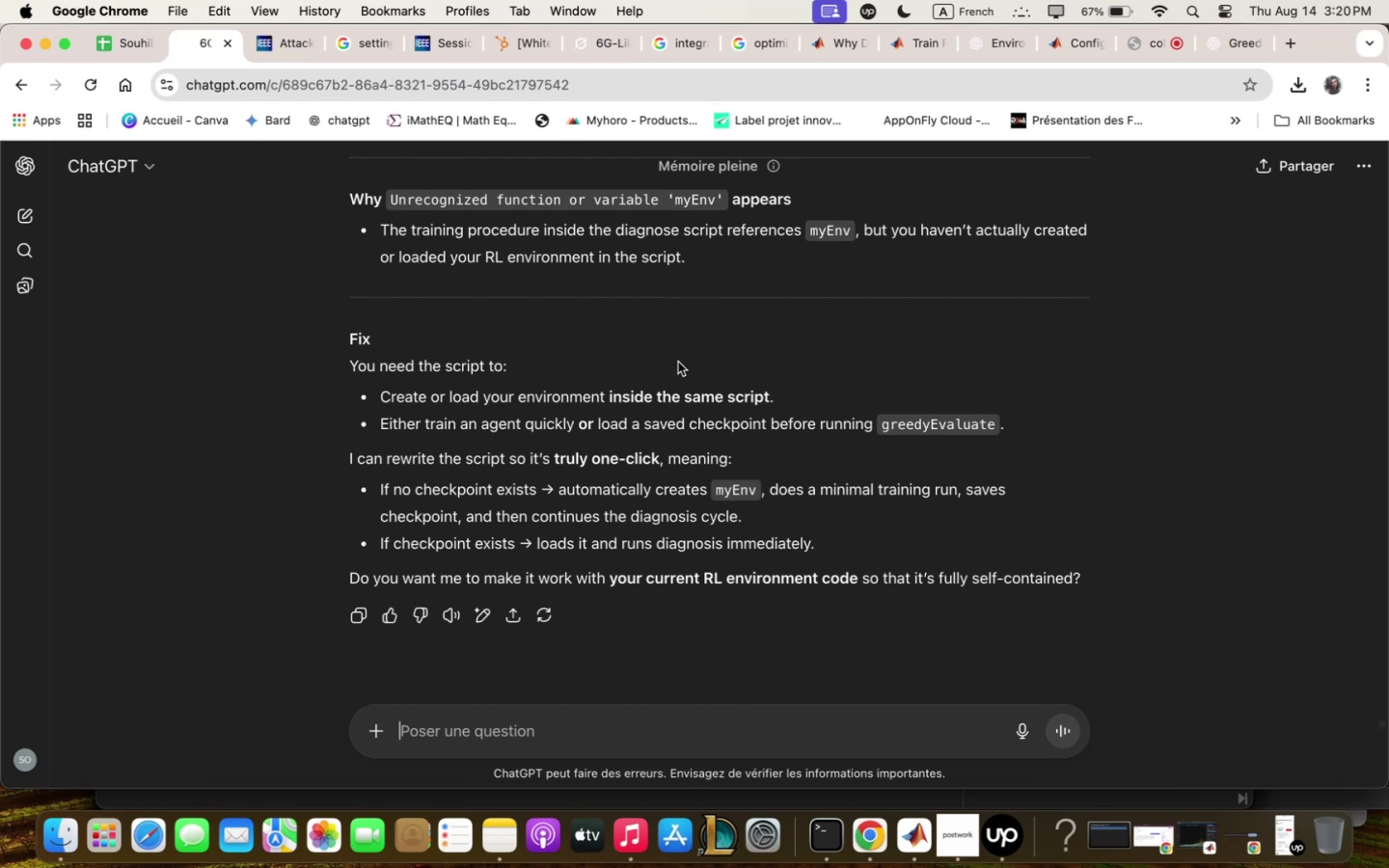 
wait(30.01)
 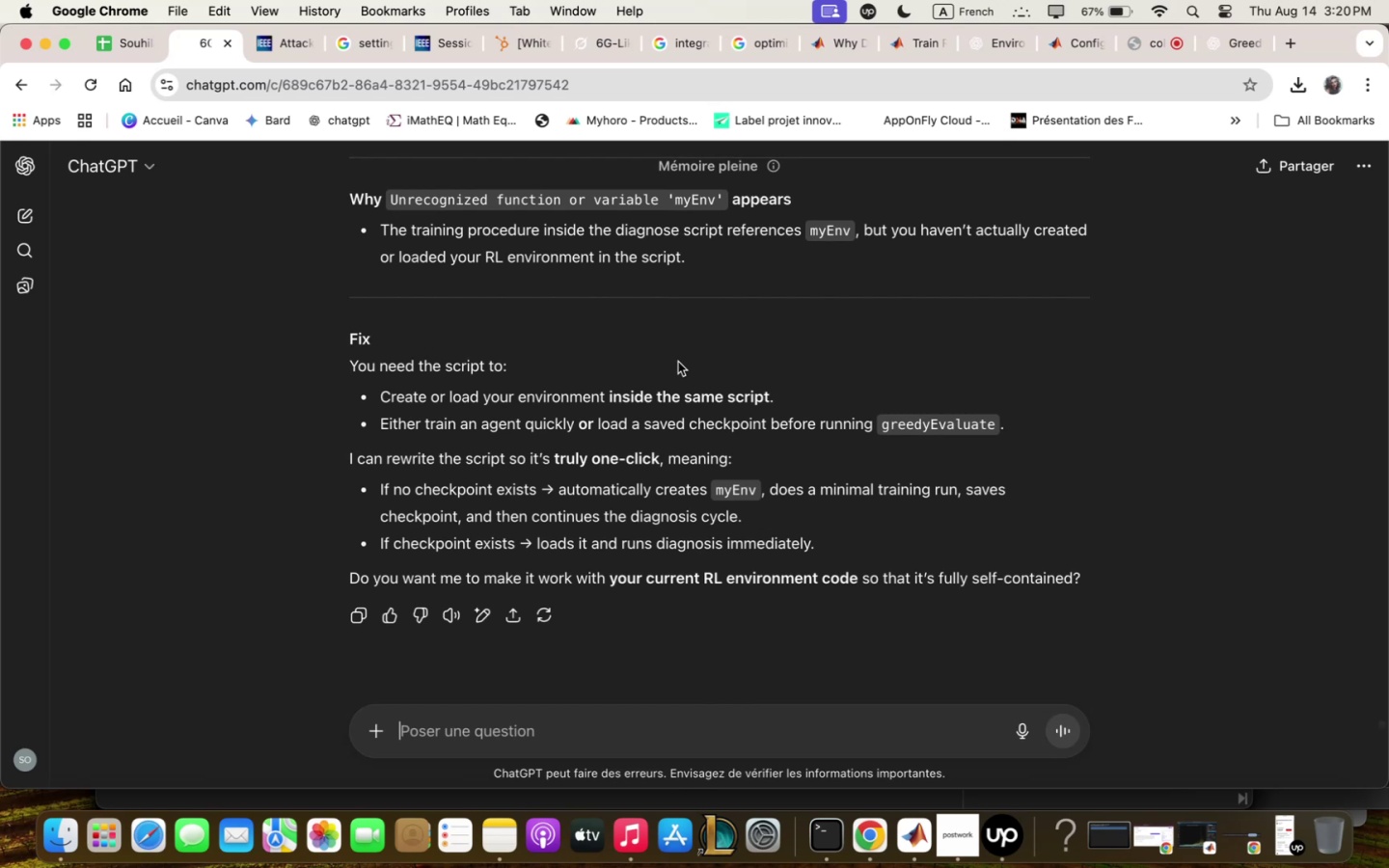 
scroll: coordinate [687, 358], scroll_direction: up, amount: 15.0
 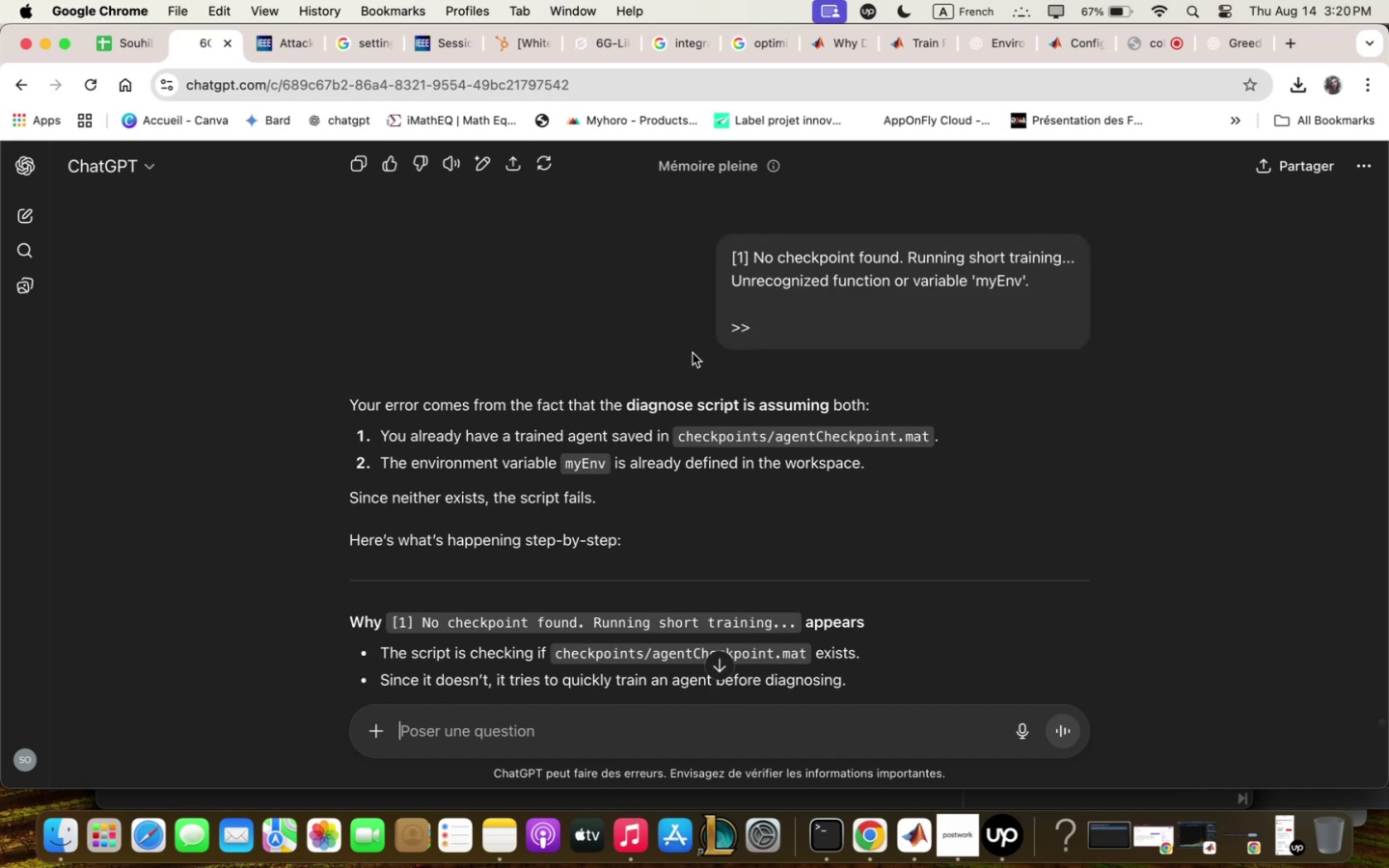 
scroll: coordinate [709, 370], scroll_direction: down, amount: 25.0
 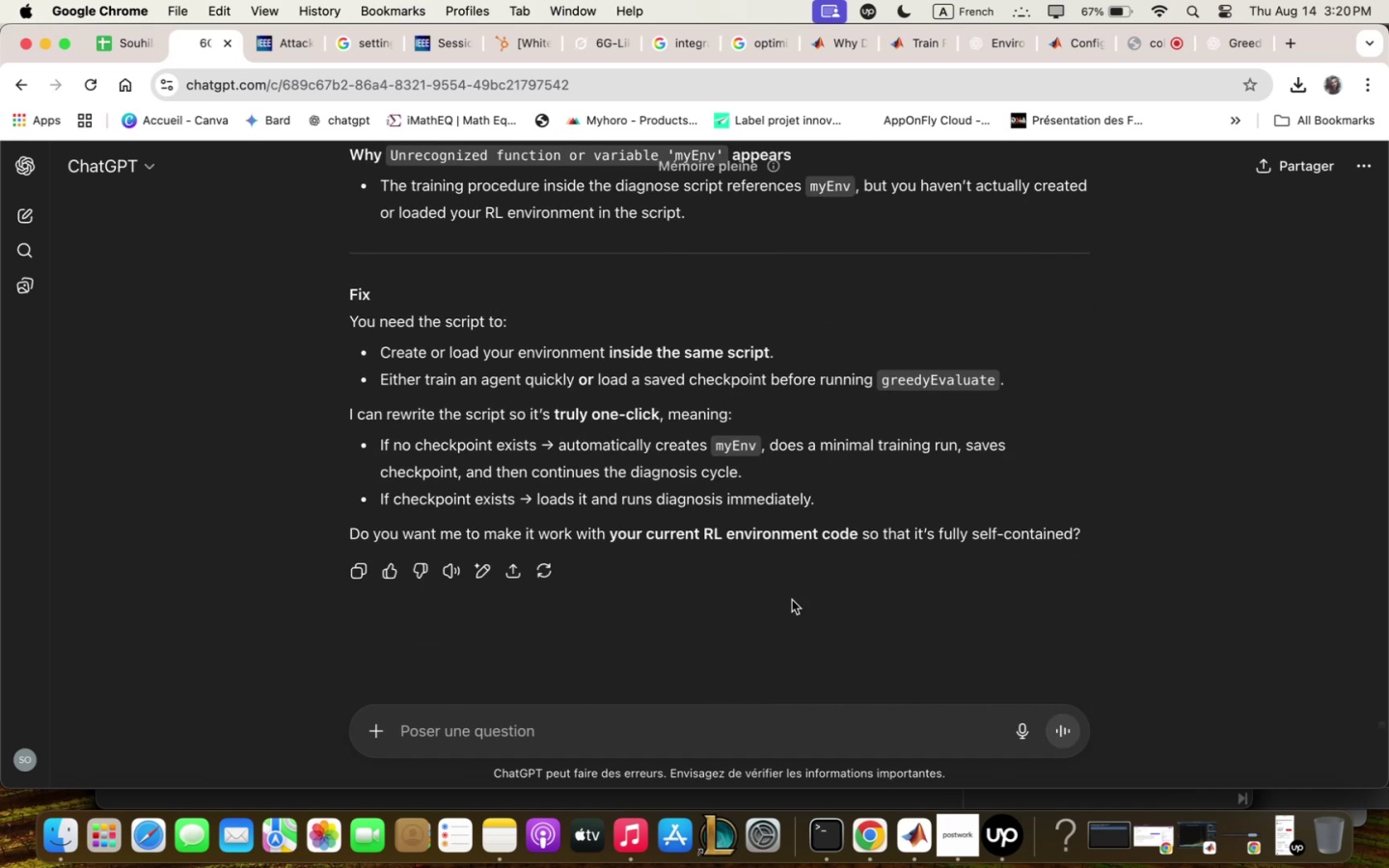 
left_click([832, 731])
 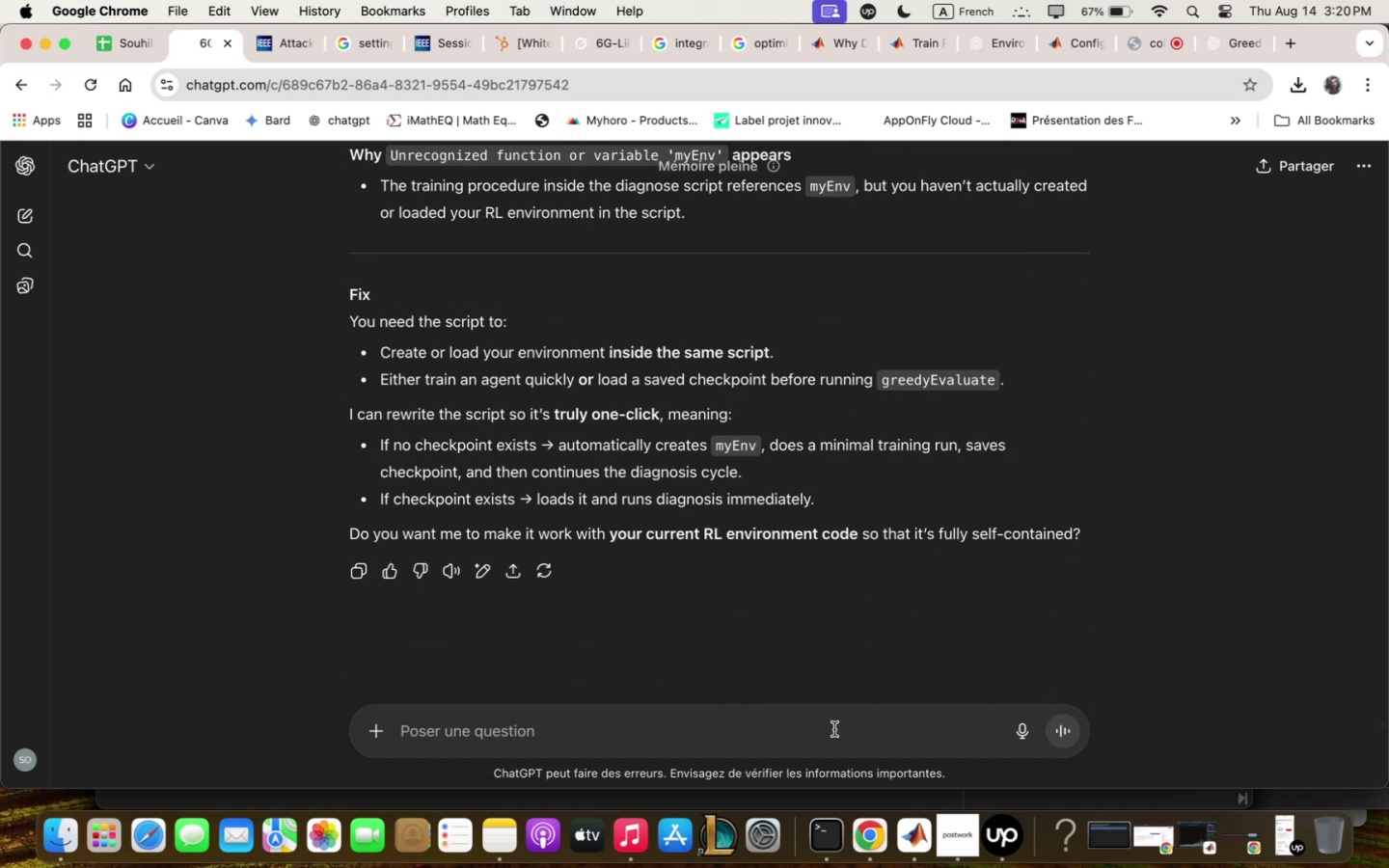 
type(yes)
 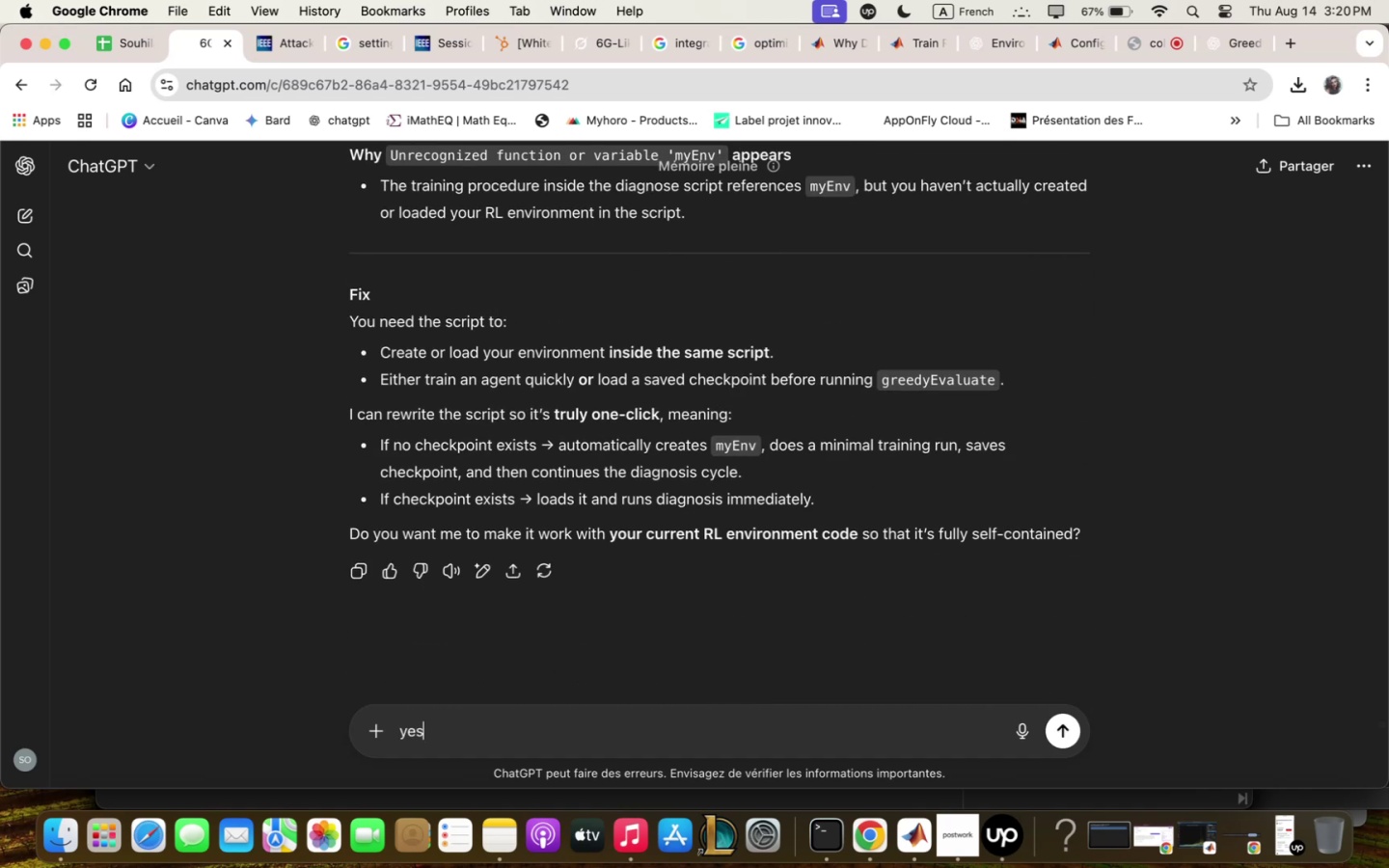 
key(Enter)
 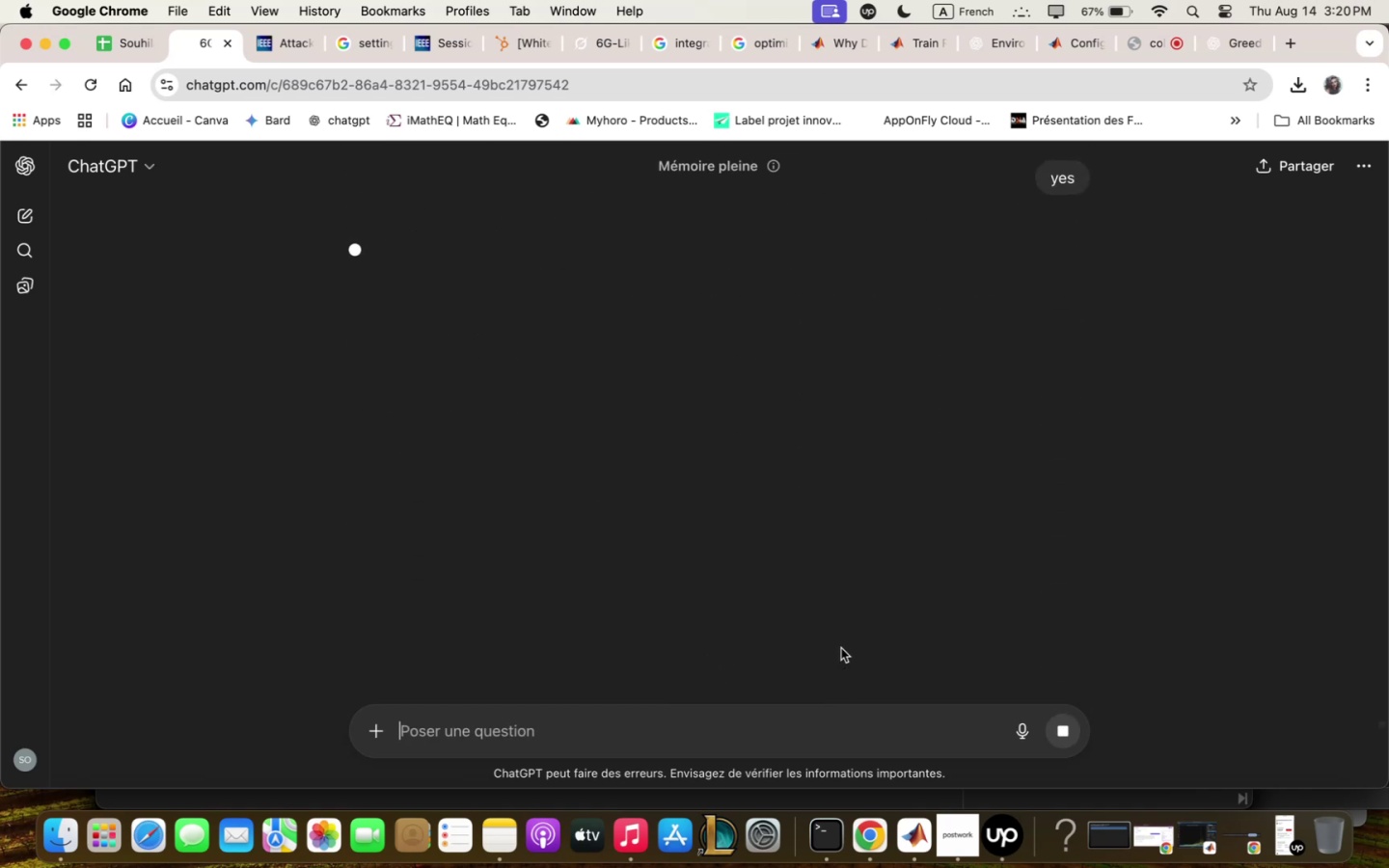 
scroll: coordinate [850, 569], scroll_direction: up, amount: 12.0
 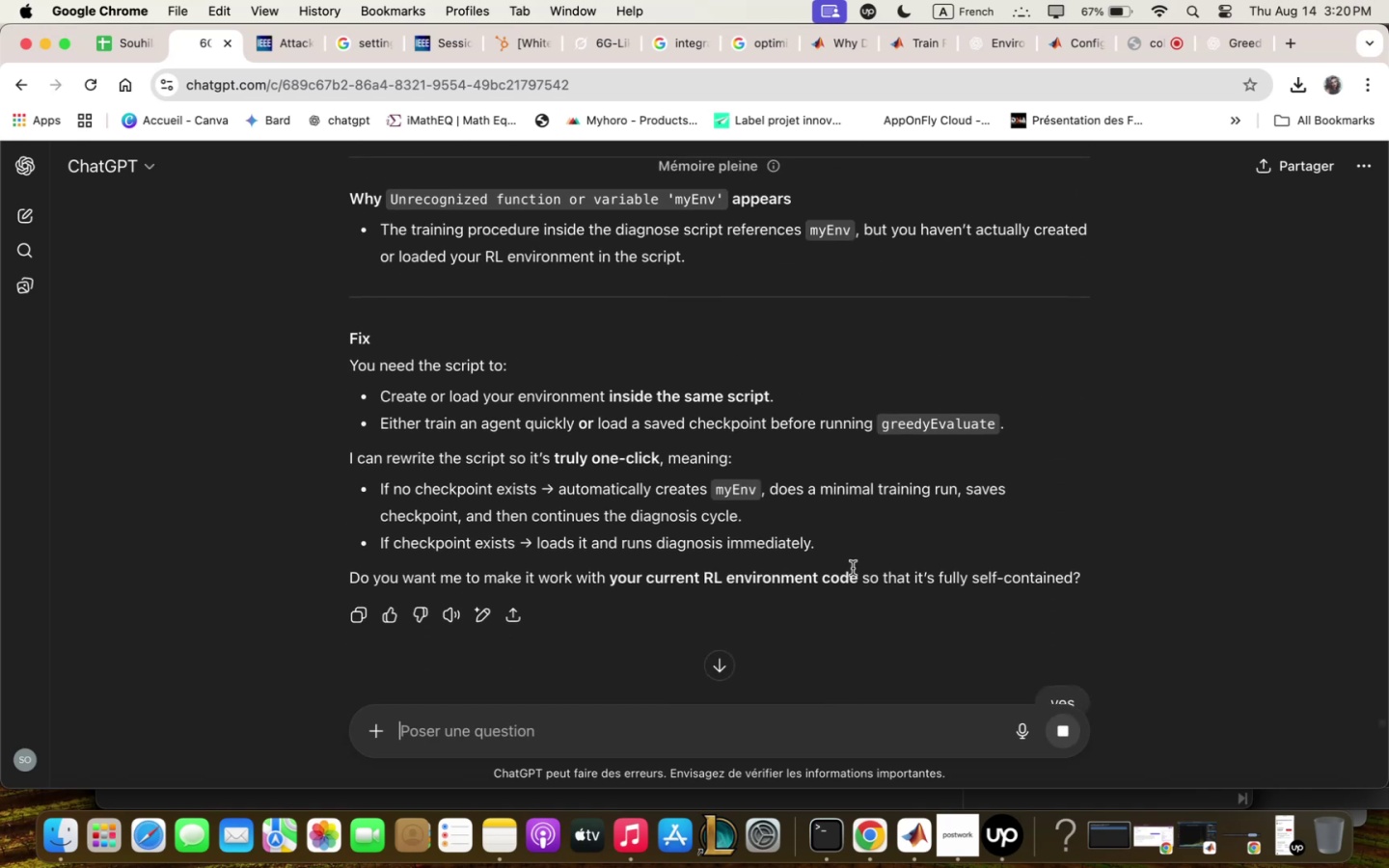 
scroll: coordinate [894, 584], scroll_direction: down, amount: 13.0
 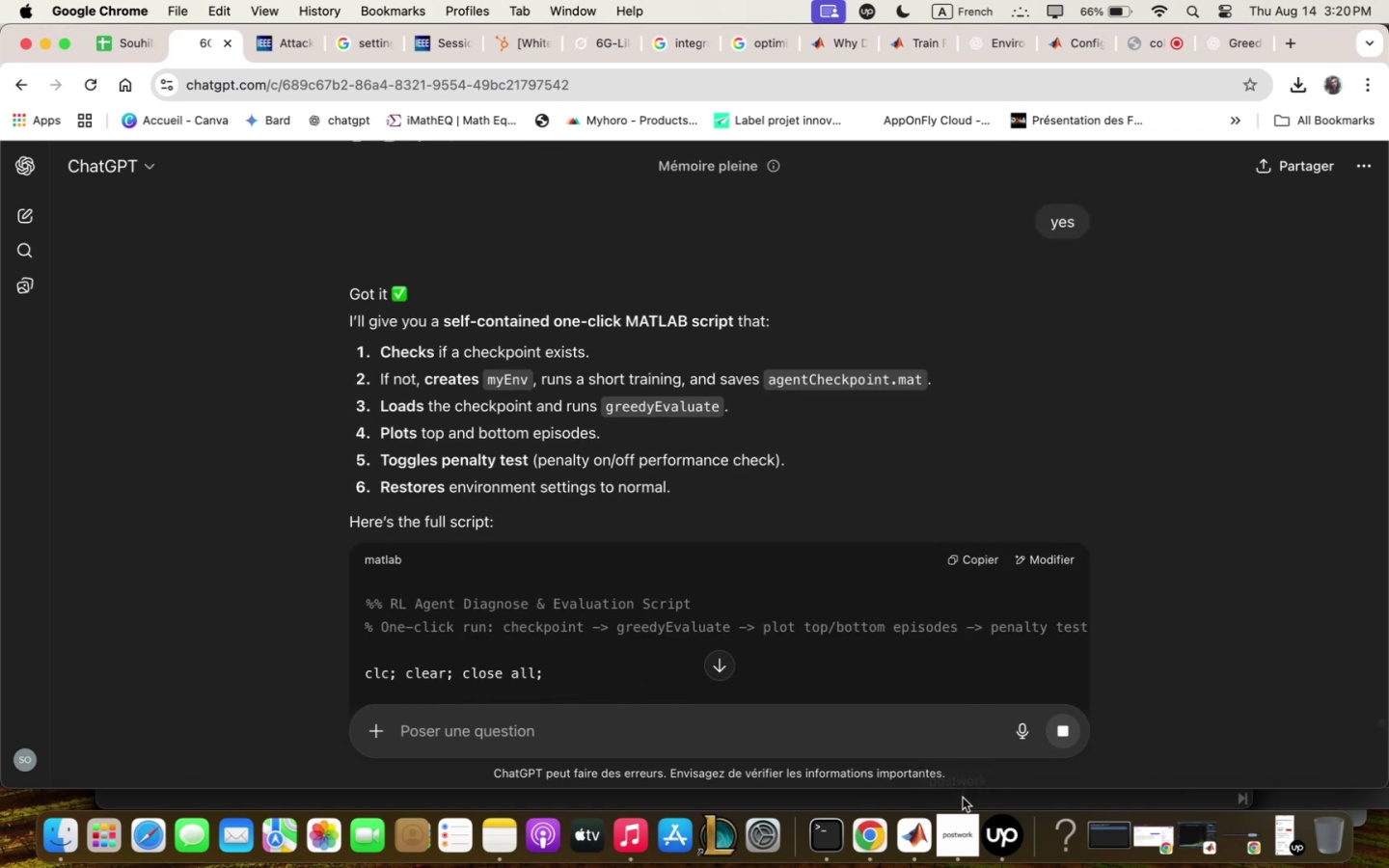 
left_click([915, 833])
 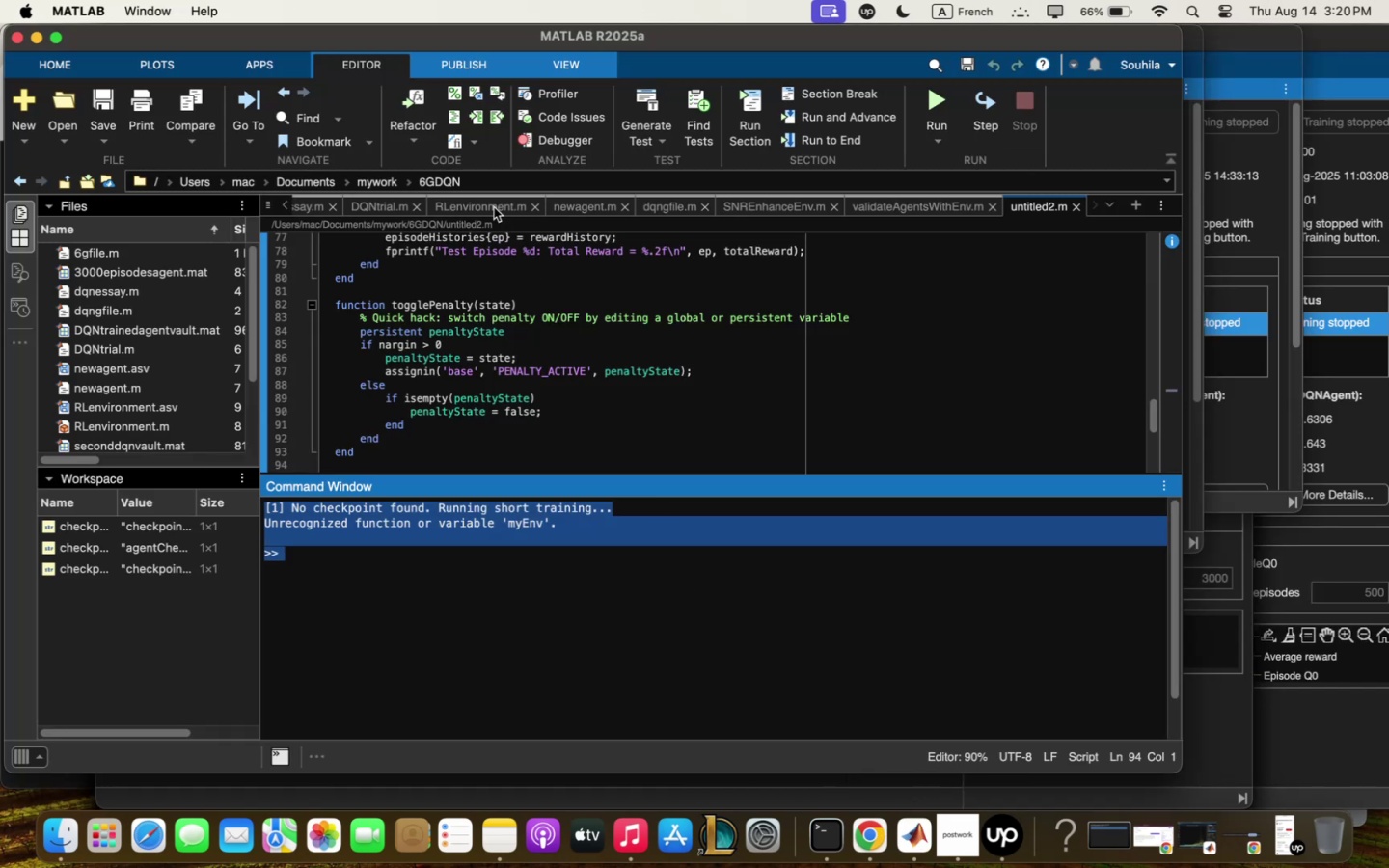 
left_click([493, 205])
 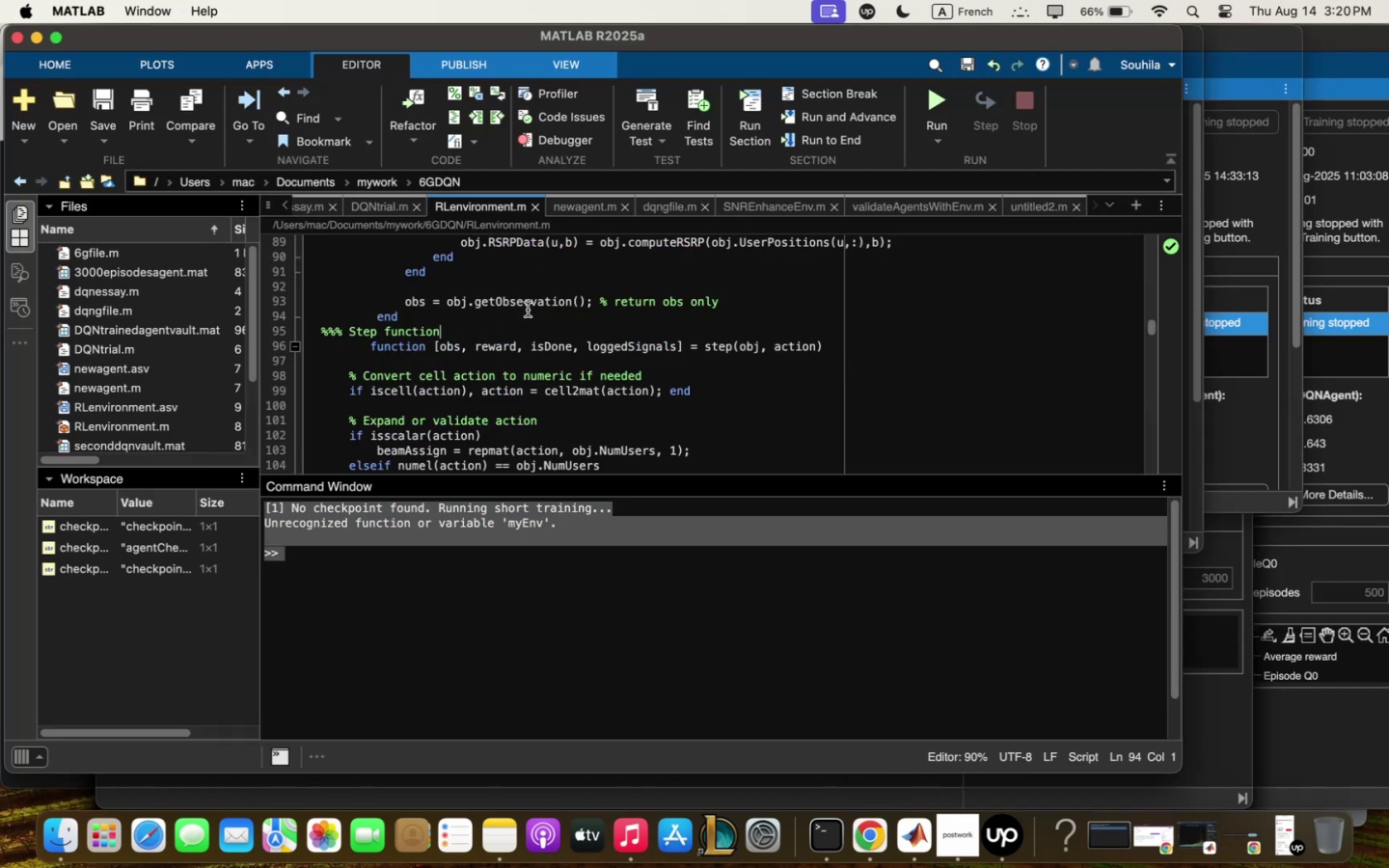 
left_click([527, 310])
 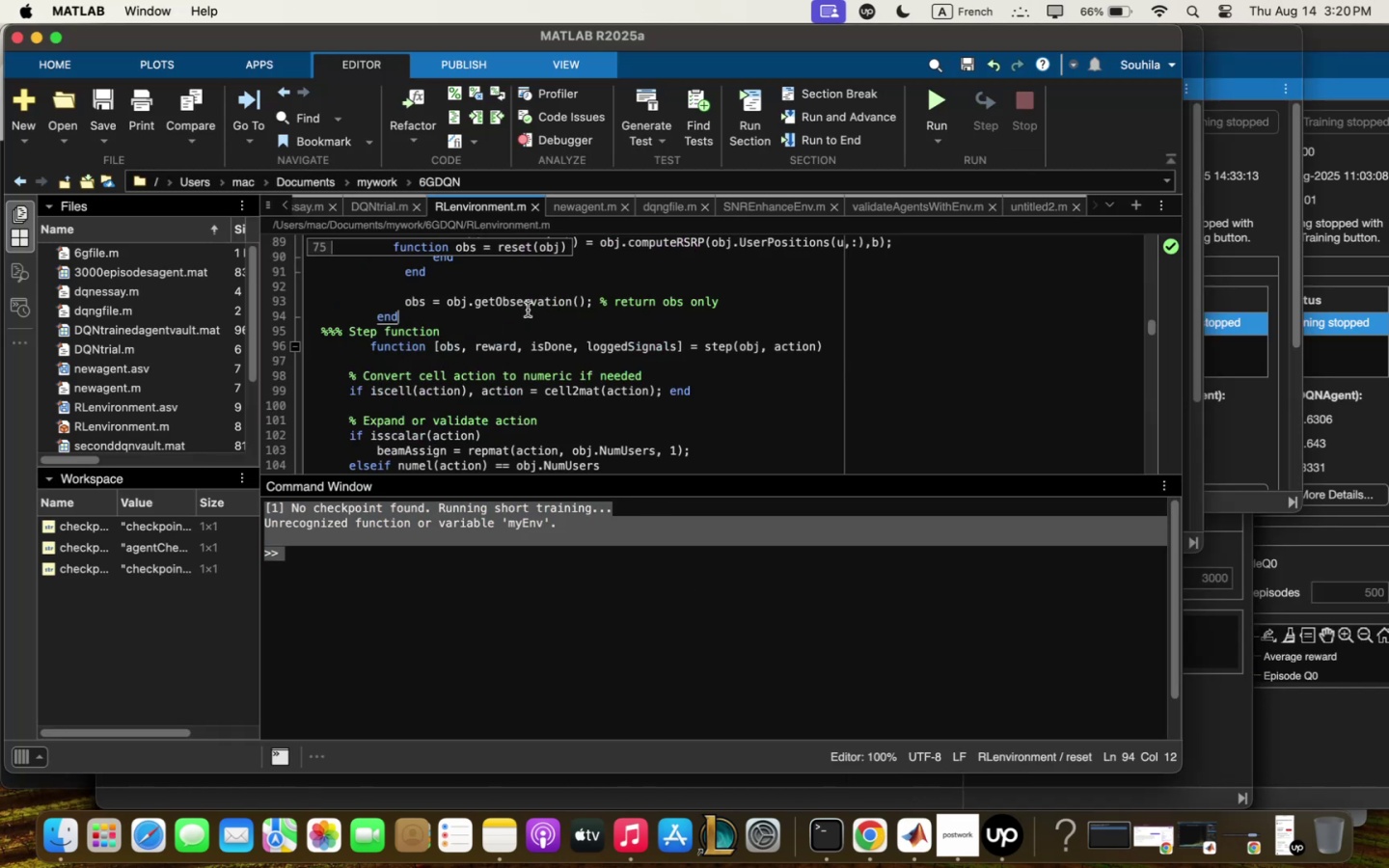 
key(Meta+Q)
 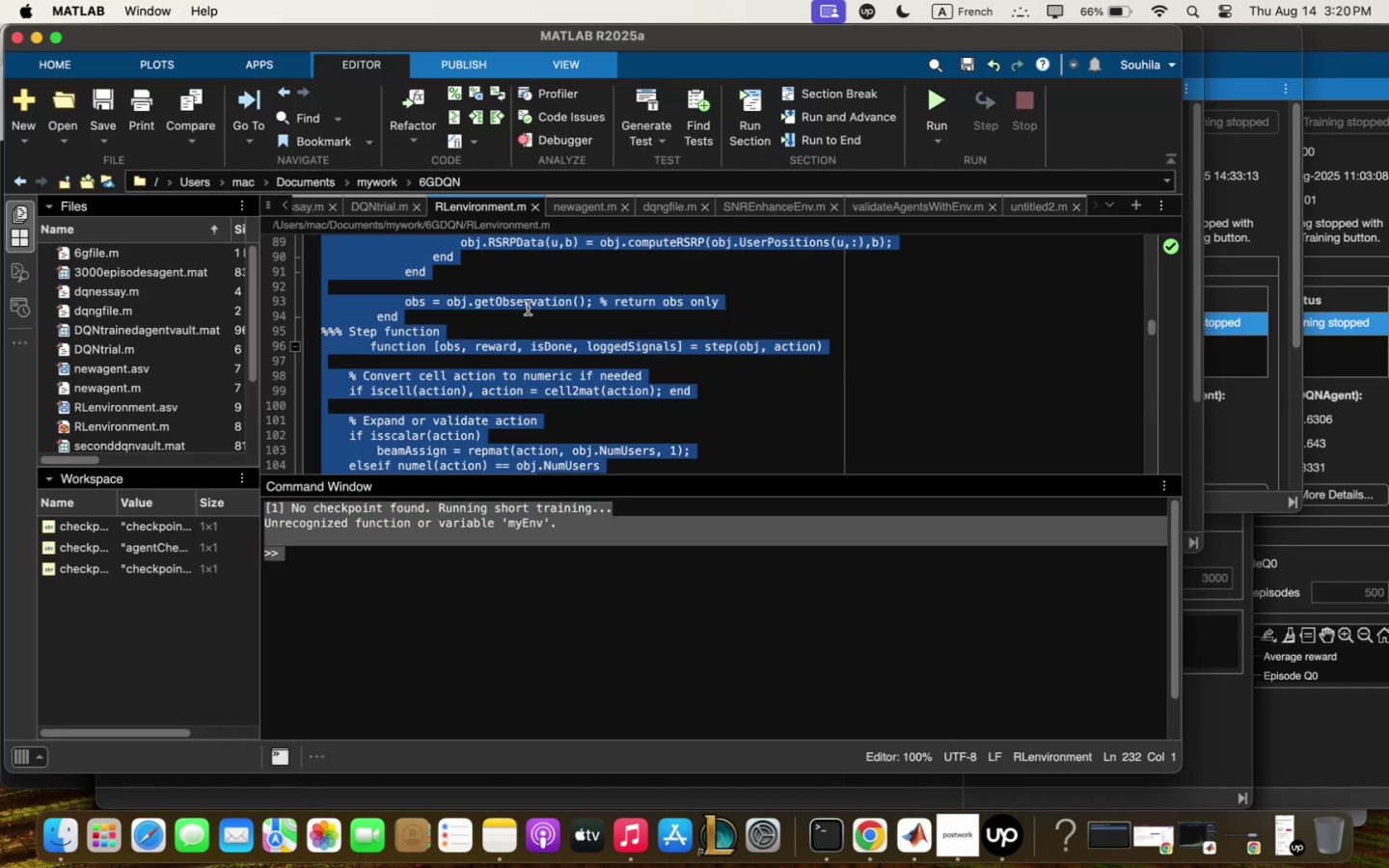 
key(Meta+C)
 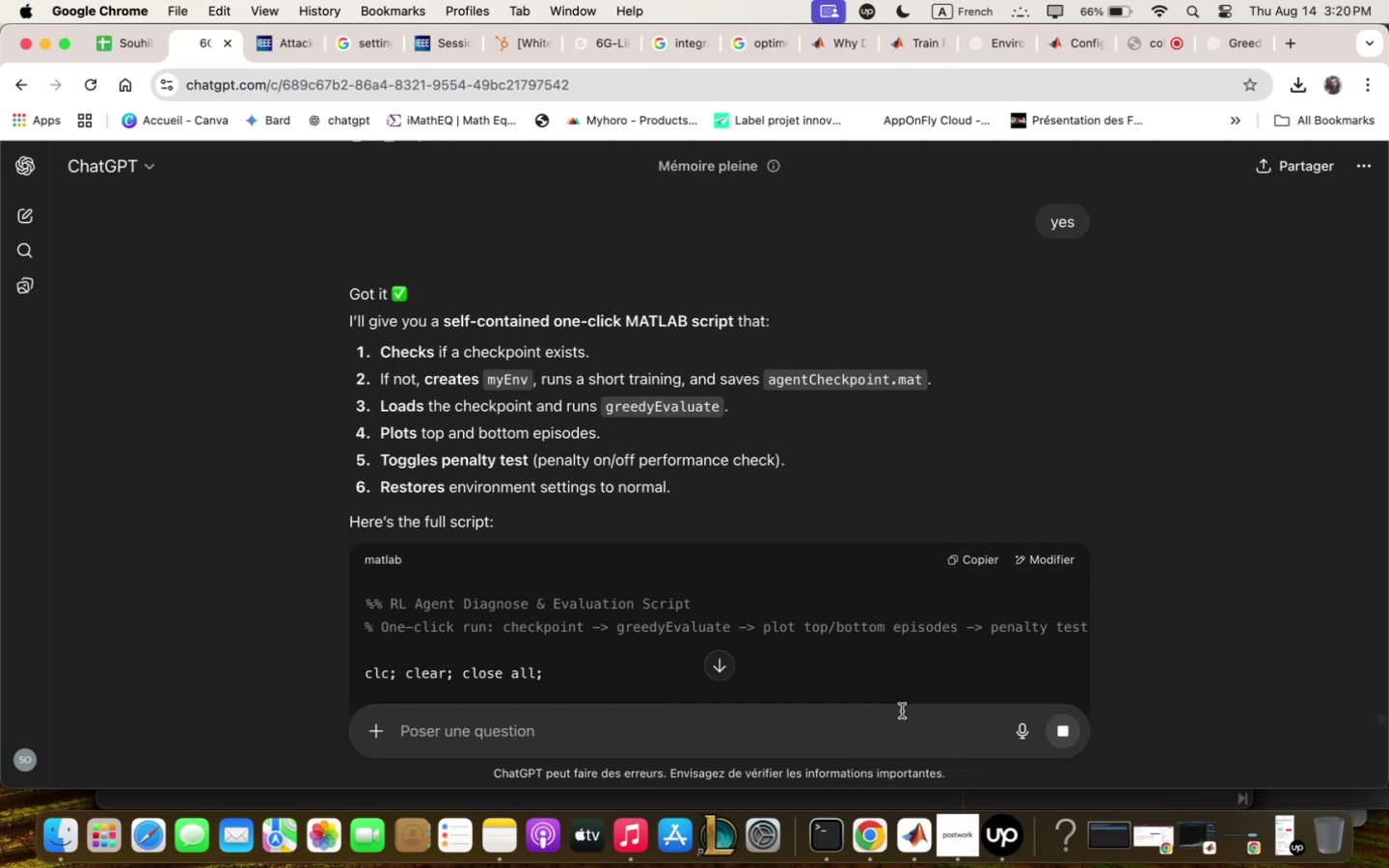 
type(;y env is qlreqdy in different script .)
 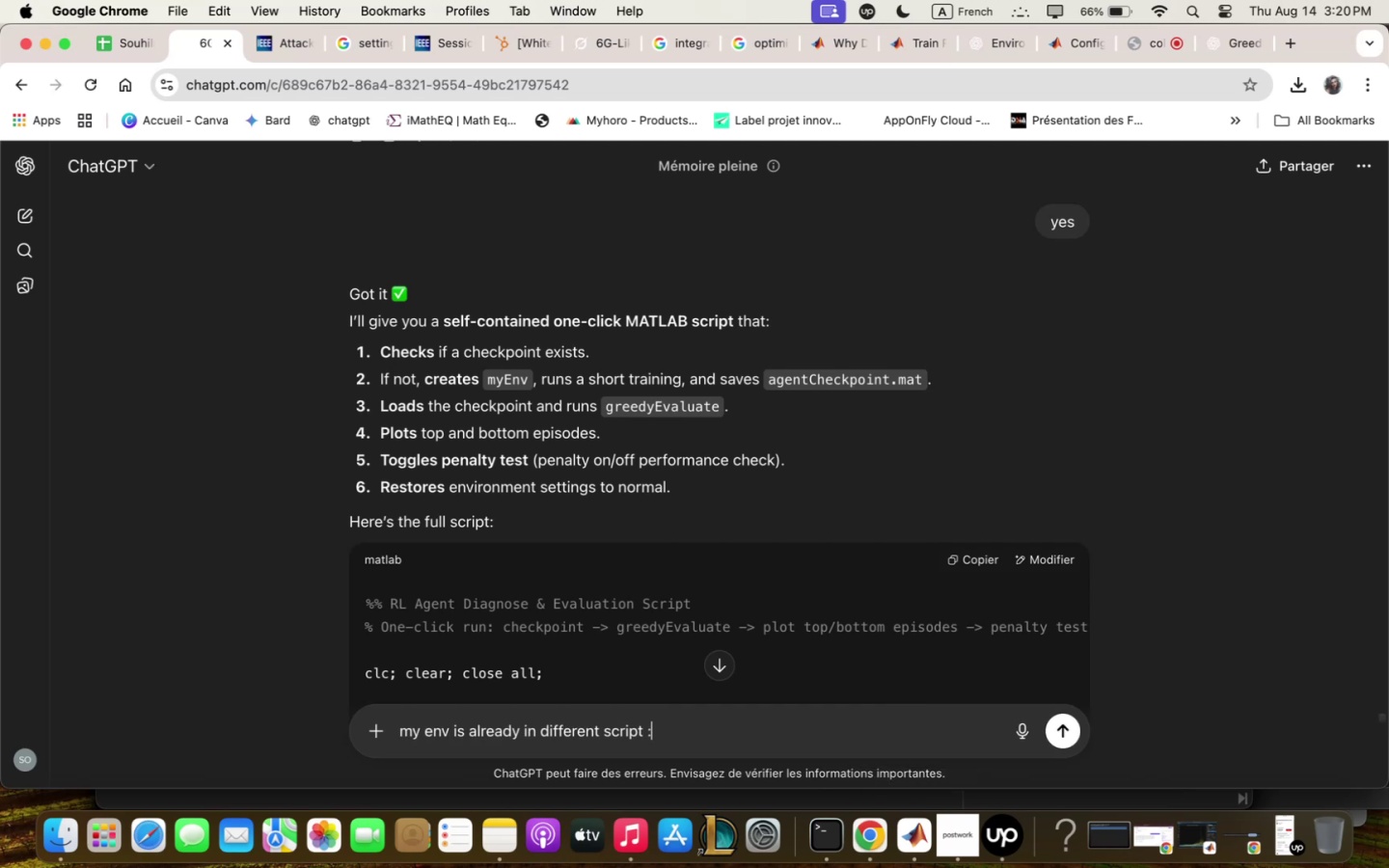 
key(Meta+V)
 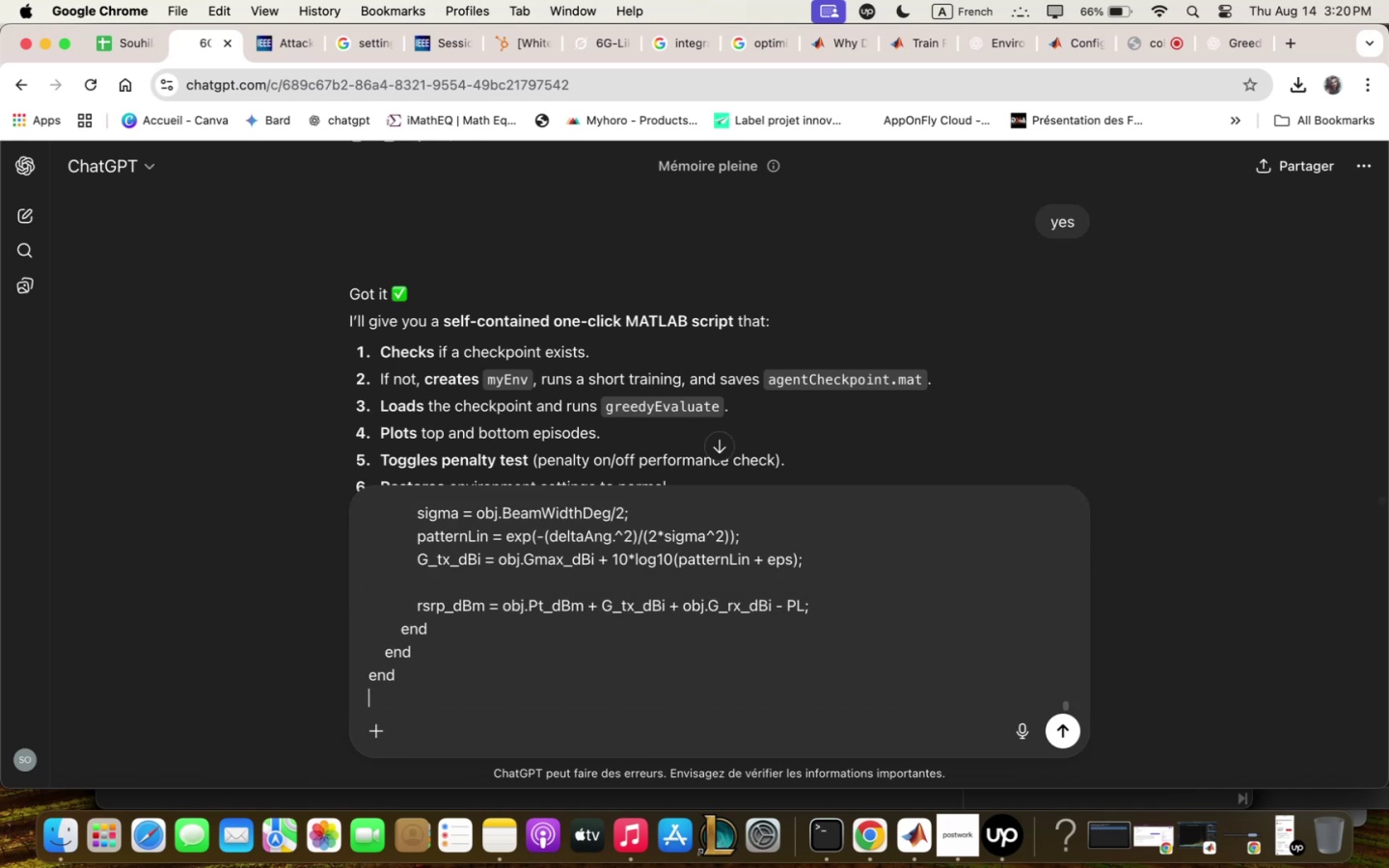 
key(Enter)
 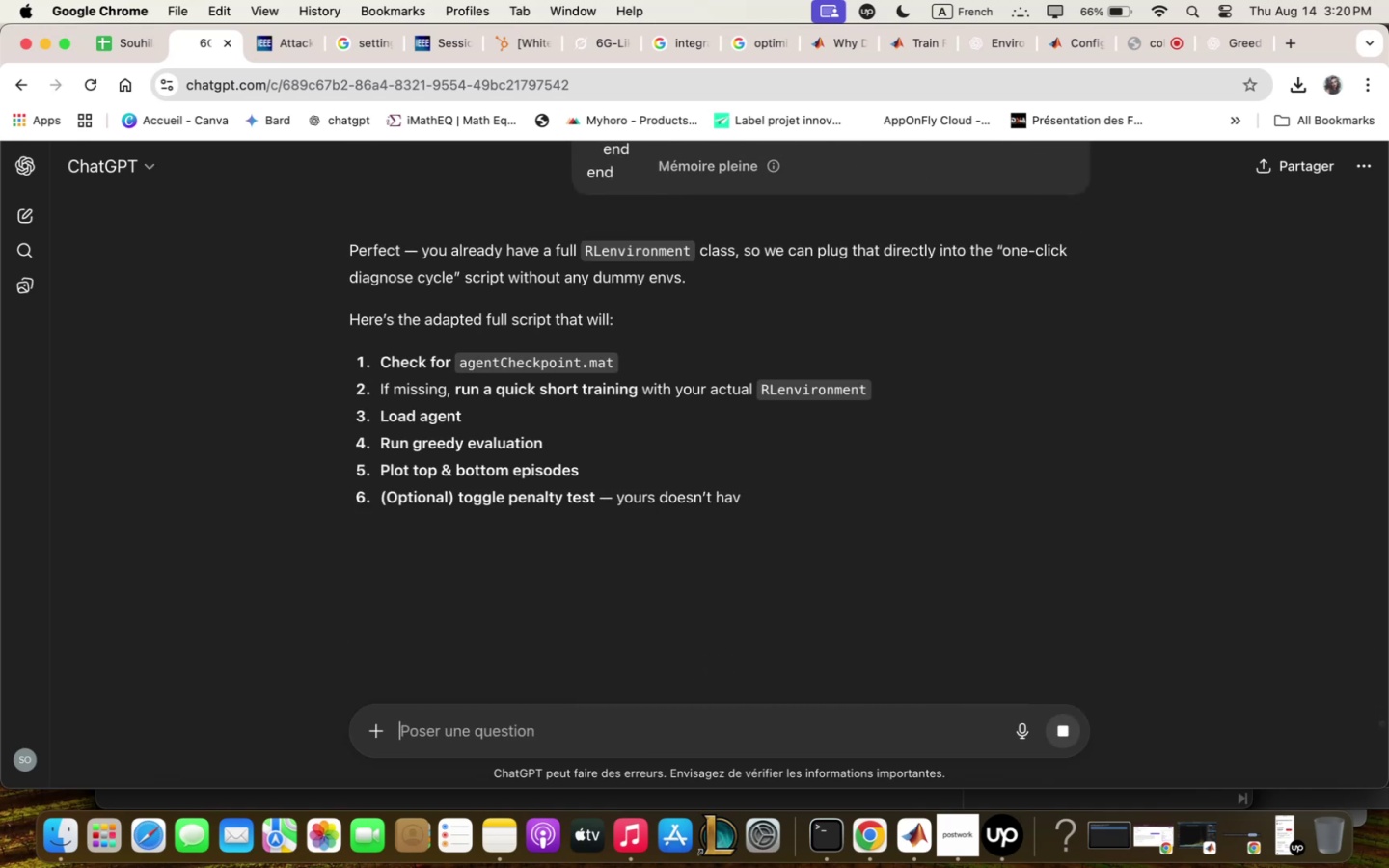 
wait(11.17)
 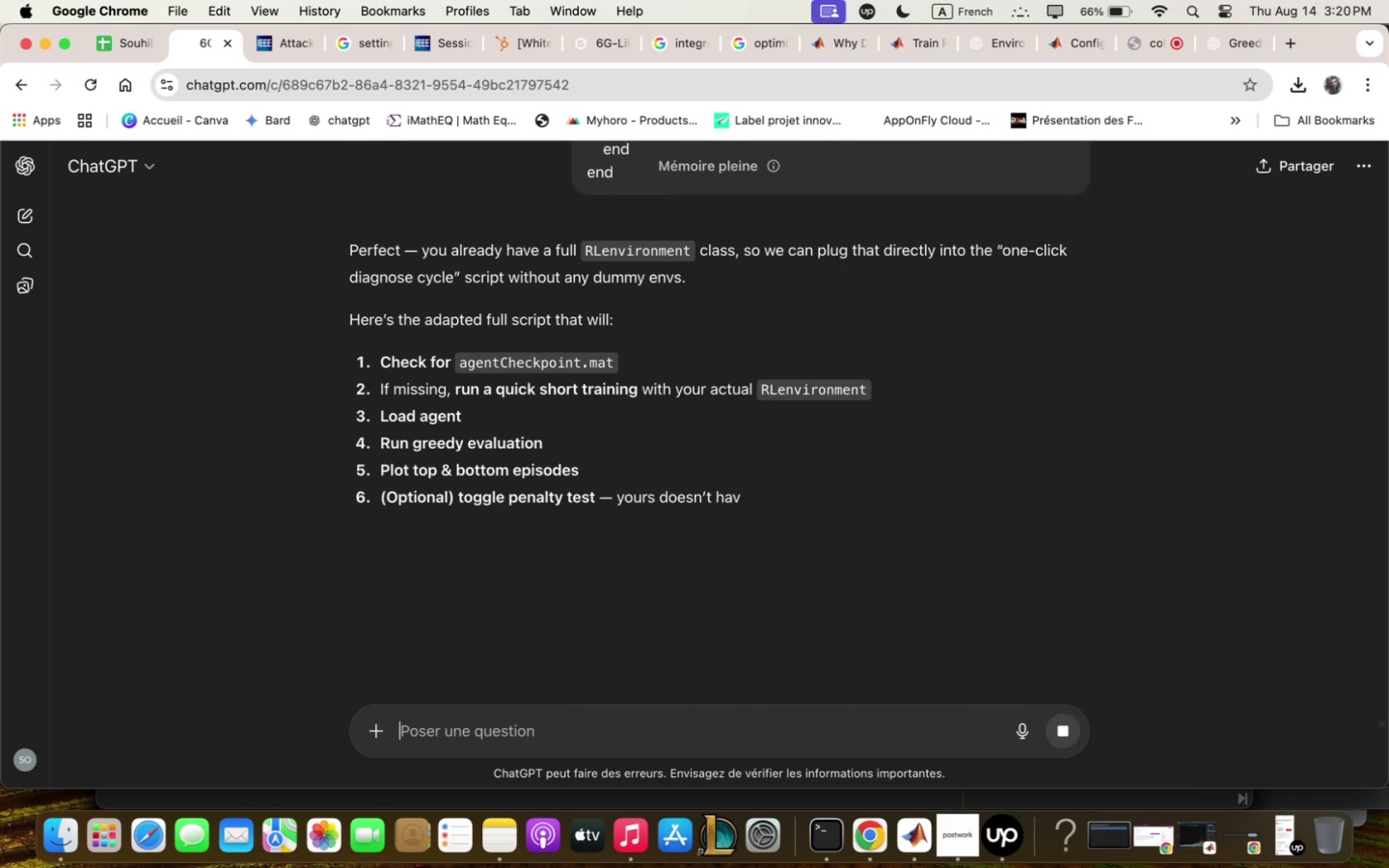 
scroll: coordinate [971, 570], scroll_direction: down, amount: 57.0
 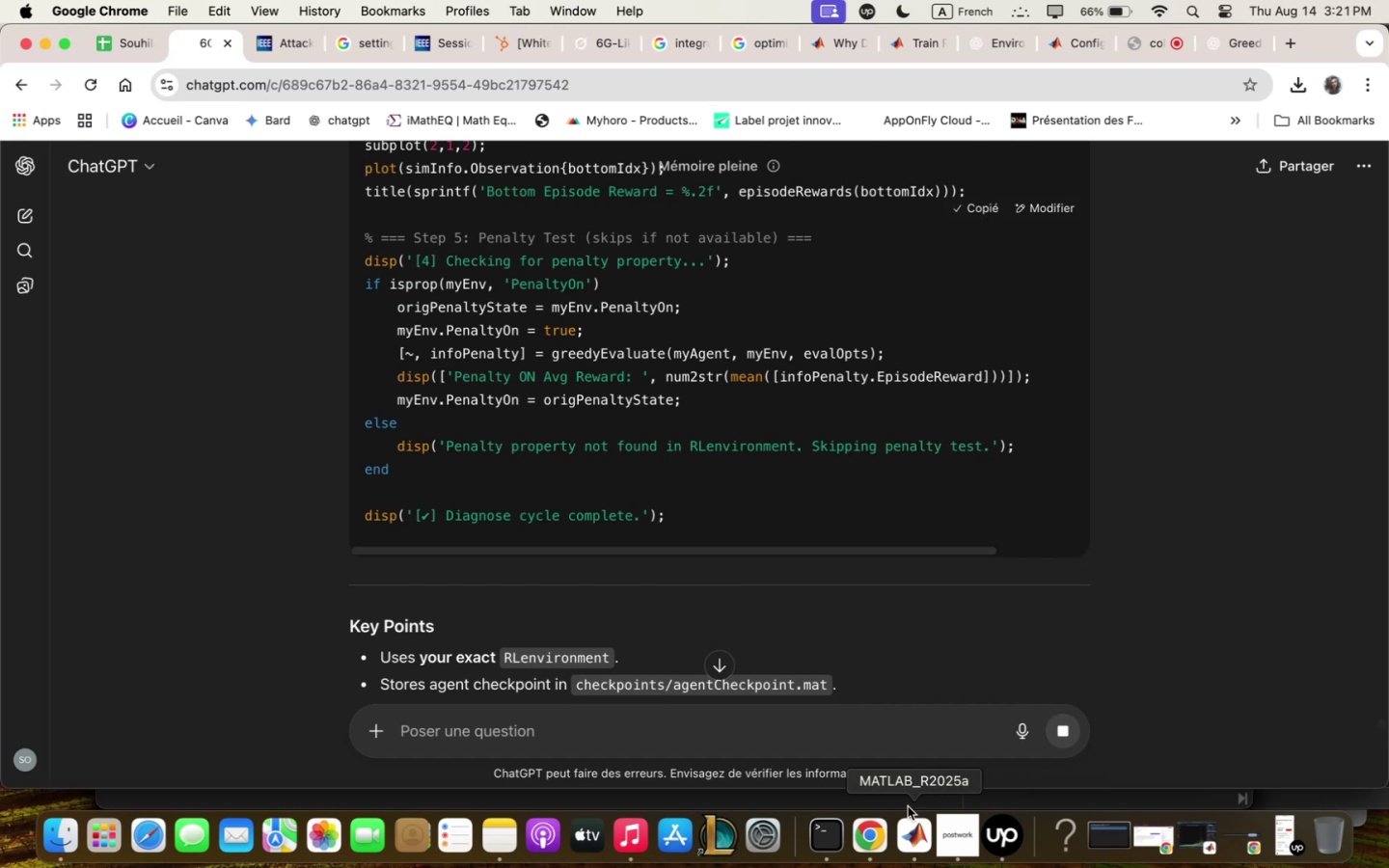 
left_click([904, 820])
 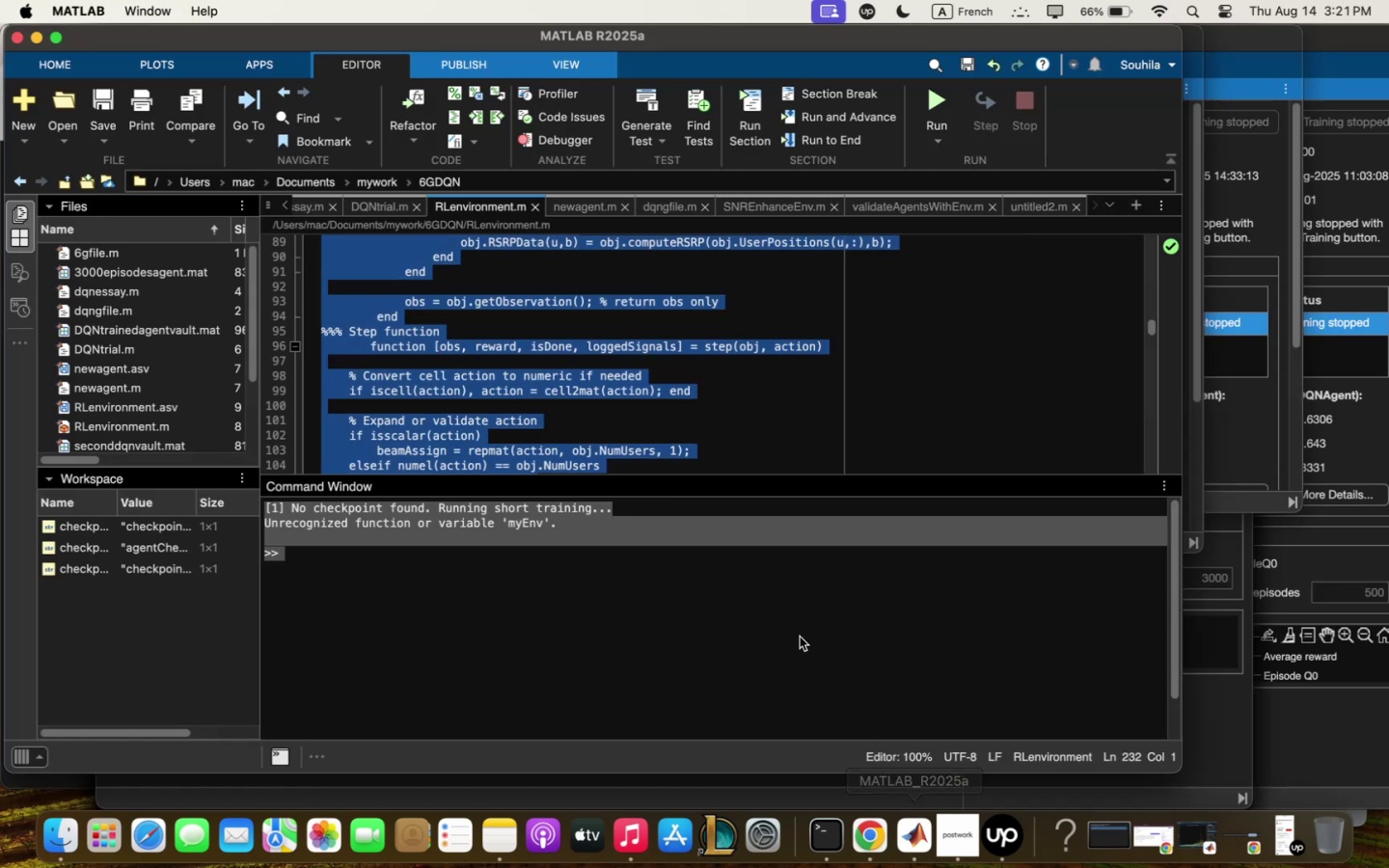 
left_click([800, 637])
 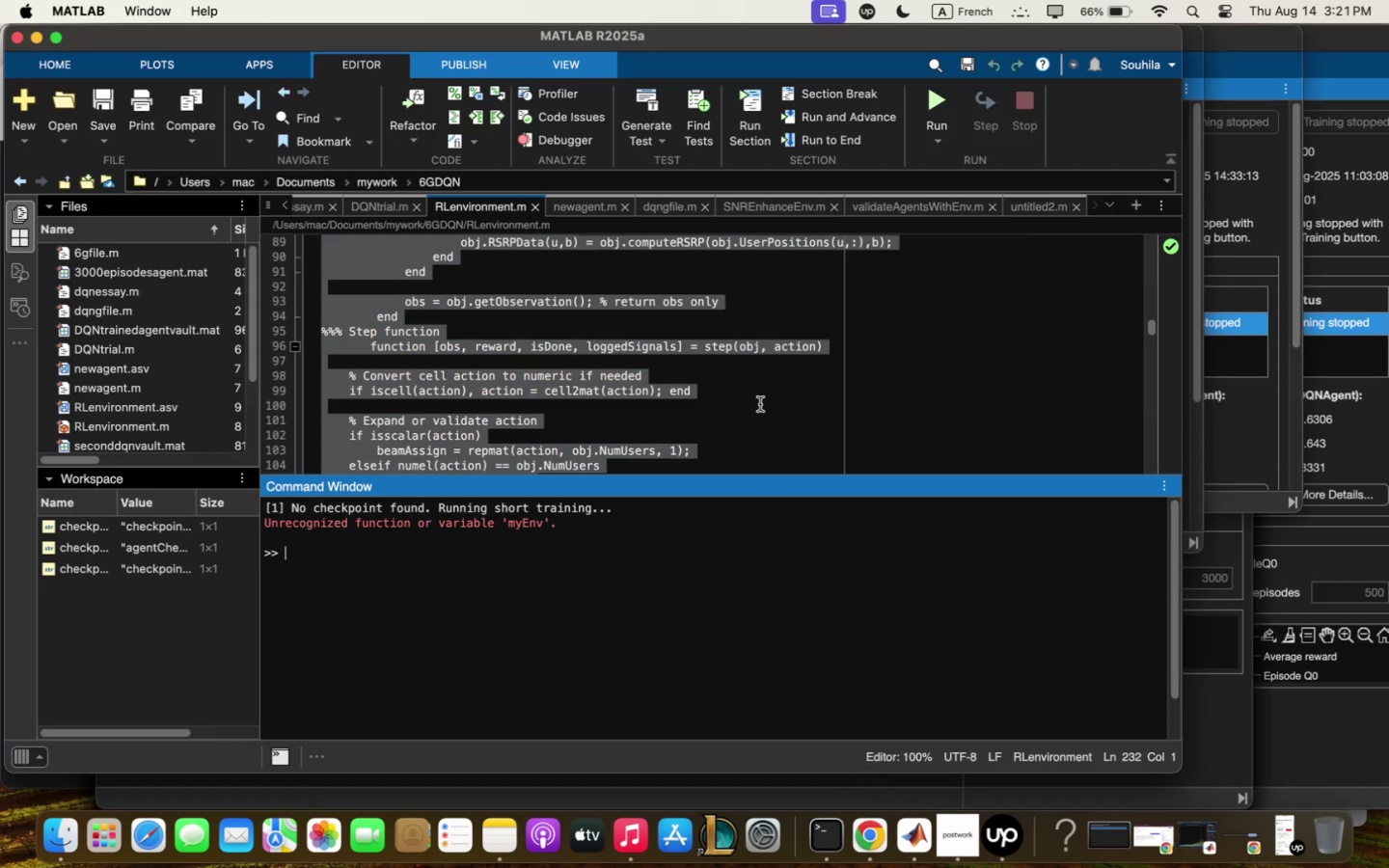 
left_click([760, 404])
 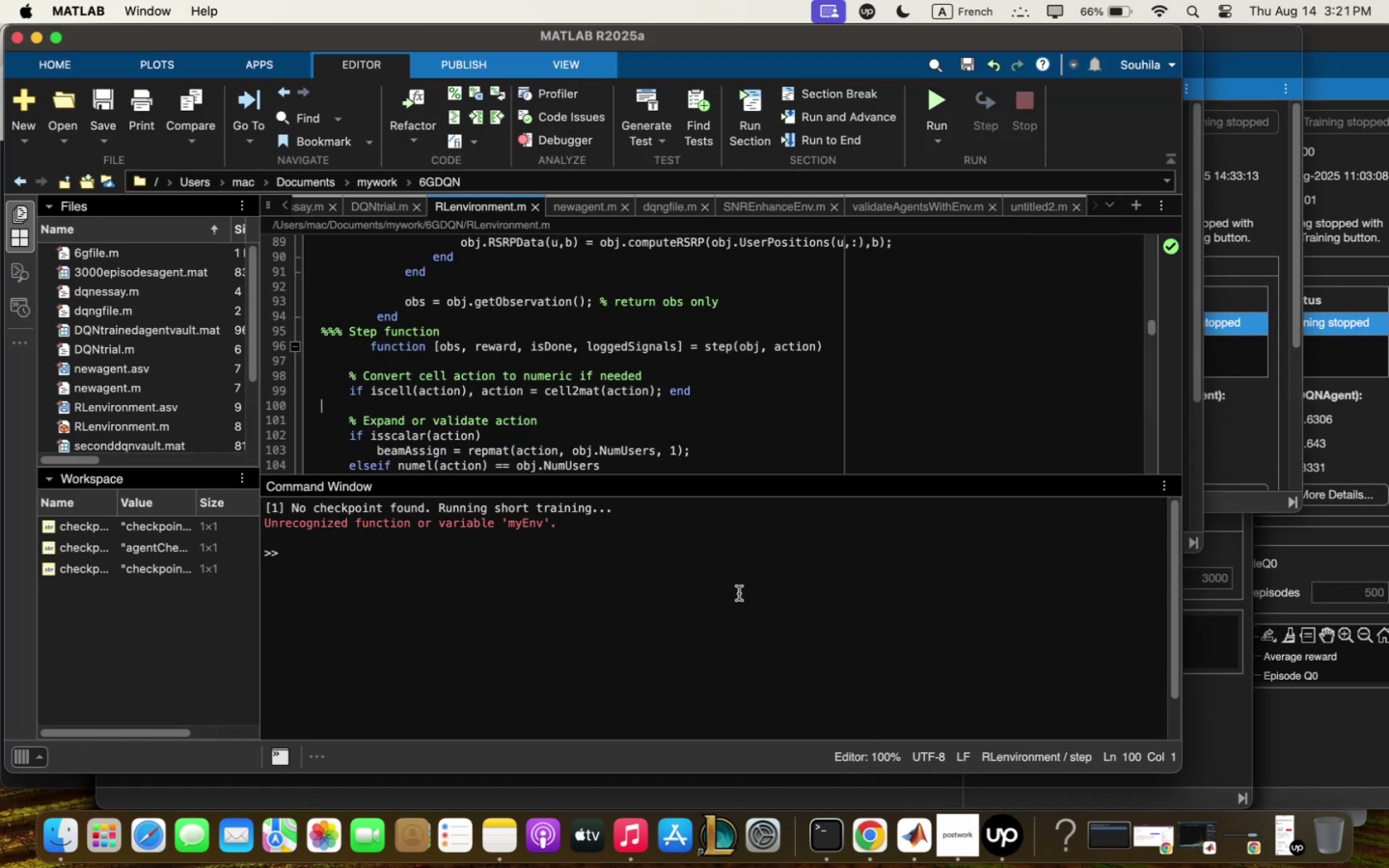 
left_click([738, 582])
 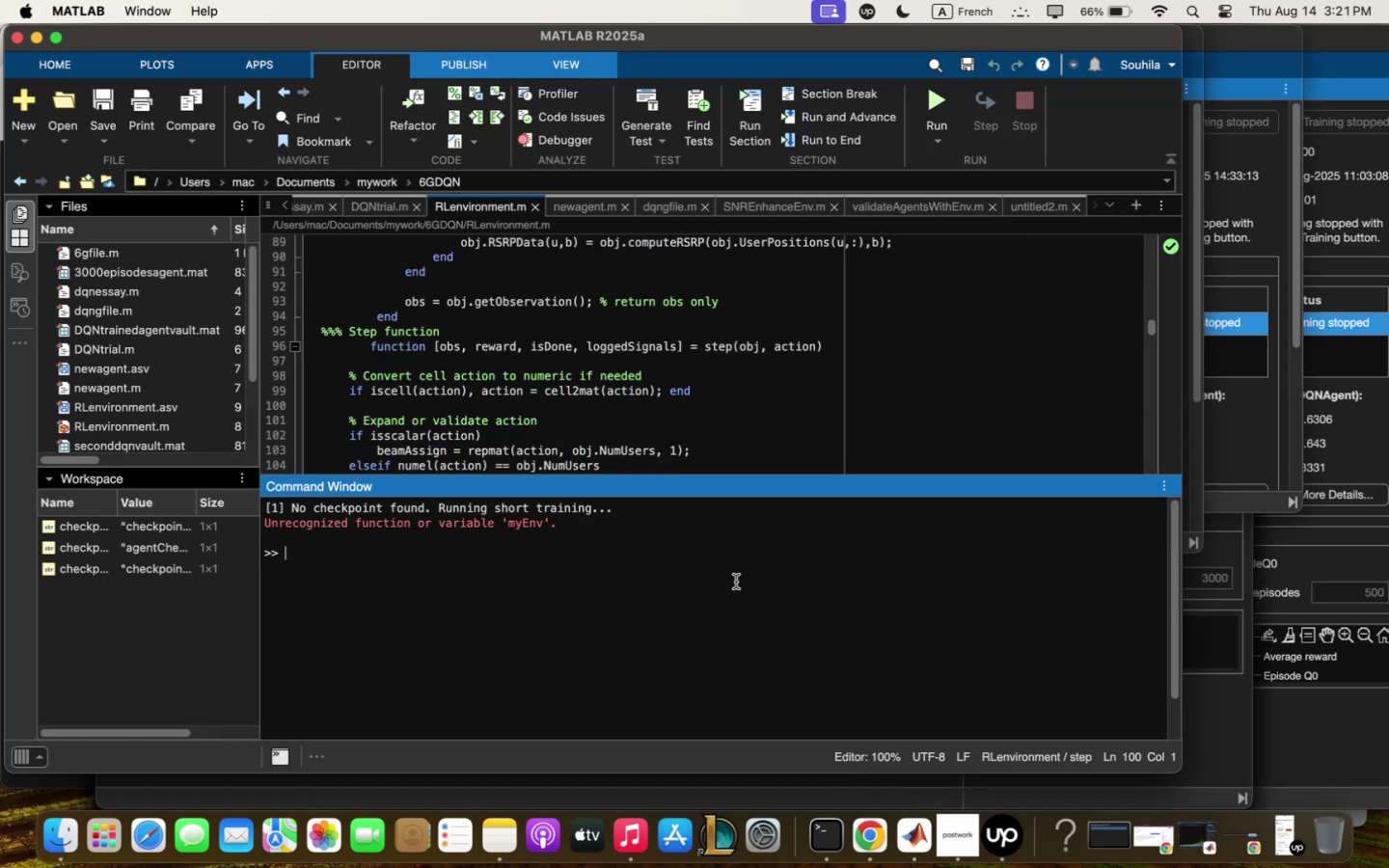 
type(clc)
 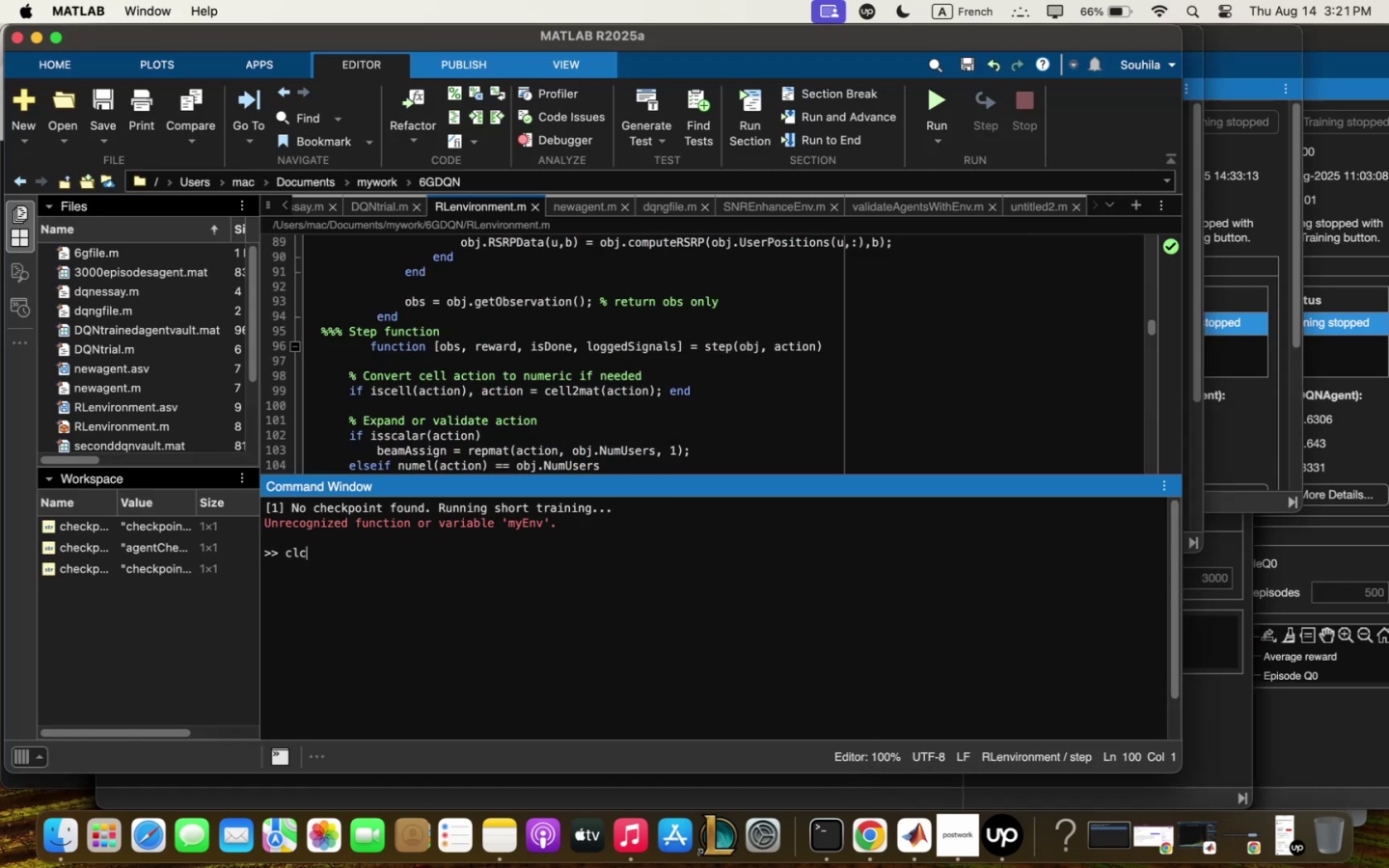 
key(Enter)
 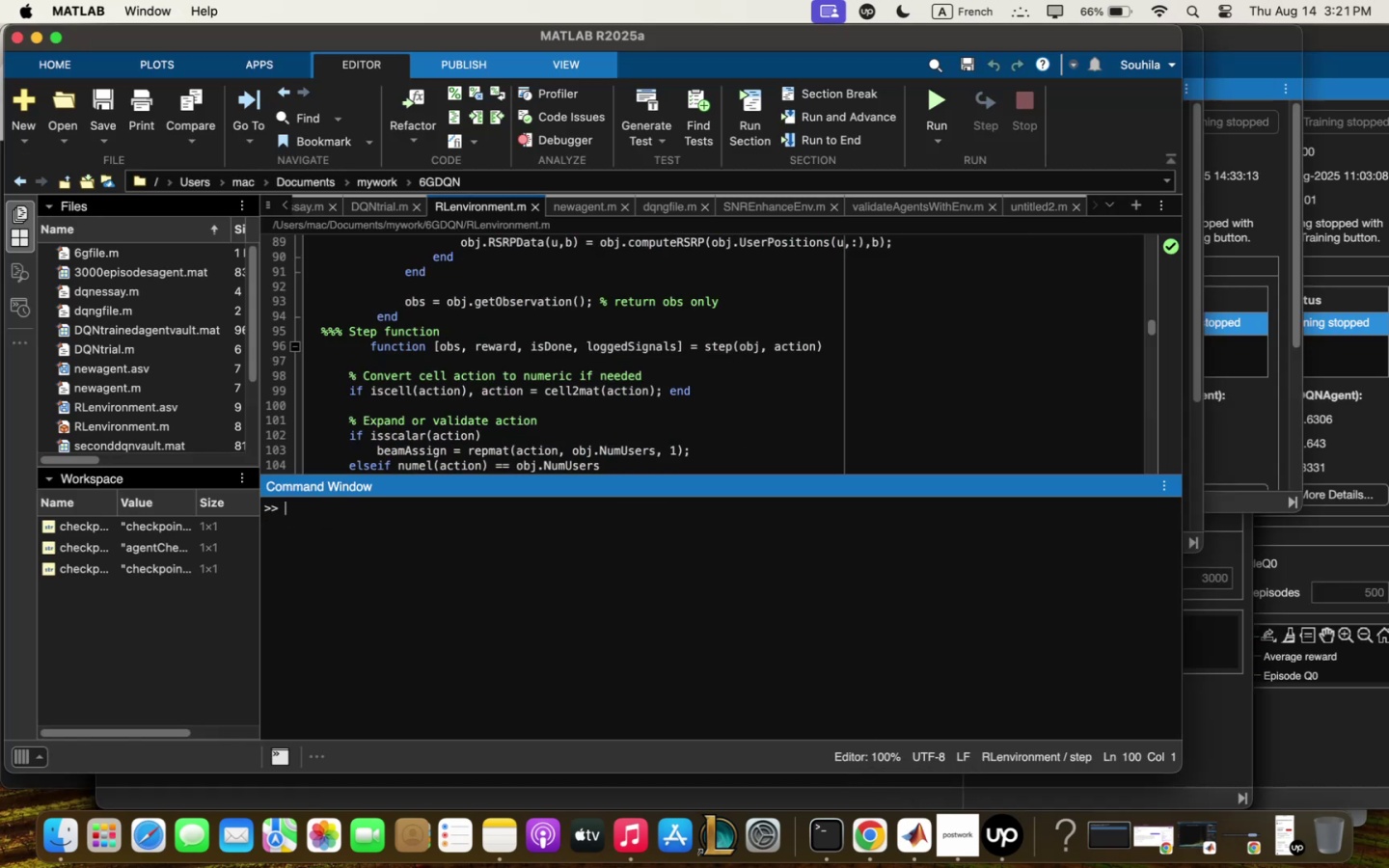 
key(Meta+V)
 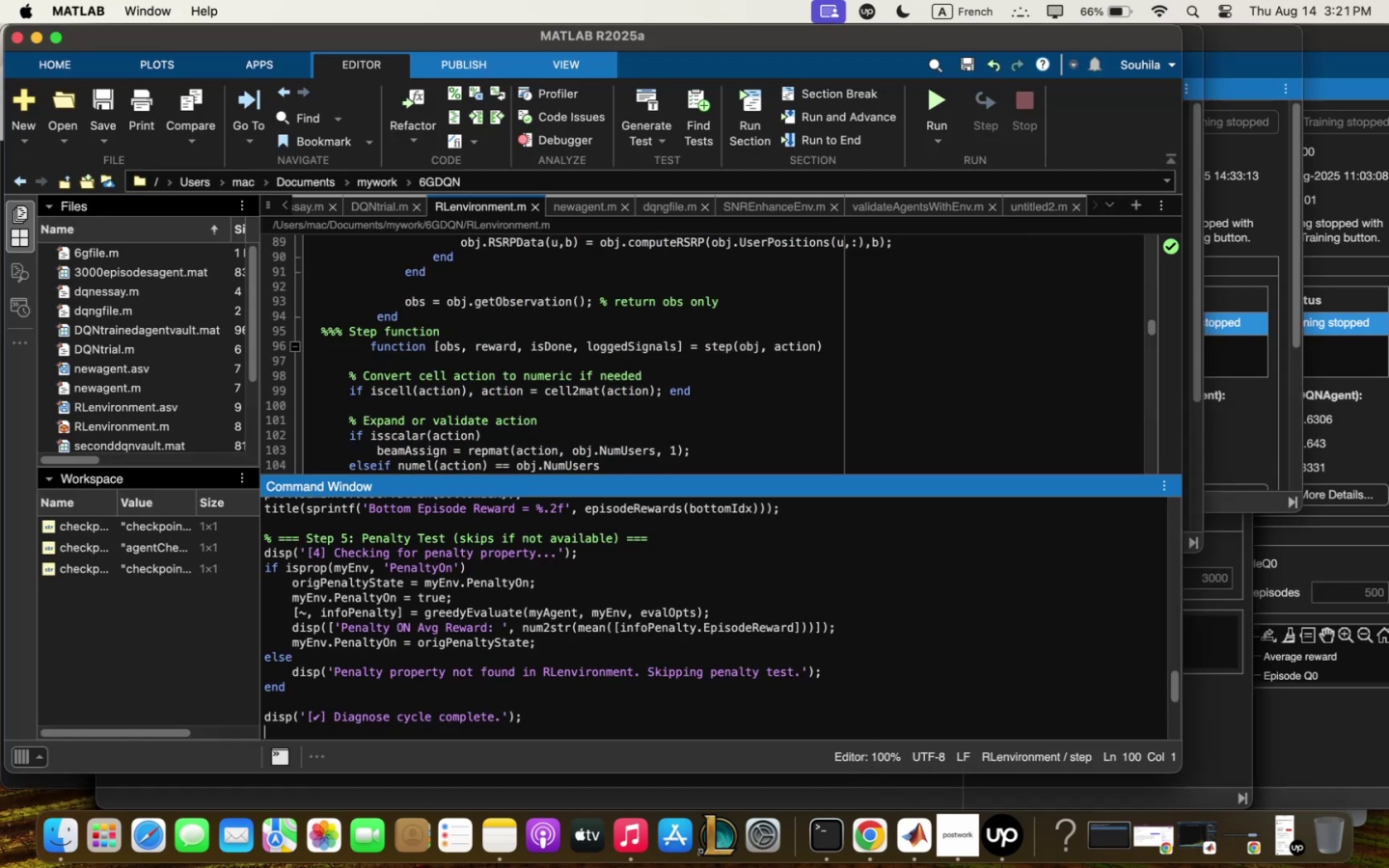 
key(Enter)
 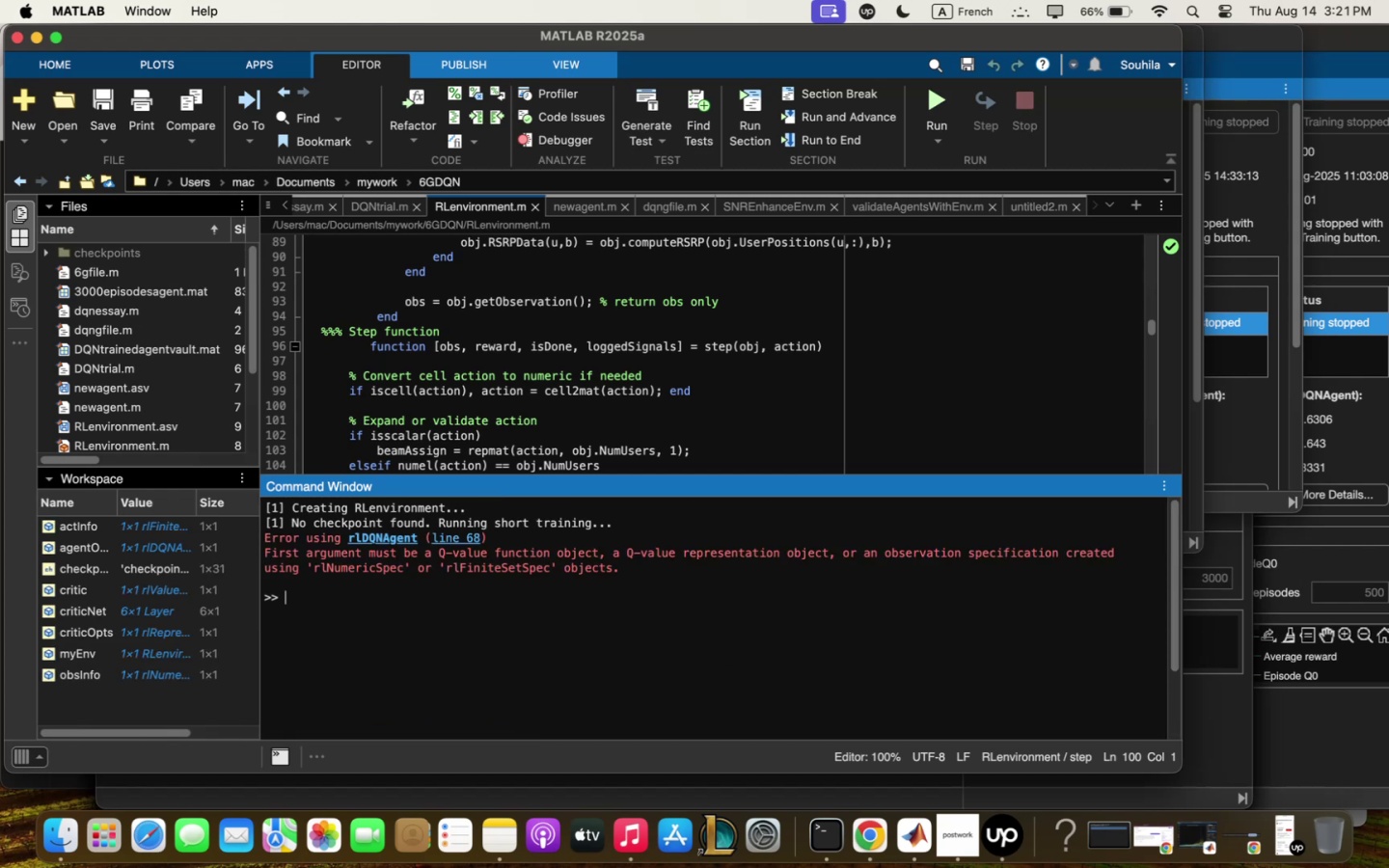 
wait(14.34)
 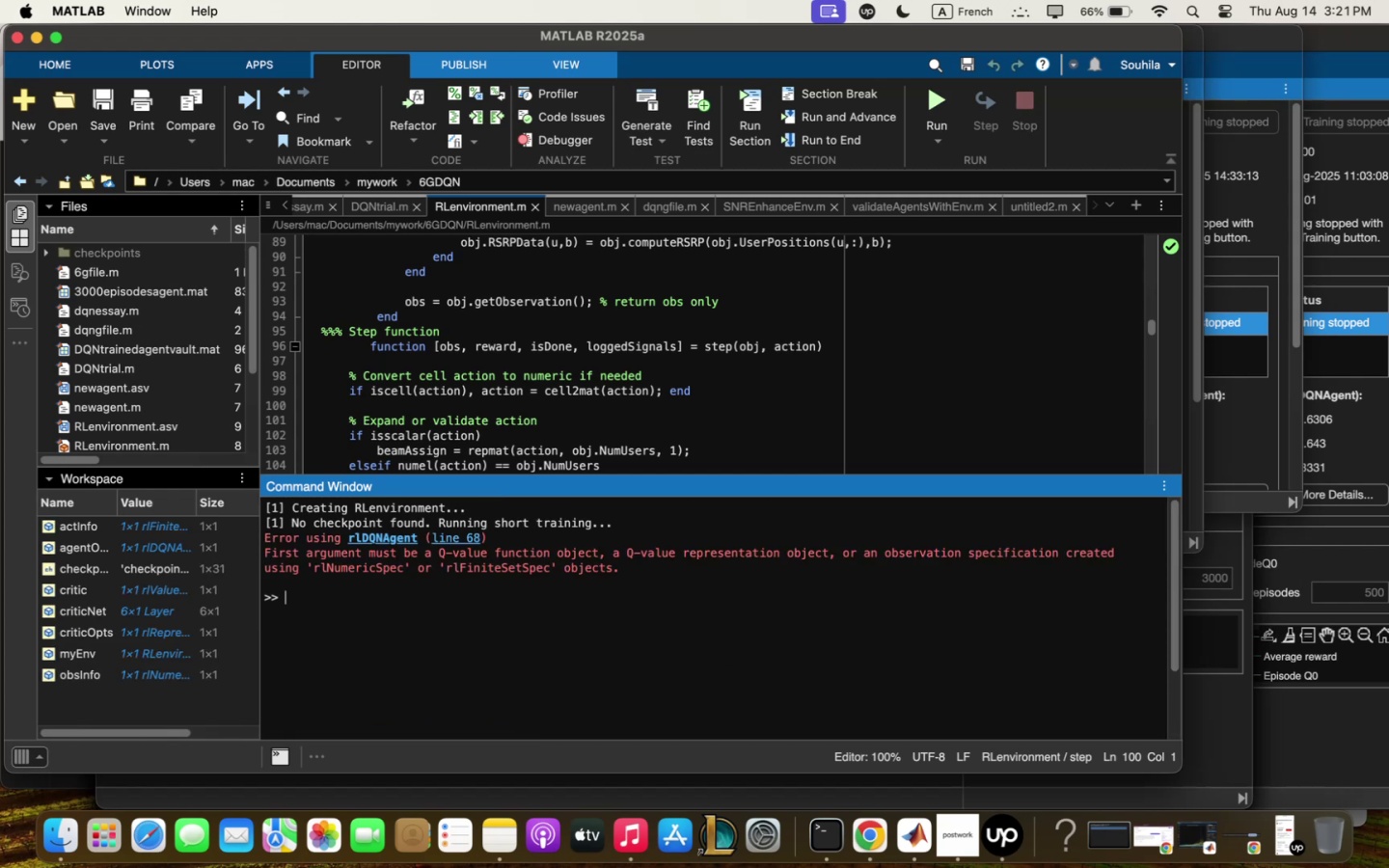 
key(Meta+CommandLeft)
 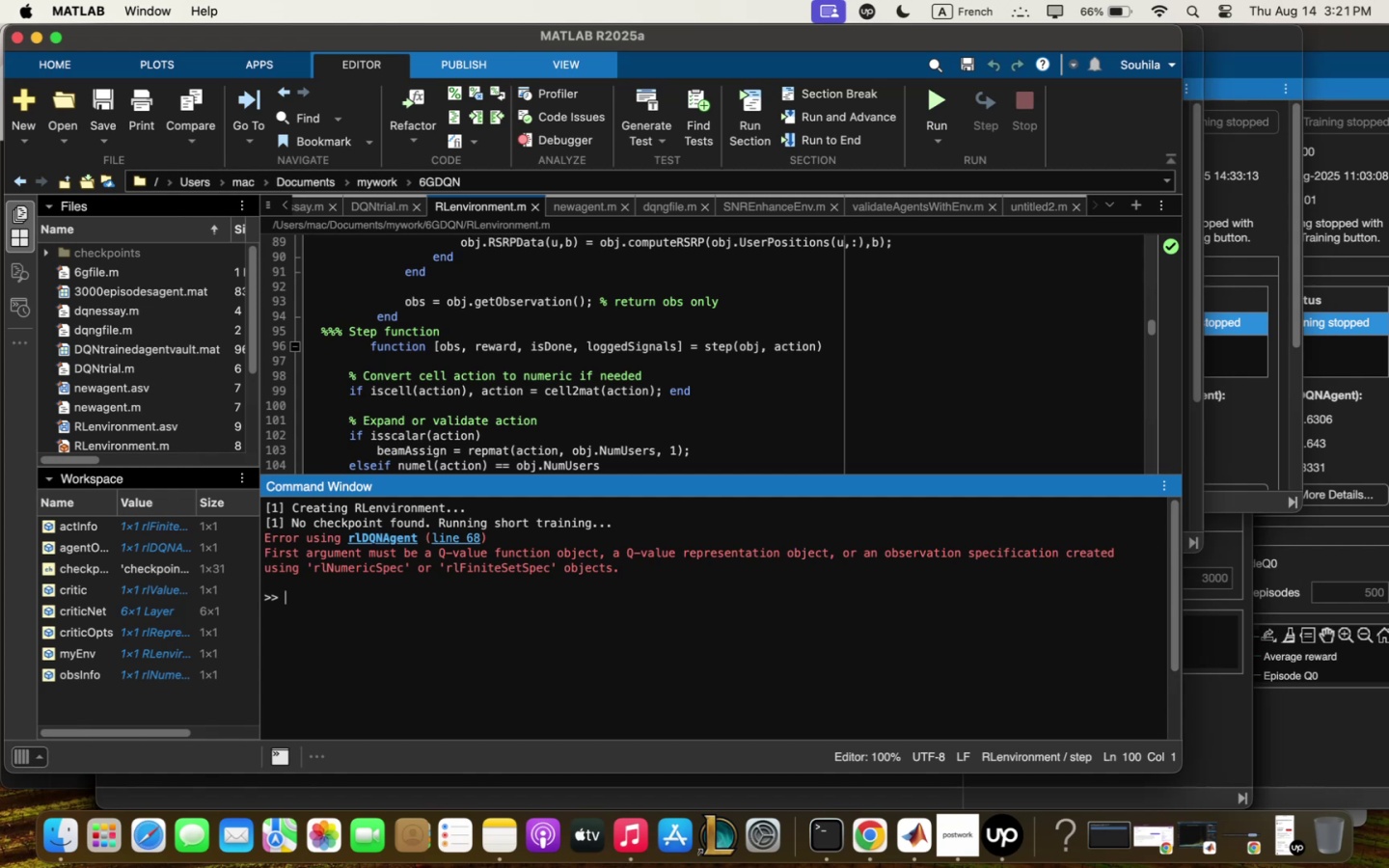 
key(Meta+CommandLeft)
 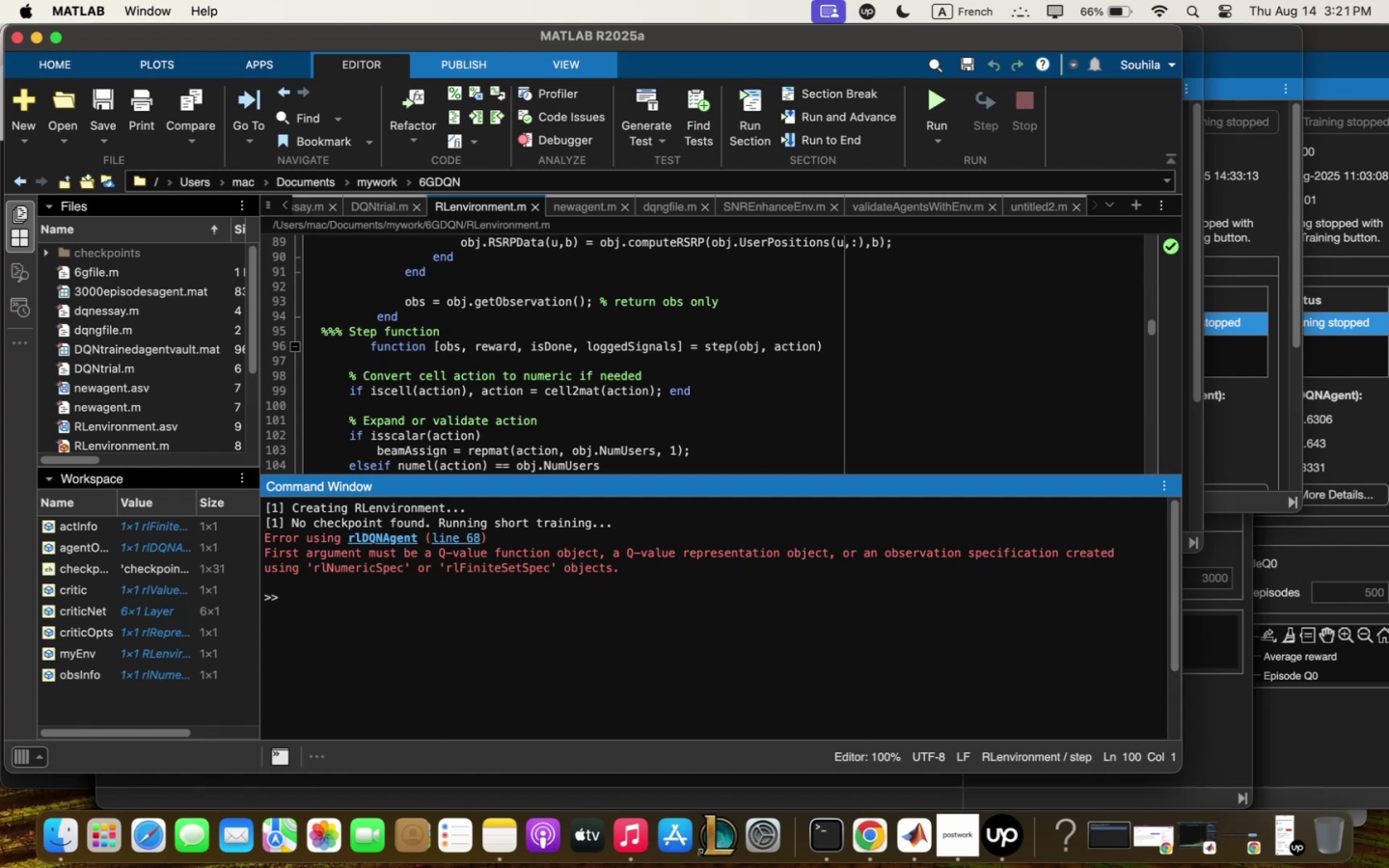 
key(Meta+Q)
 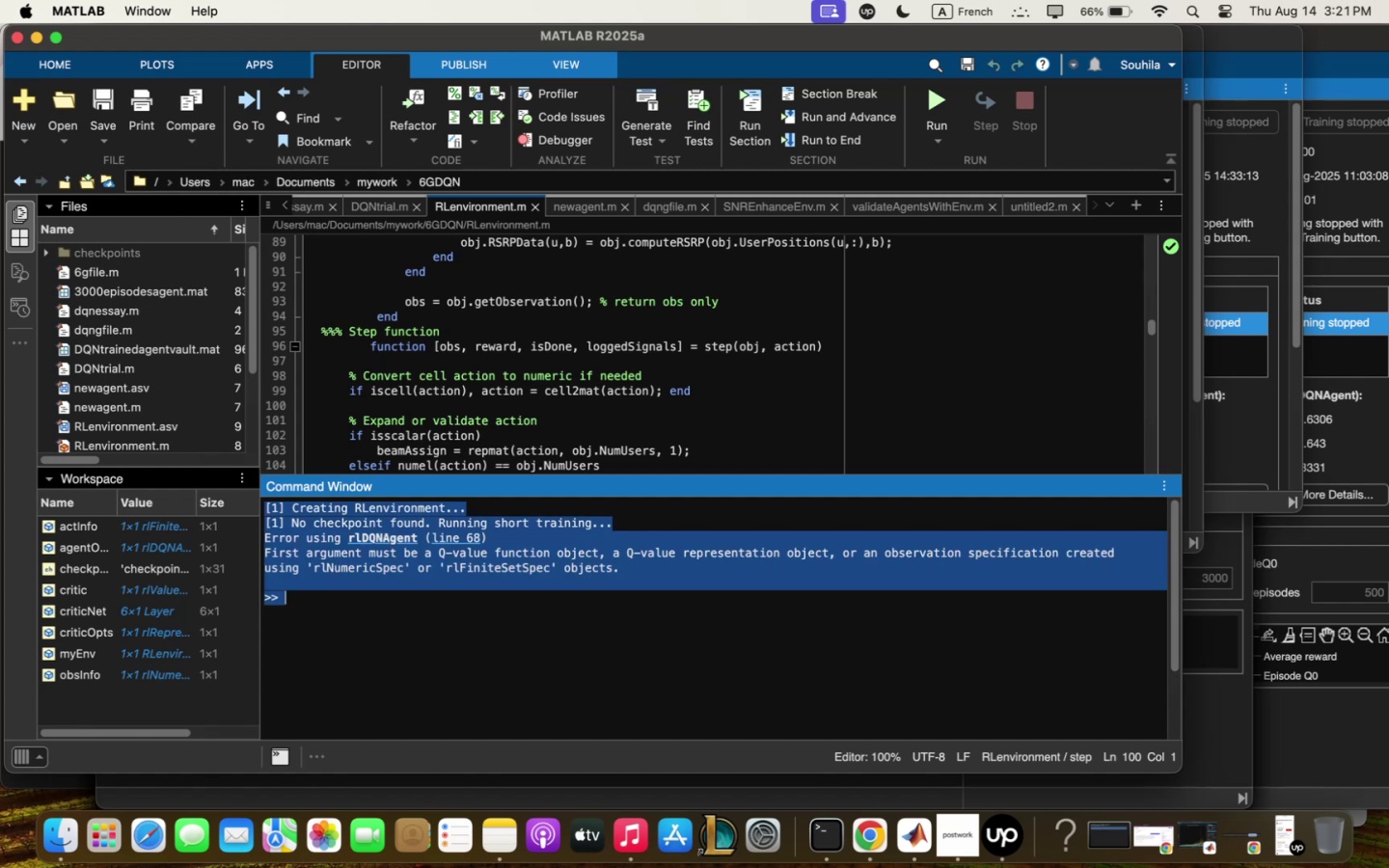 
key(Meta+C)
 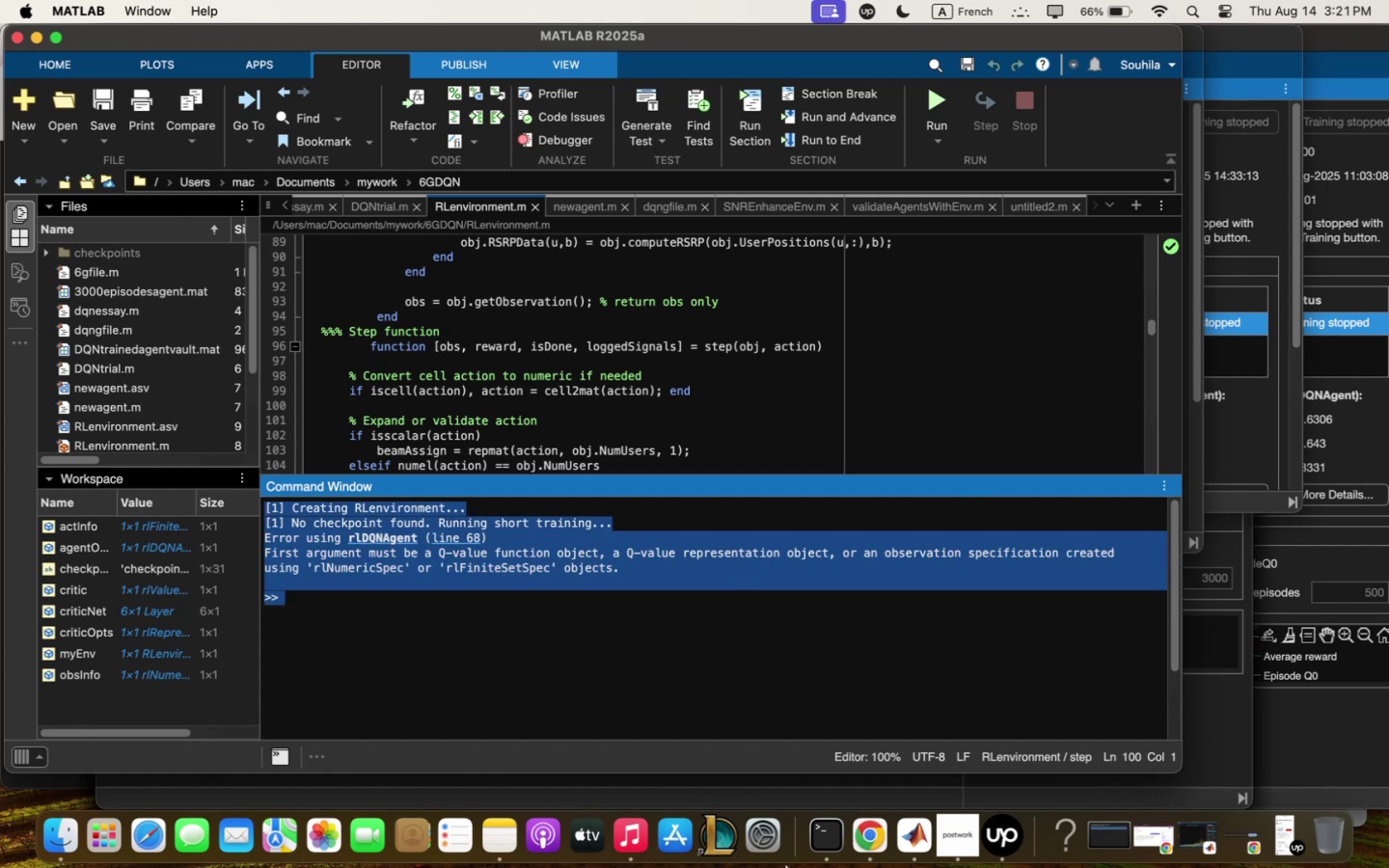 
left_click([866, 840])
 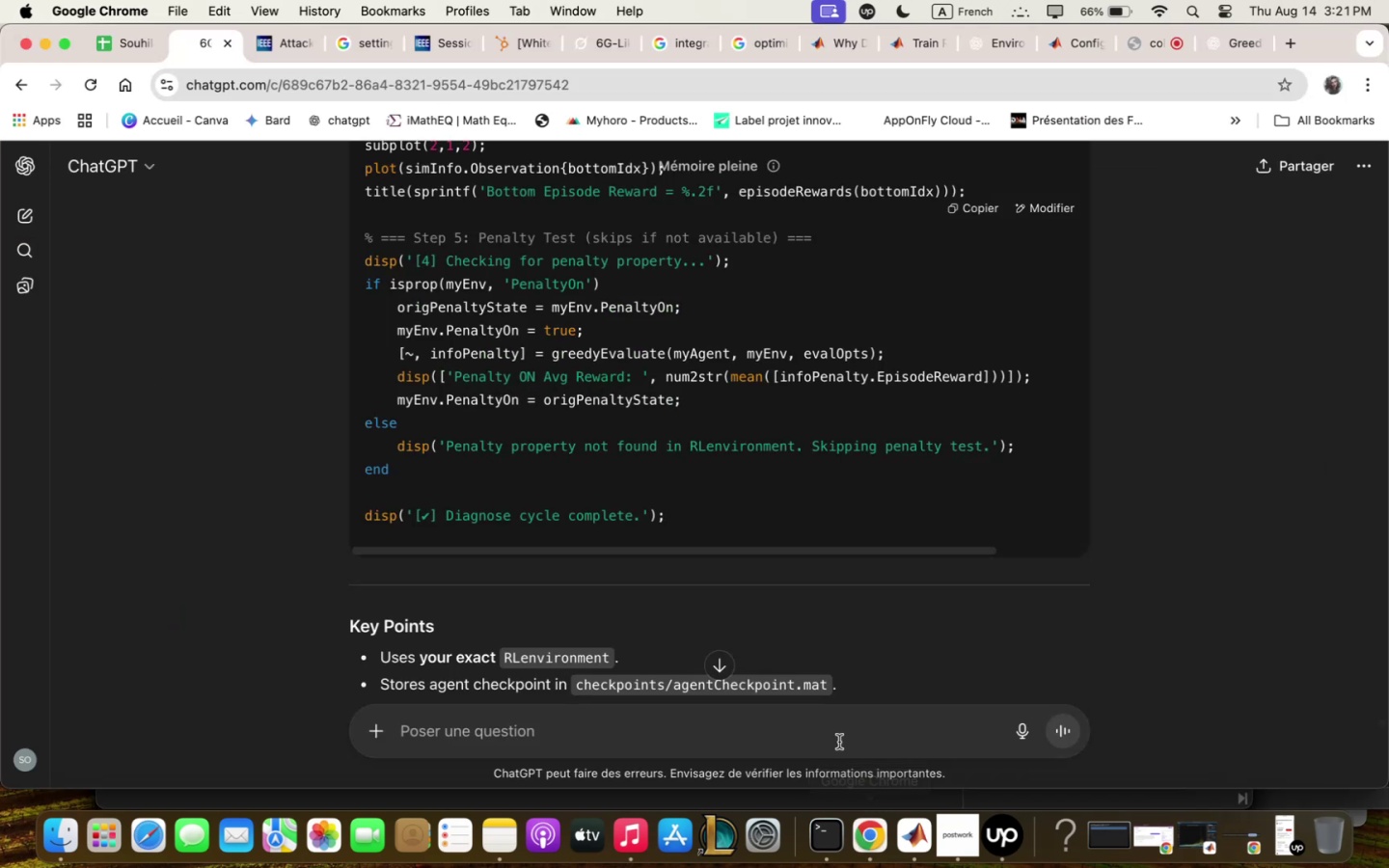 
left_click([839, 742])
 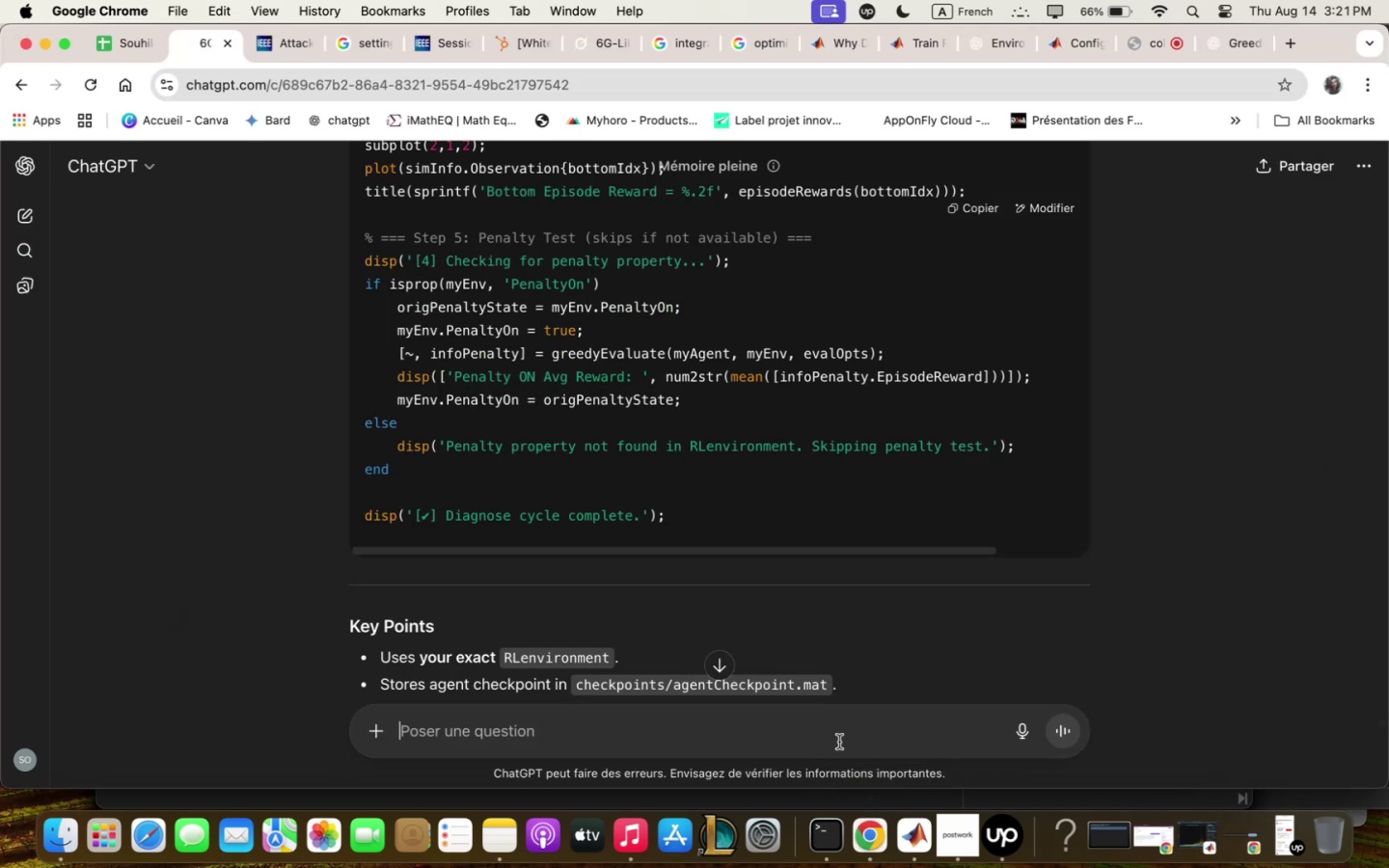 
key(Meta+V)
 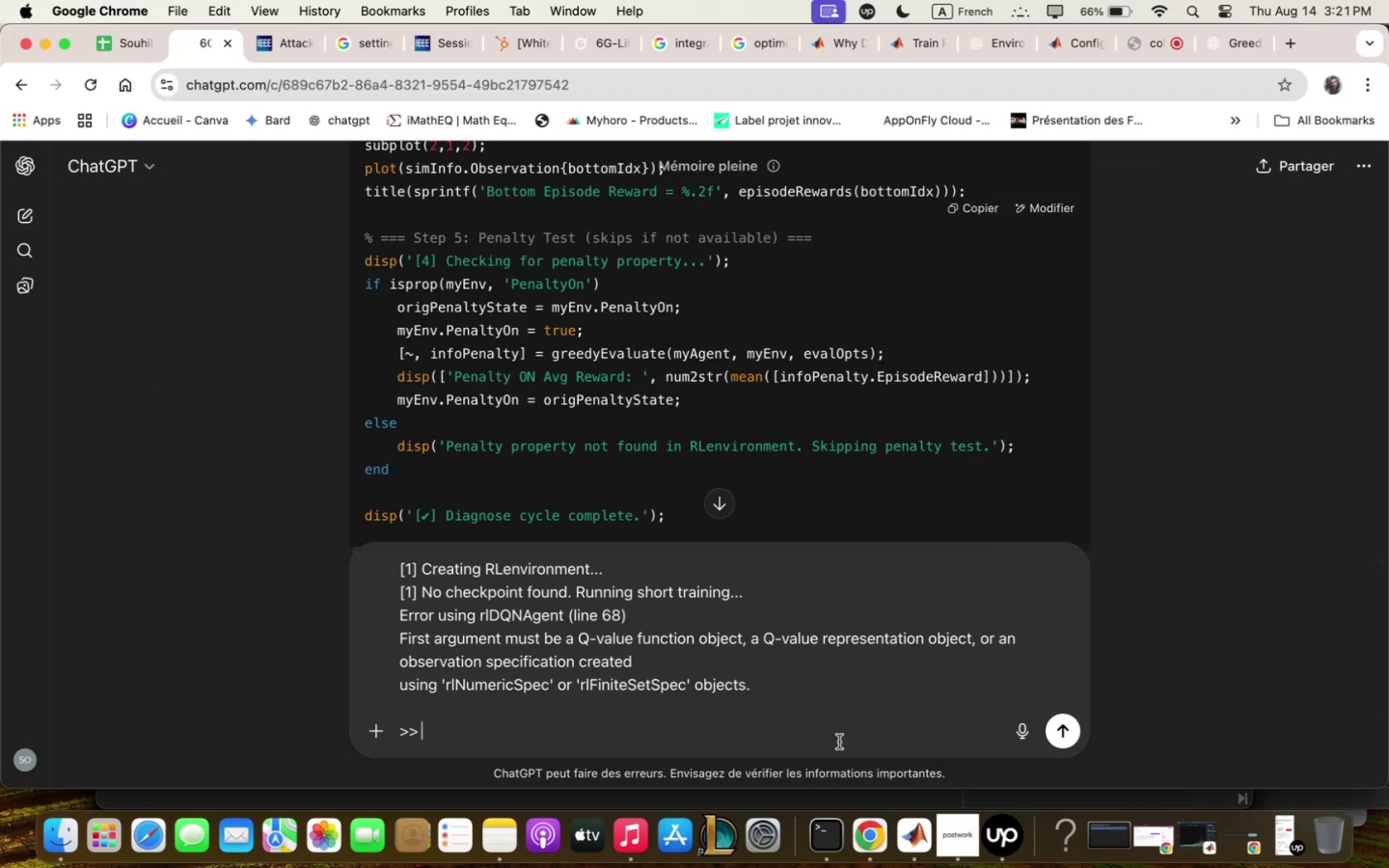 
key(Enter)
 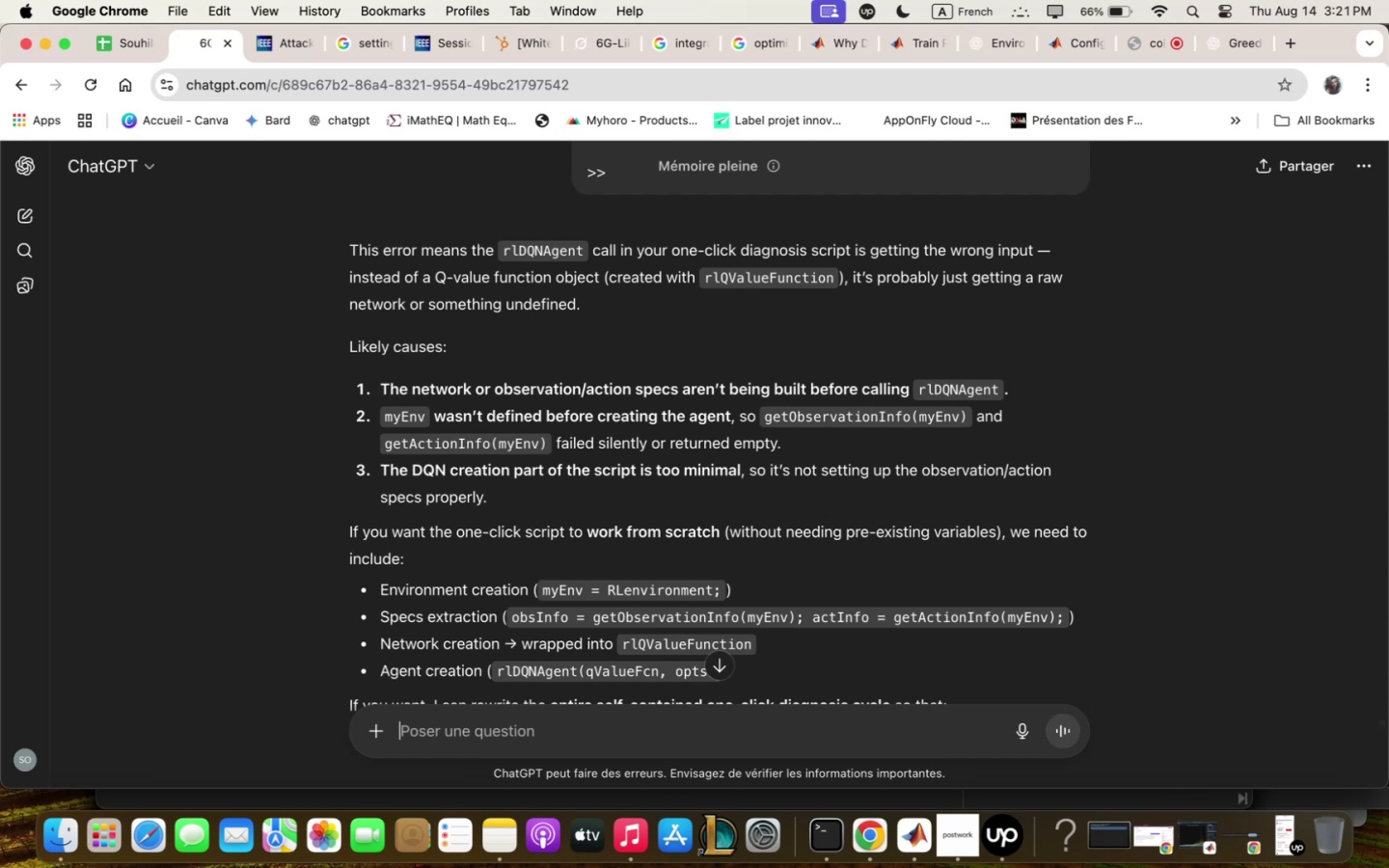 
wait(24.01)
 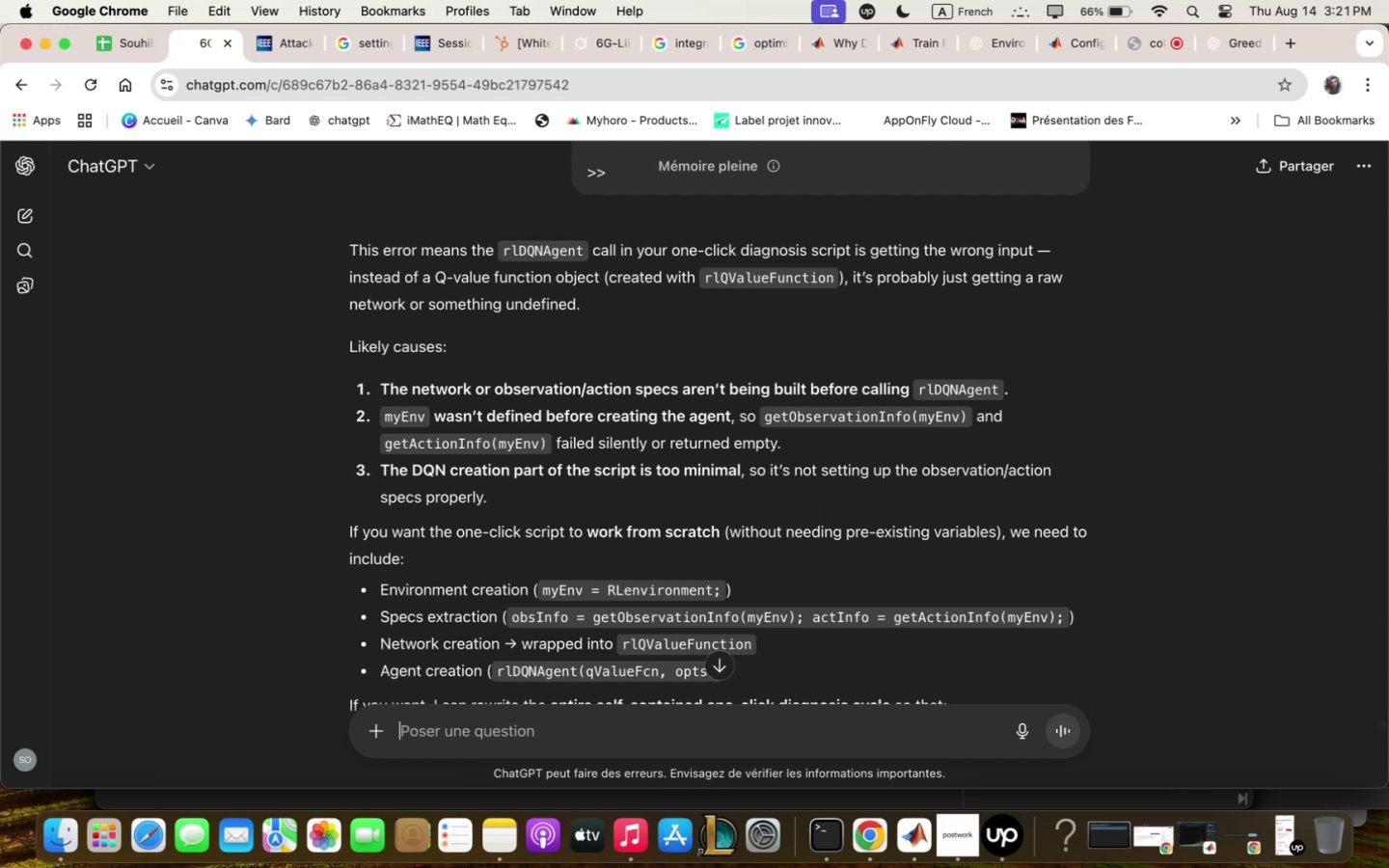 
scroll: coordinate [551, 322], scroll_direction: down, amount: 11.0
 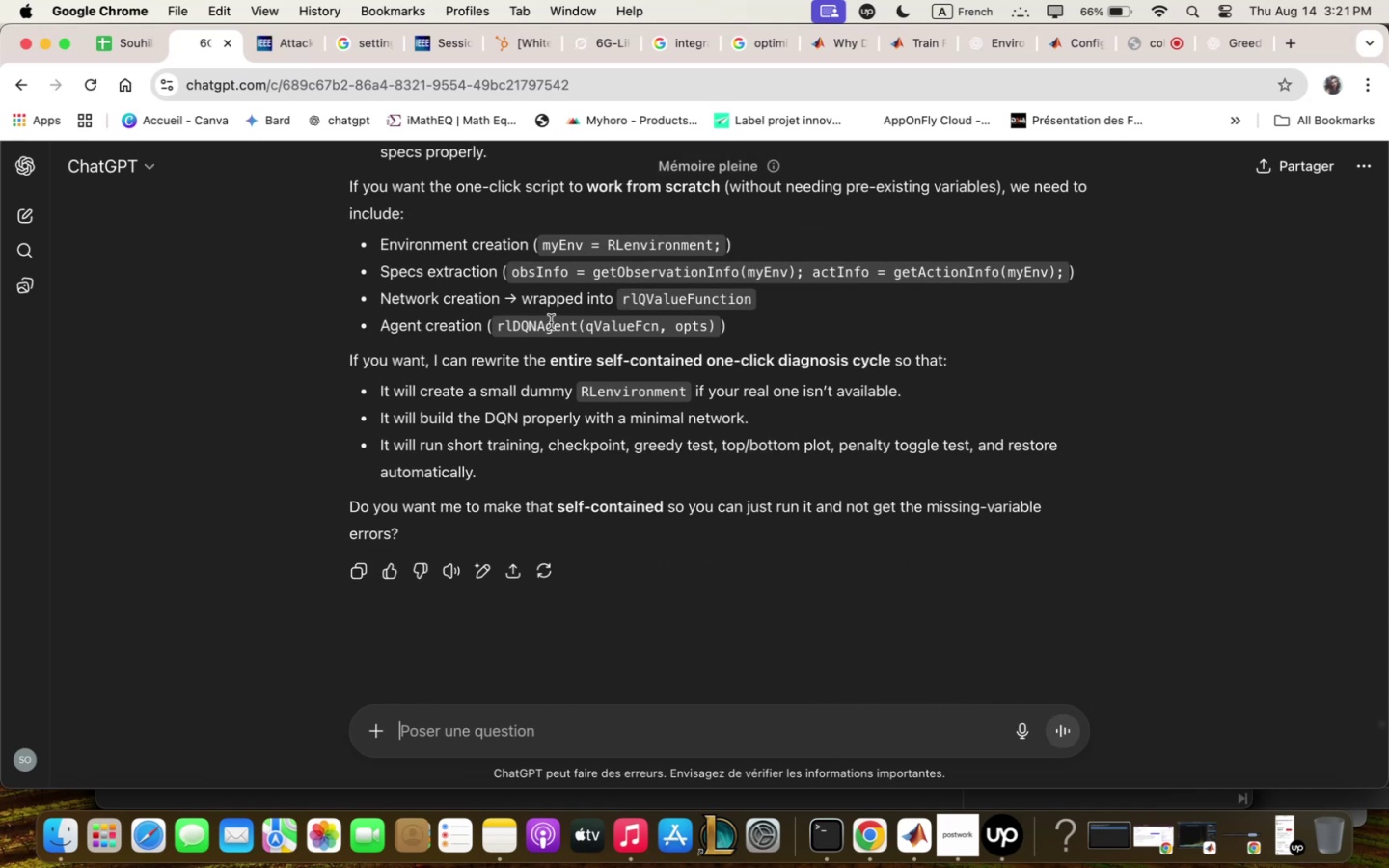 
scroll: coordinate [551, 322], scroll_direction: up, amount: 6.0
 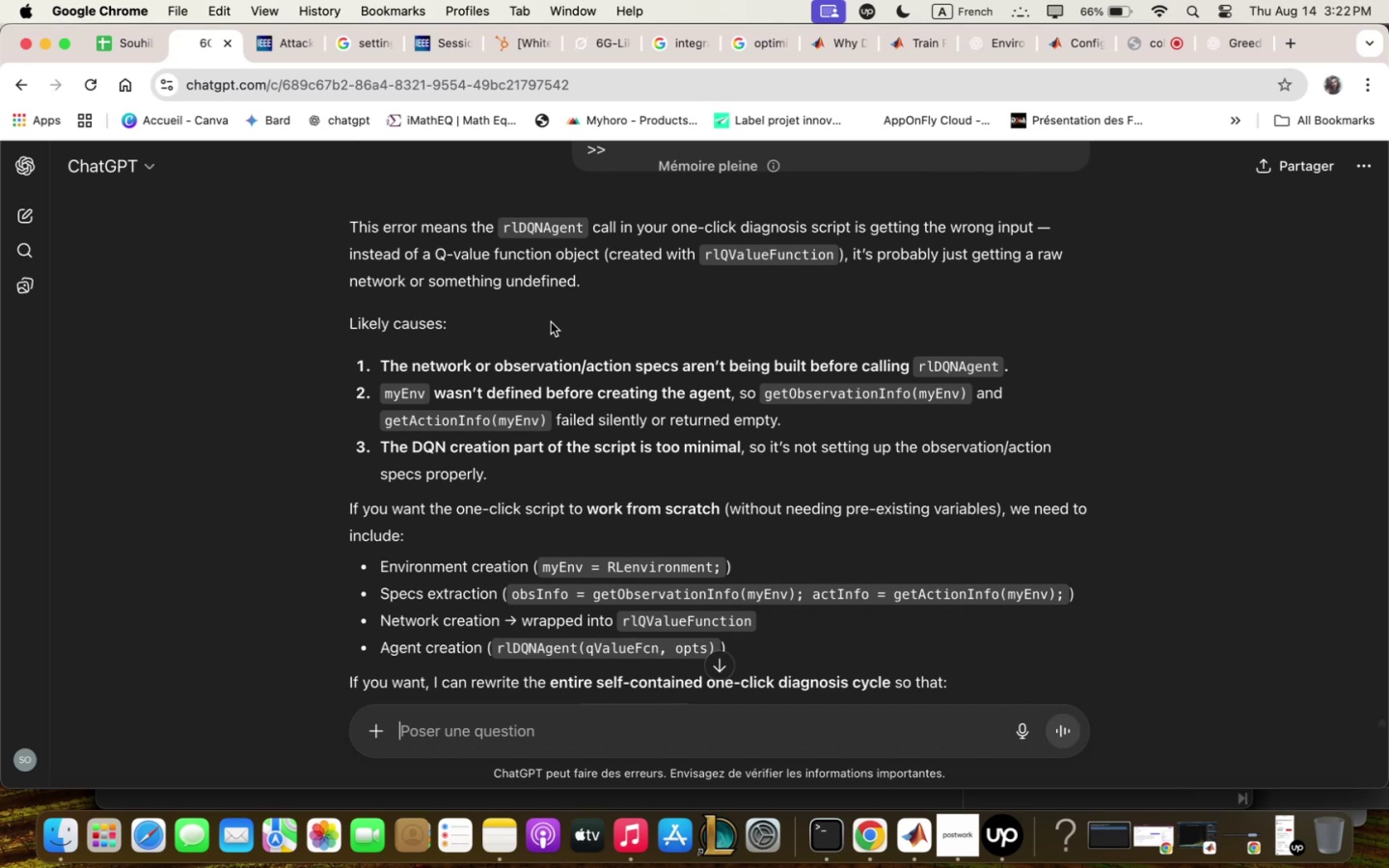 
wait(5.62)
 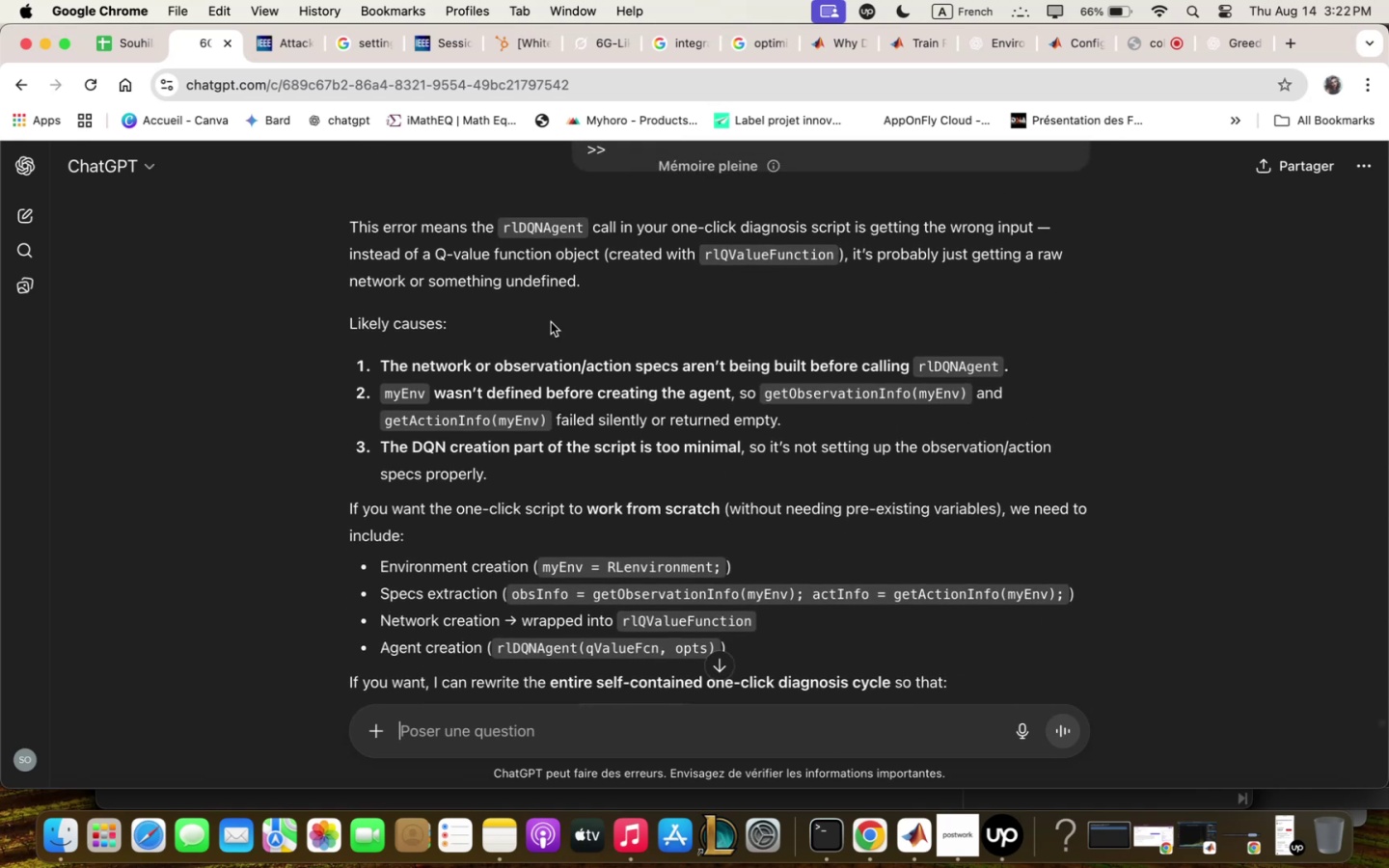 
scroll: coordinate [551, 322], scroll_direction: down, amount: 12.0
 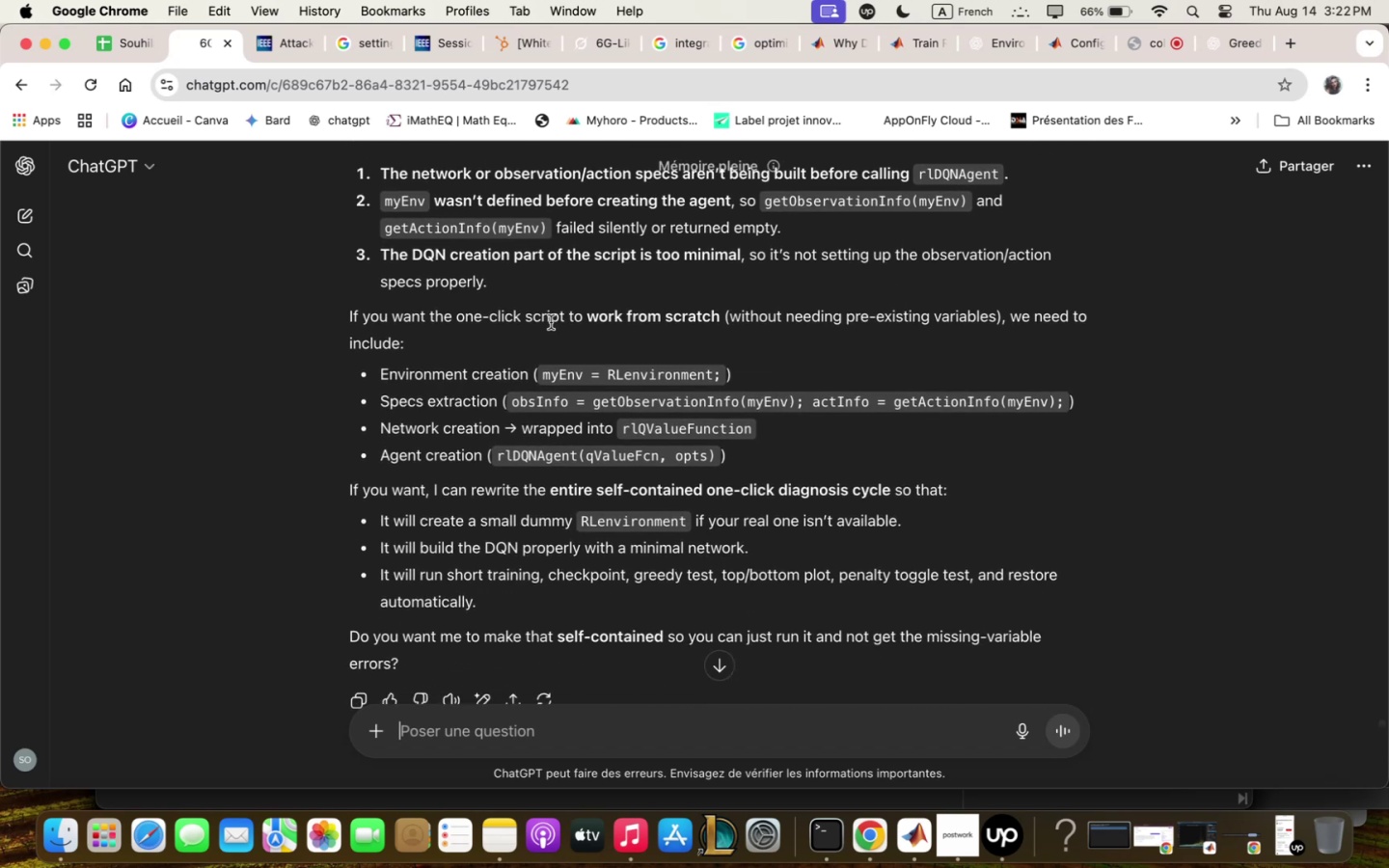 
type(yes)
 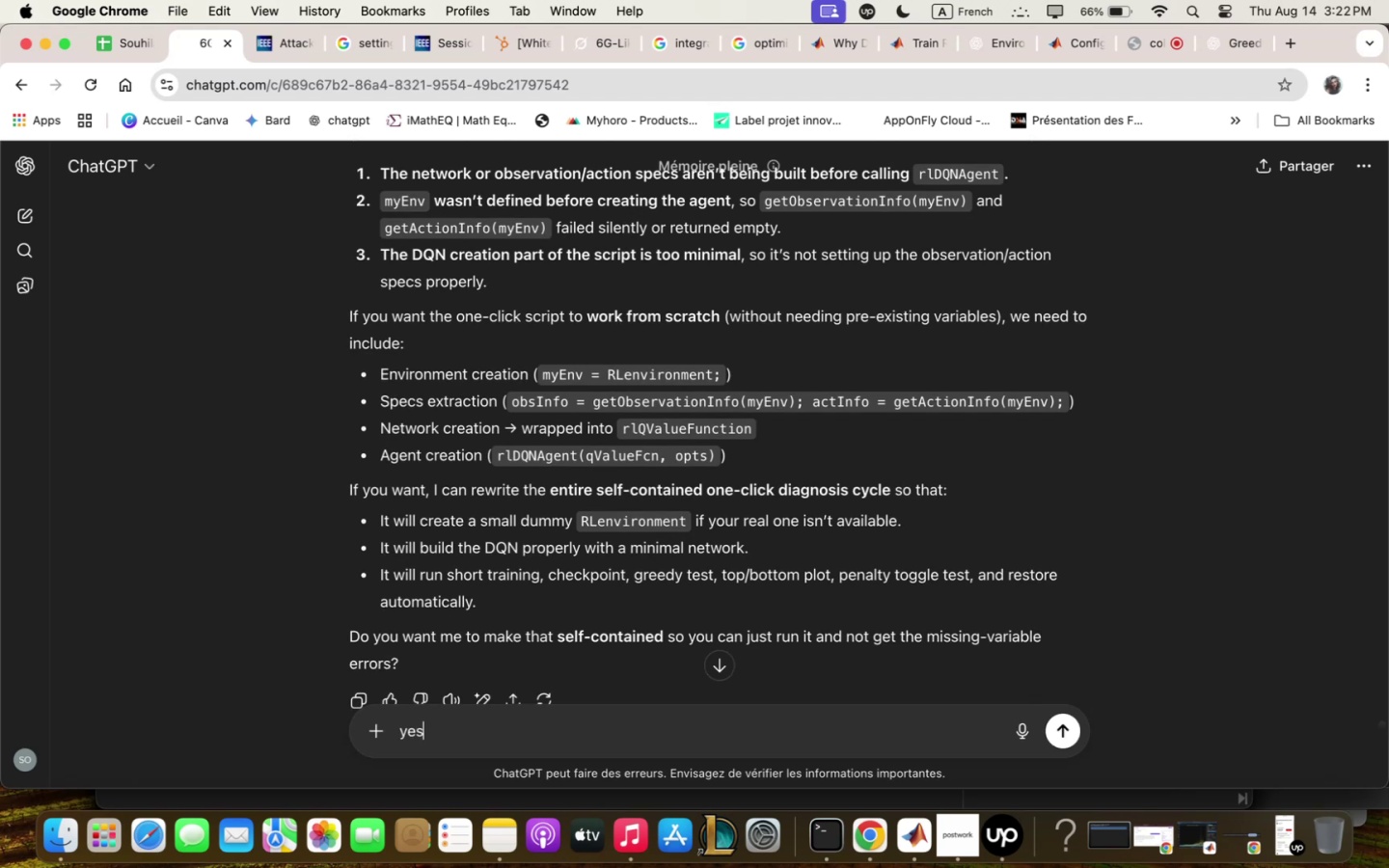 
key(Enter)
 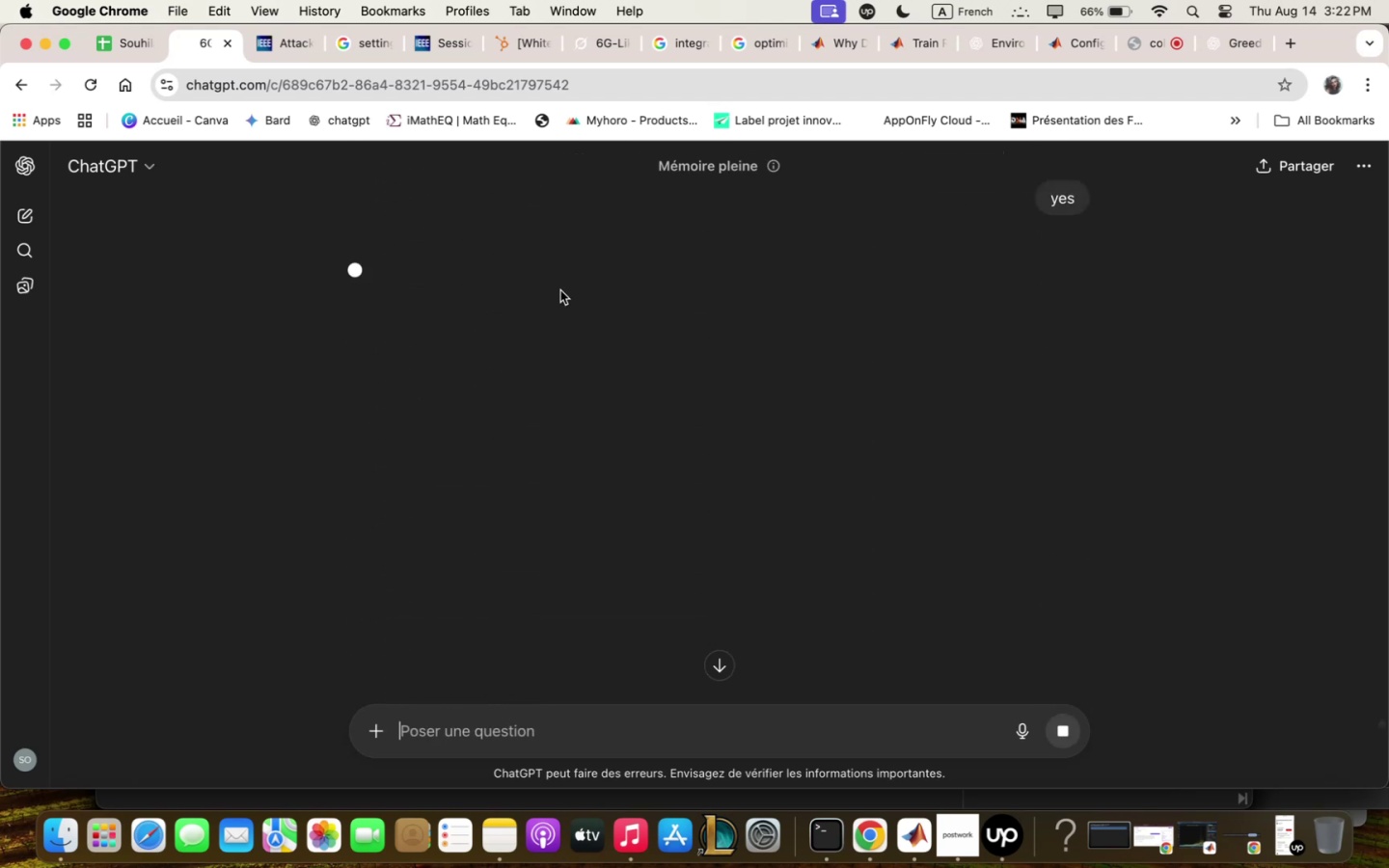 
scroll: coordinate [662, 398], scroll_direction: up, amount: 6.0
 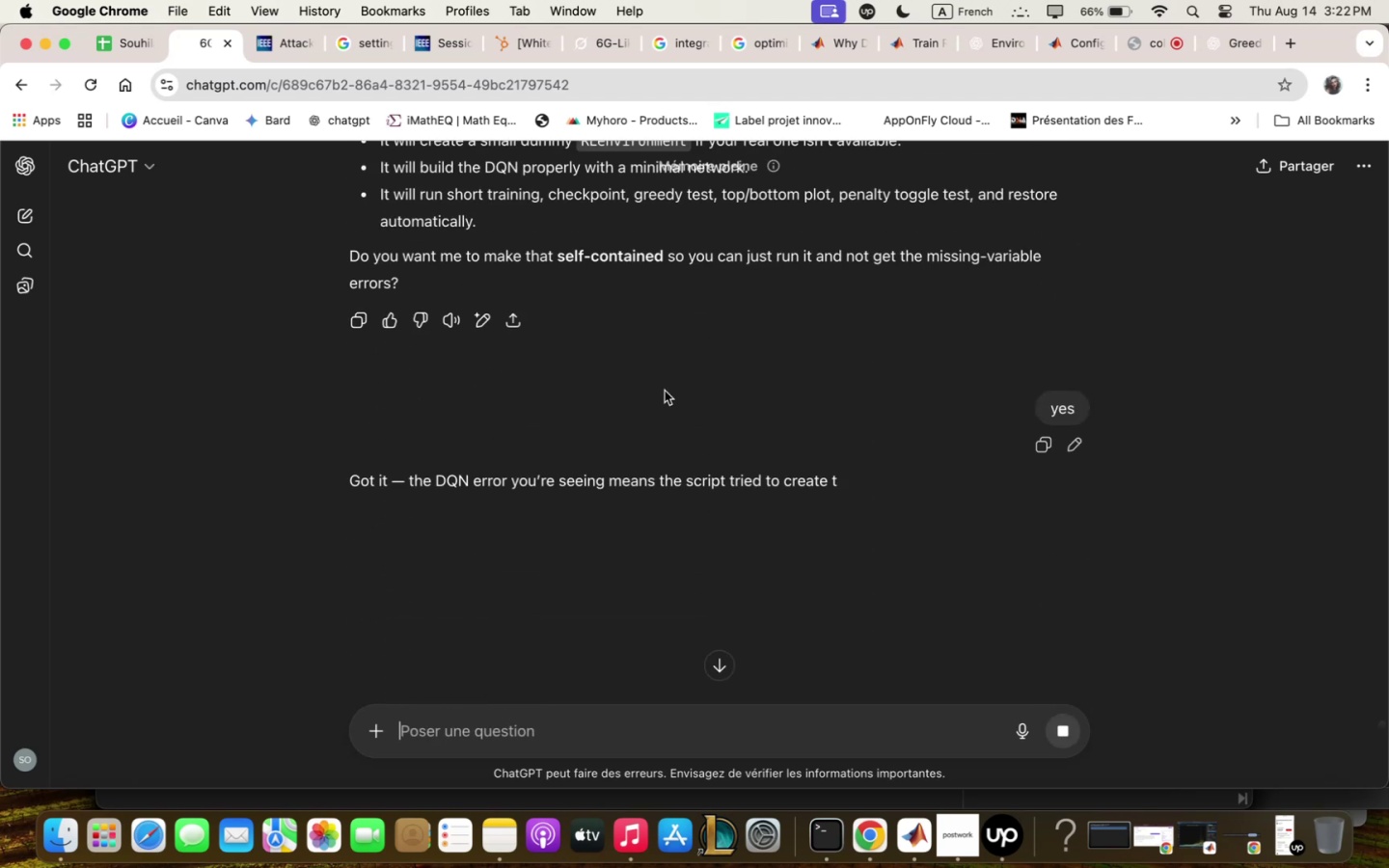 
scroll: coordinate [665, 390], scroll_direction: down, amount: 10.0
 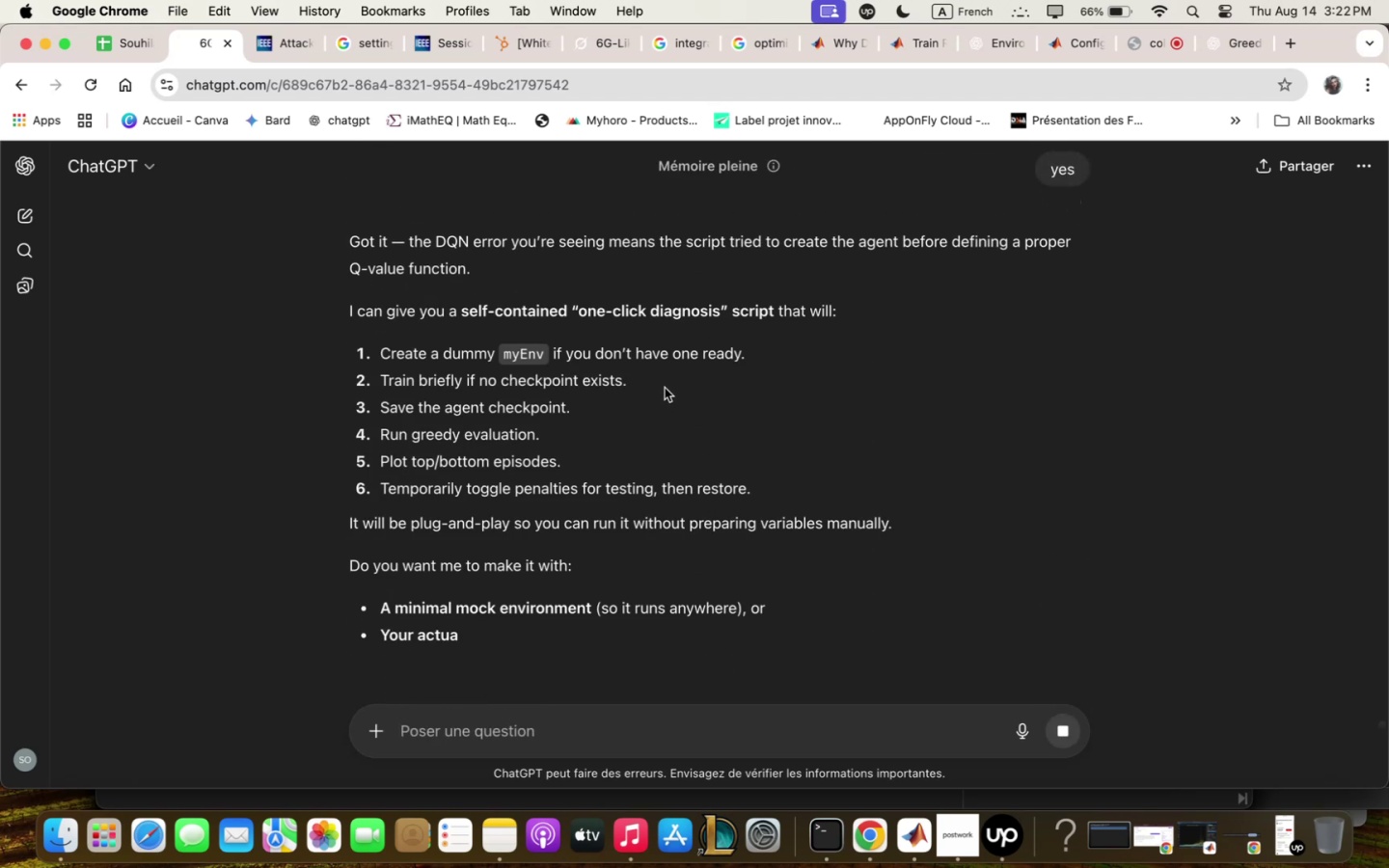 
wait(5.17)
 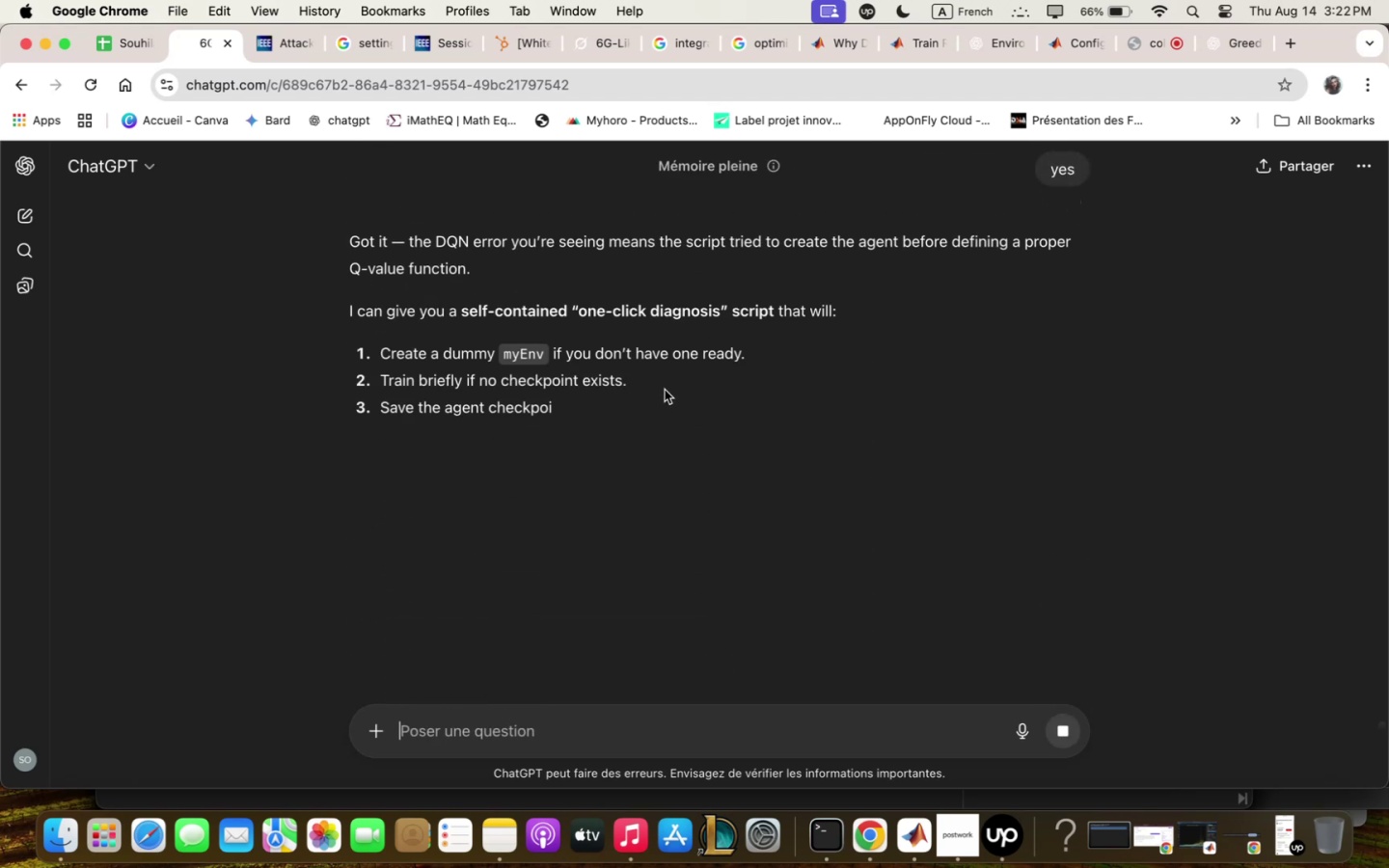 
scroll: coordinate [666, 386], scroll_direction: down, amount: 2.0
 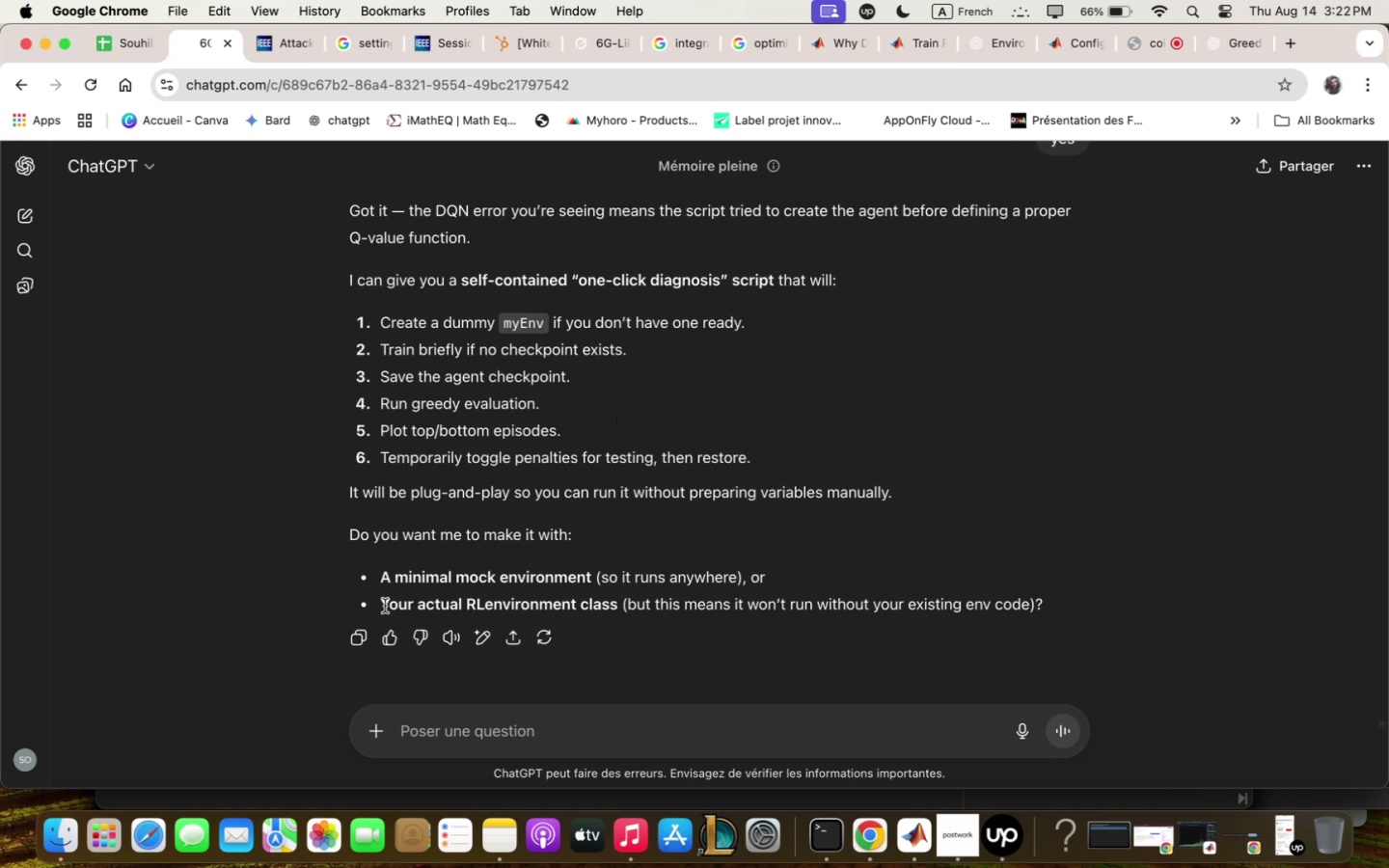 
wait(5.87)
 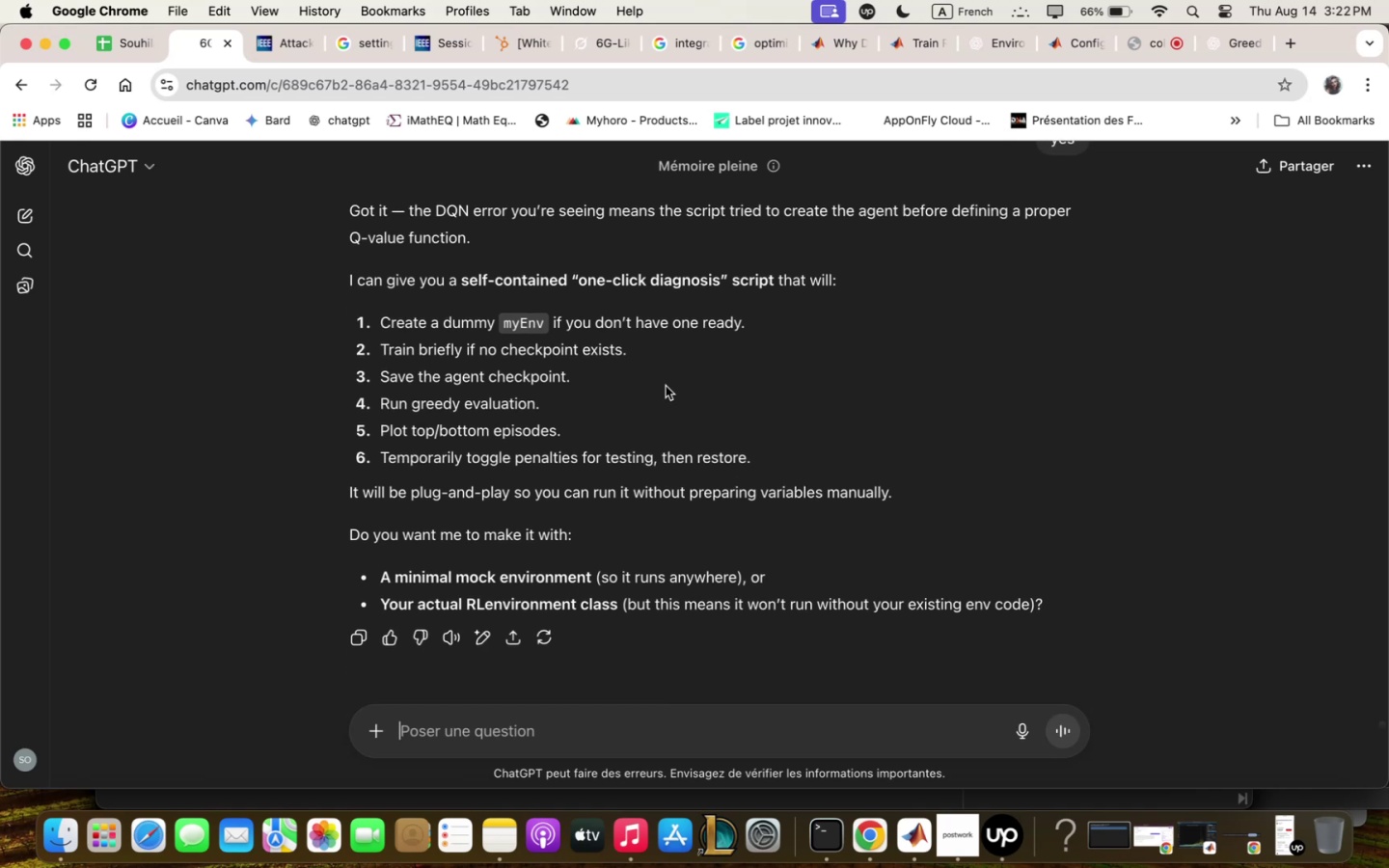 
left_click_drag(start_coordinate=[420, 602], to_coordinate=[620, 597])
 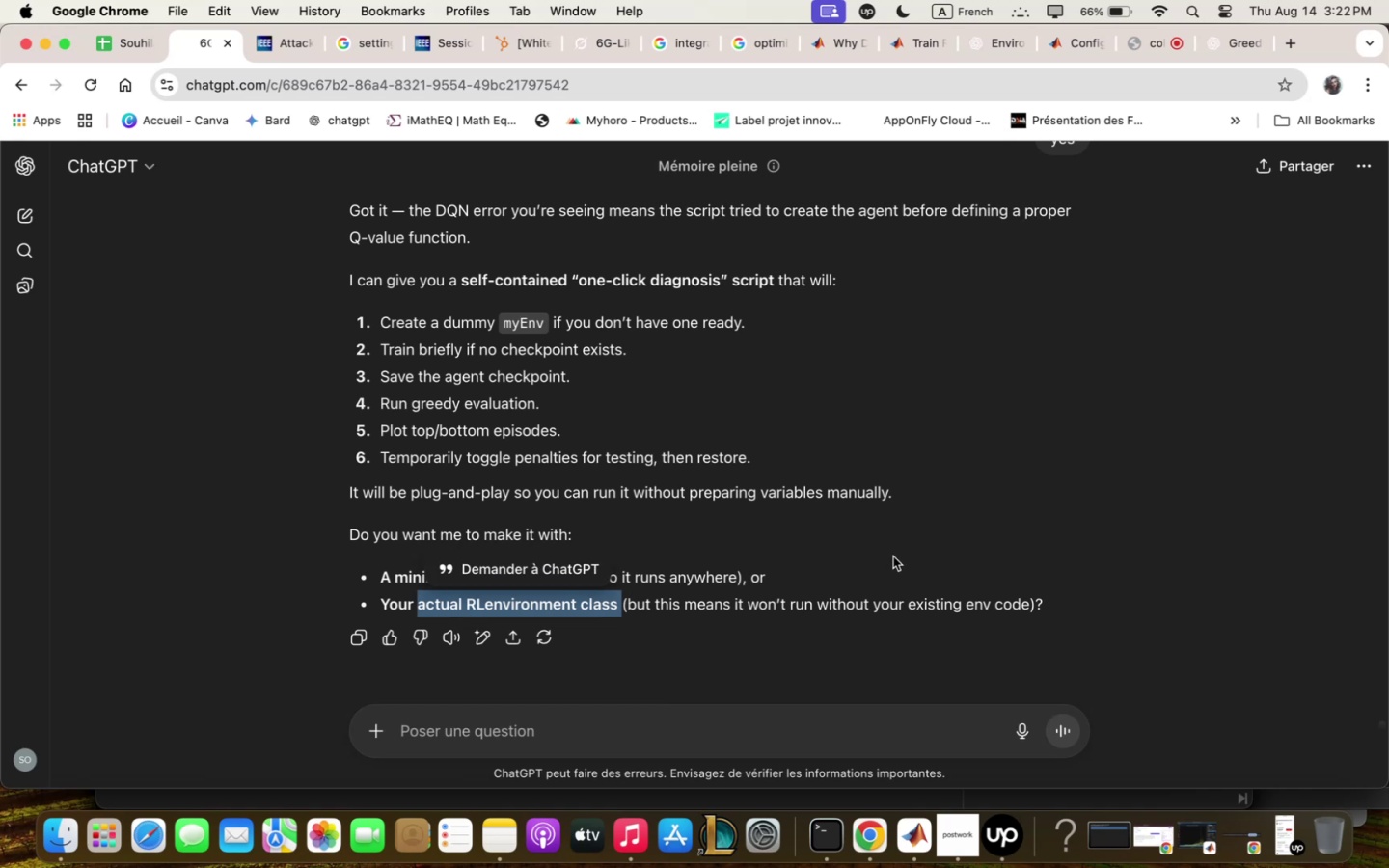 
scroll: coordinate [894, 548], scroll_direction: up, amount: 45.0
 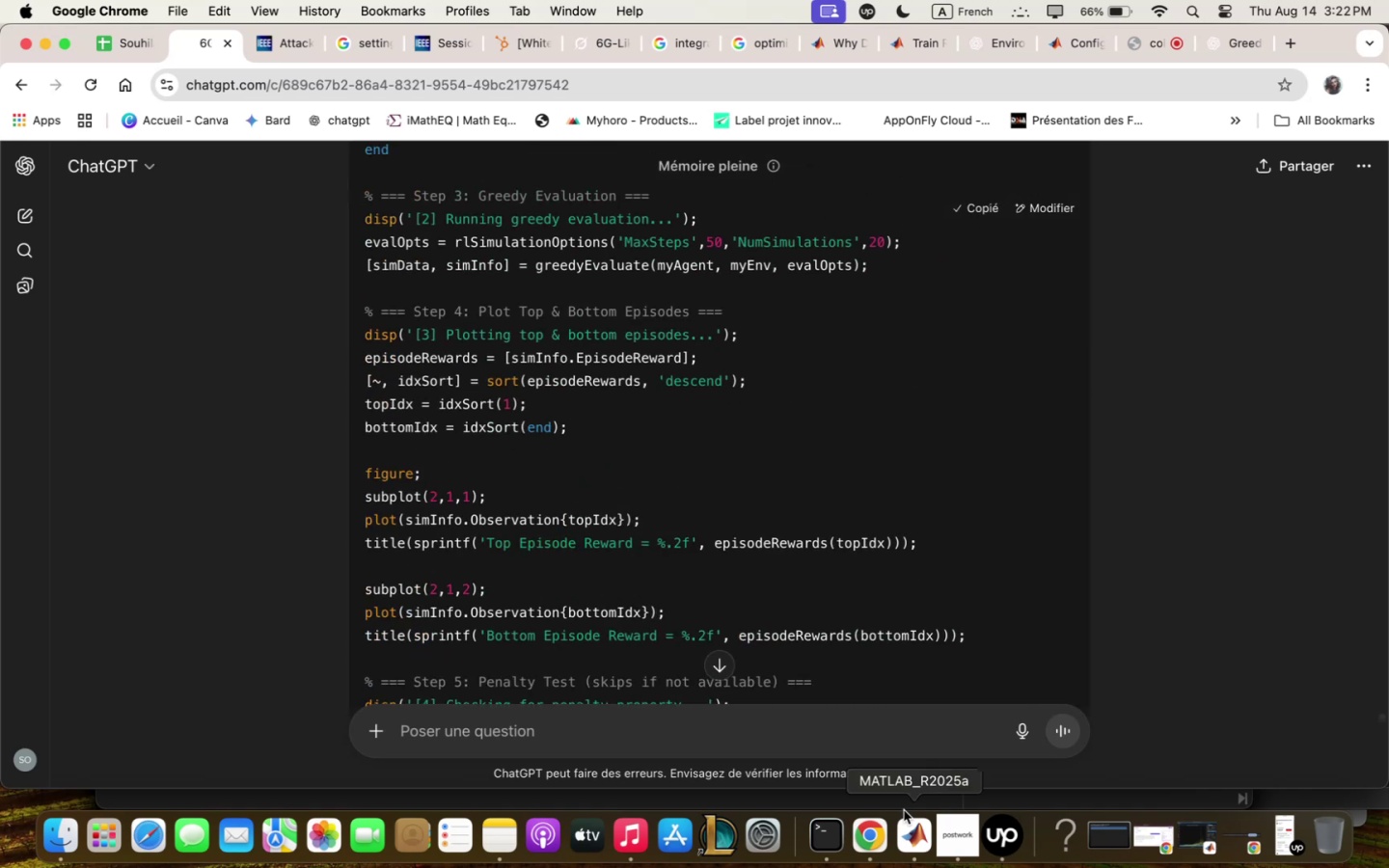 
left_click([903, 861])
 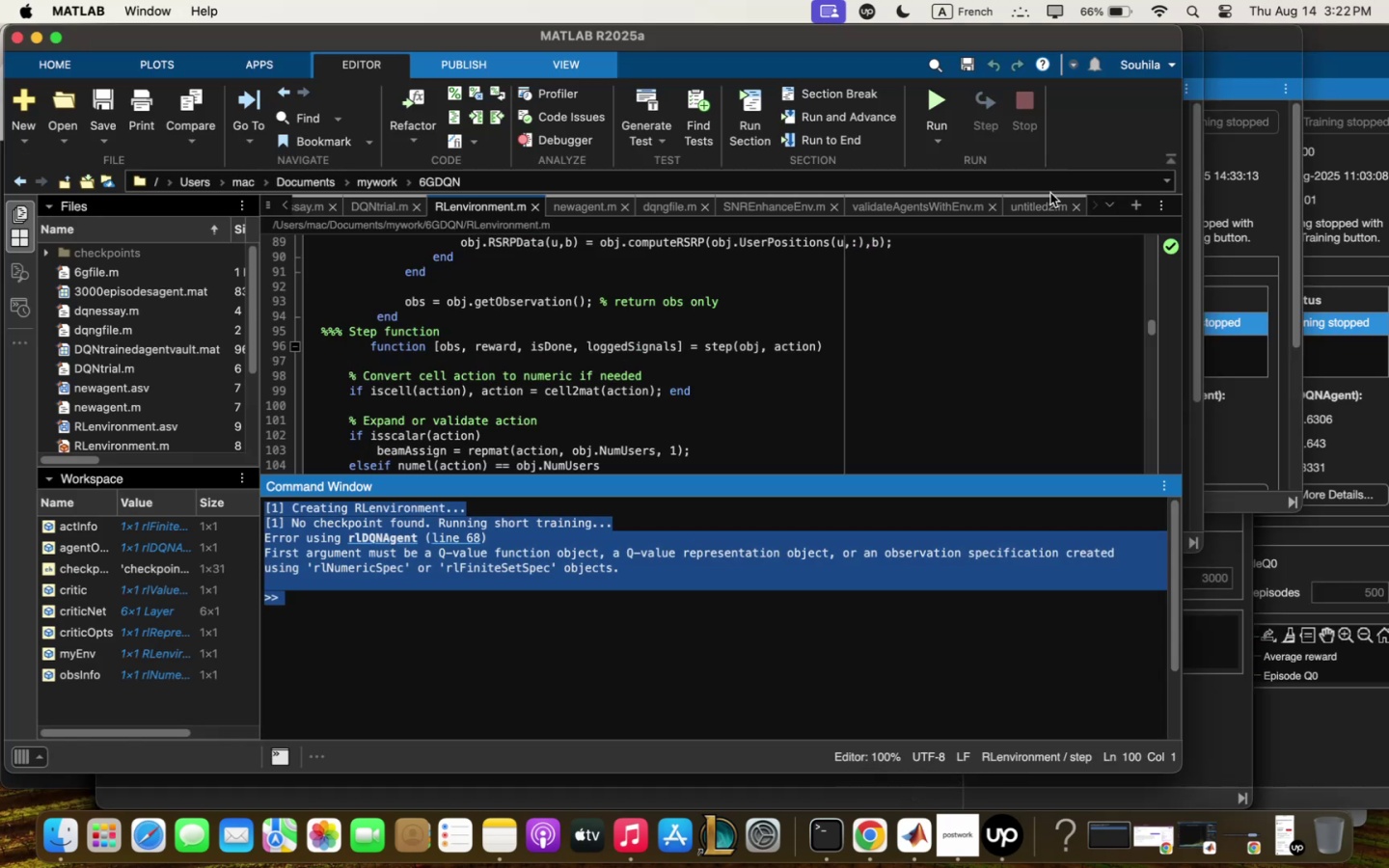 
left_click([1048, 205])
 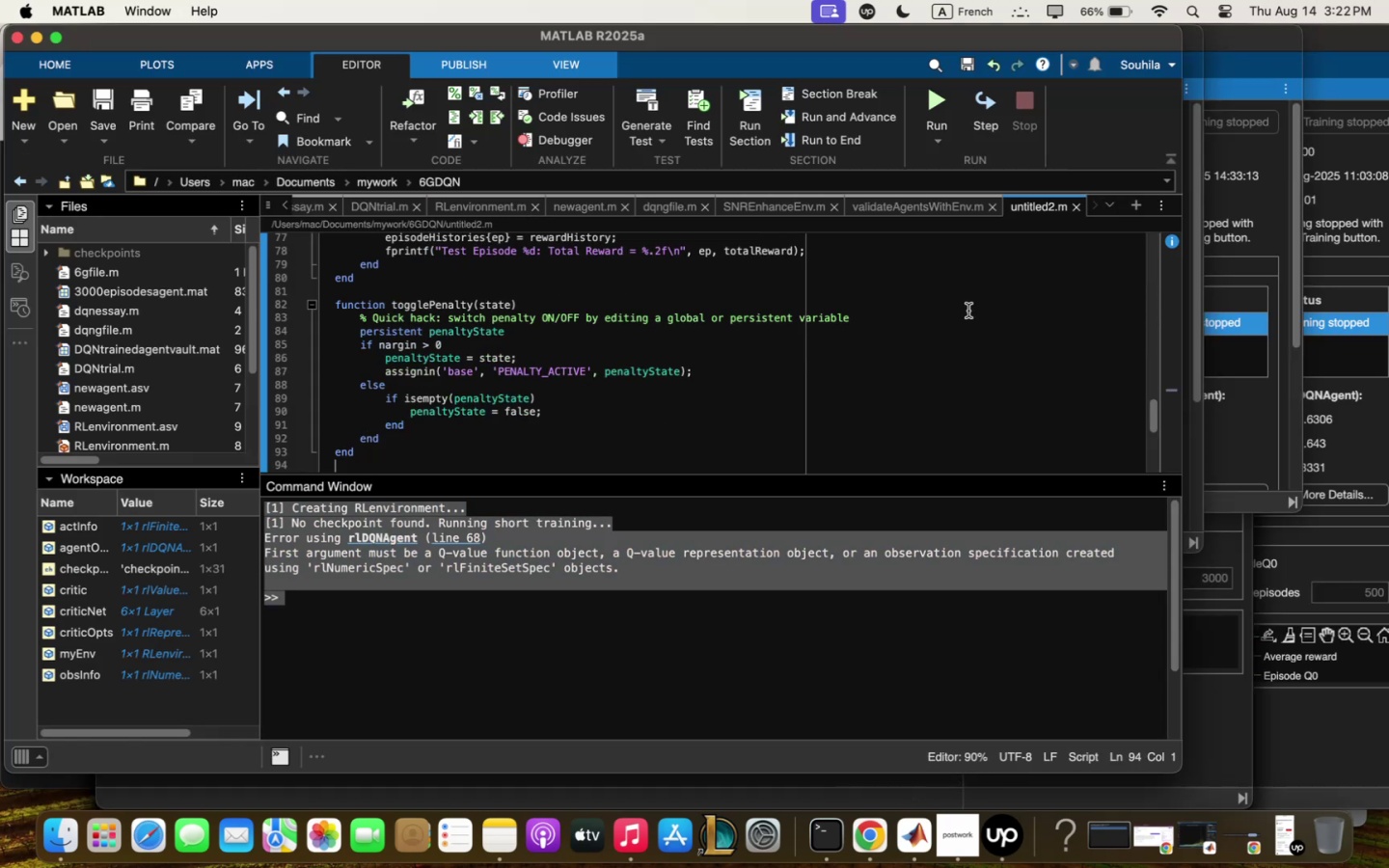 
left_click([968, 311])
 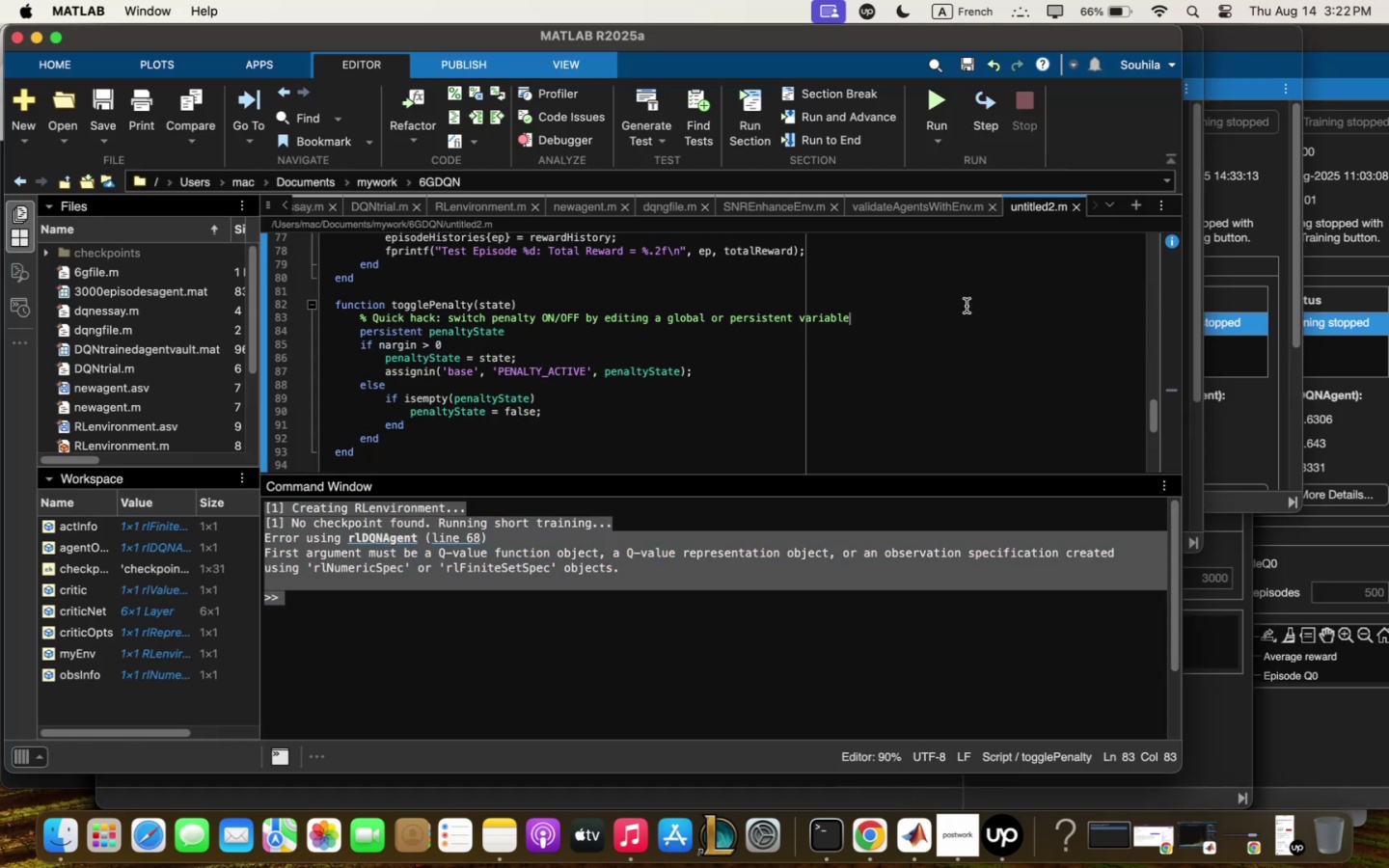 
key(Meta+Q)
 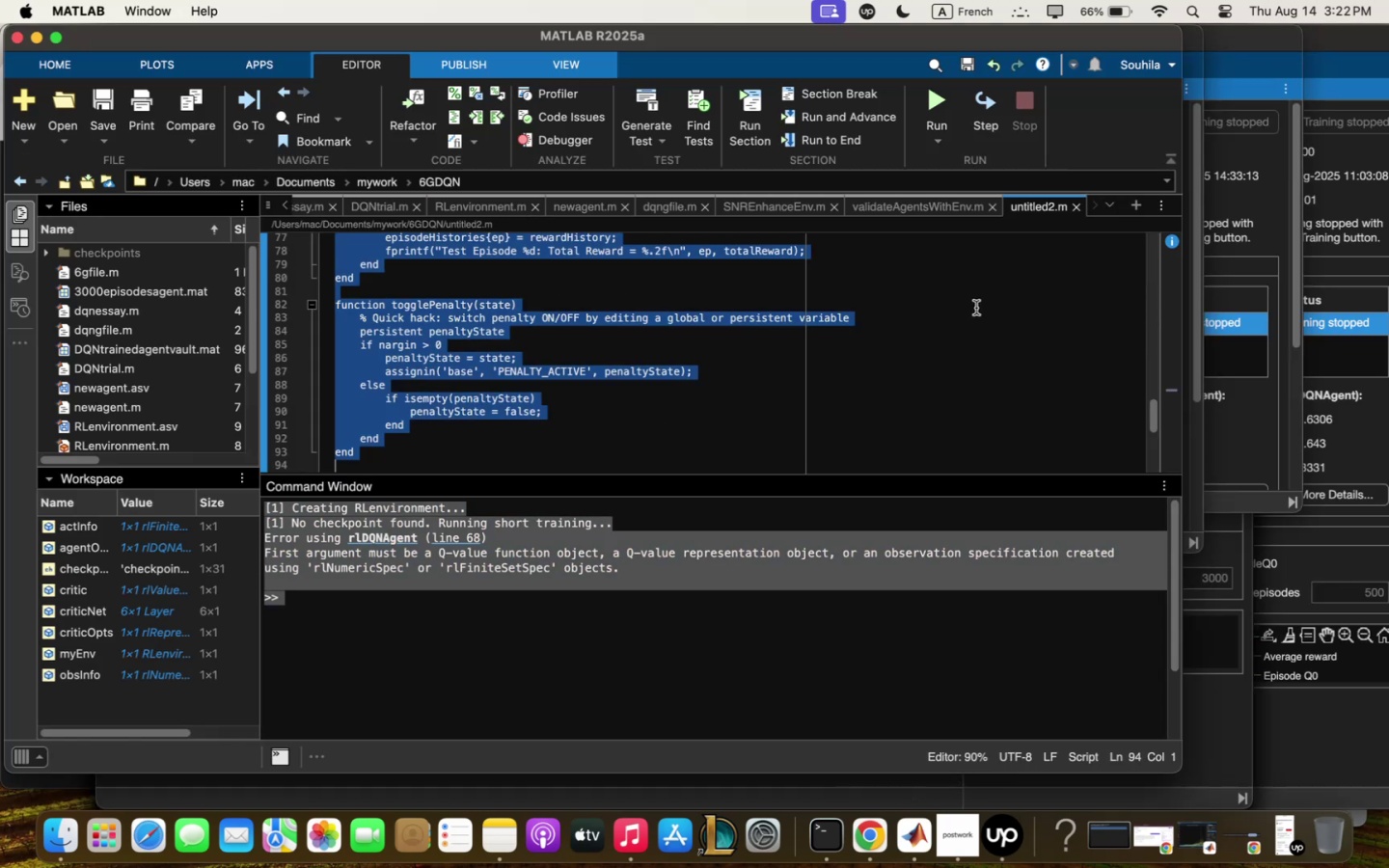 
key(Meta+C)
 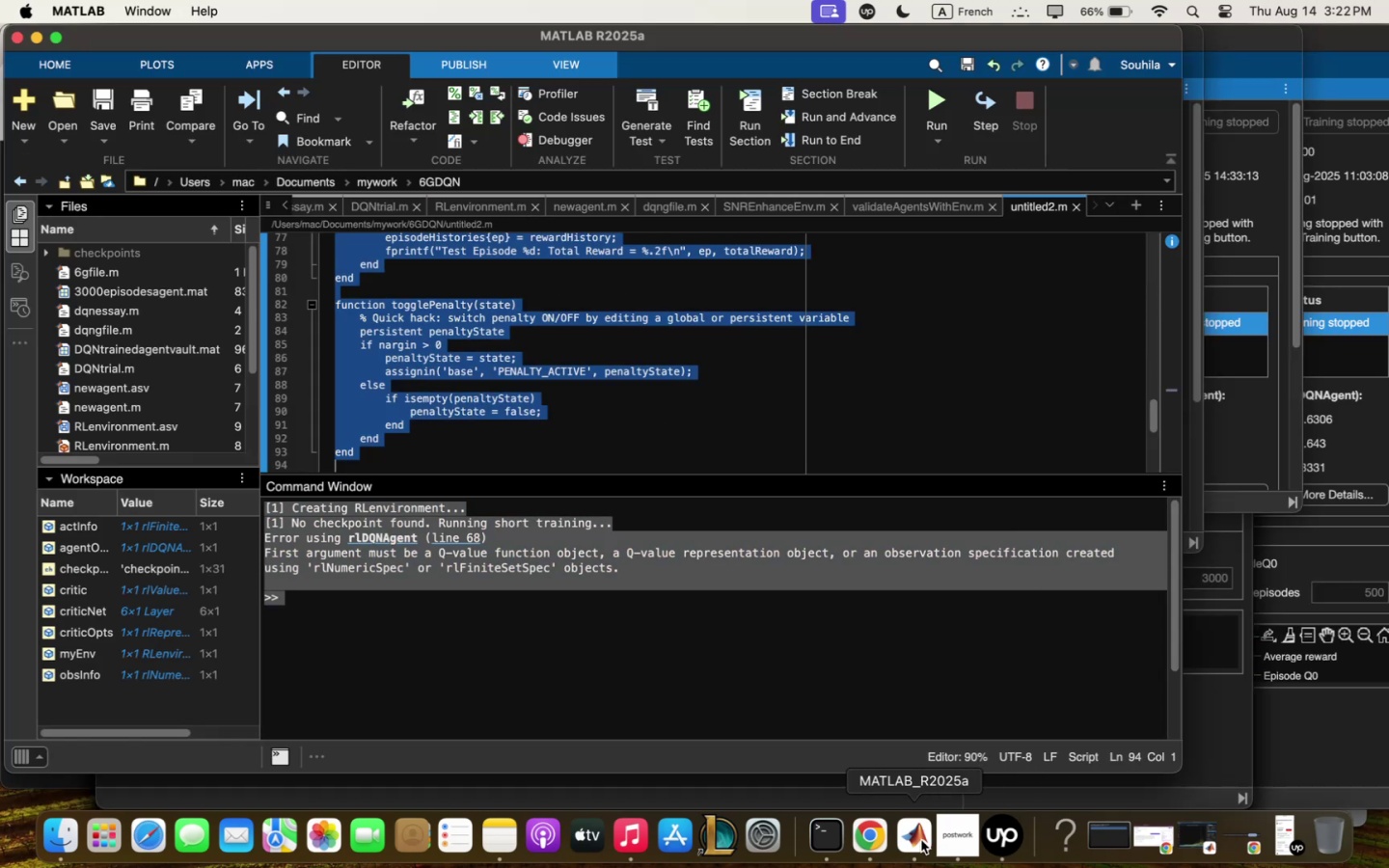 
left_click([888, 836])
 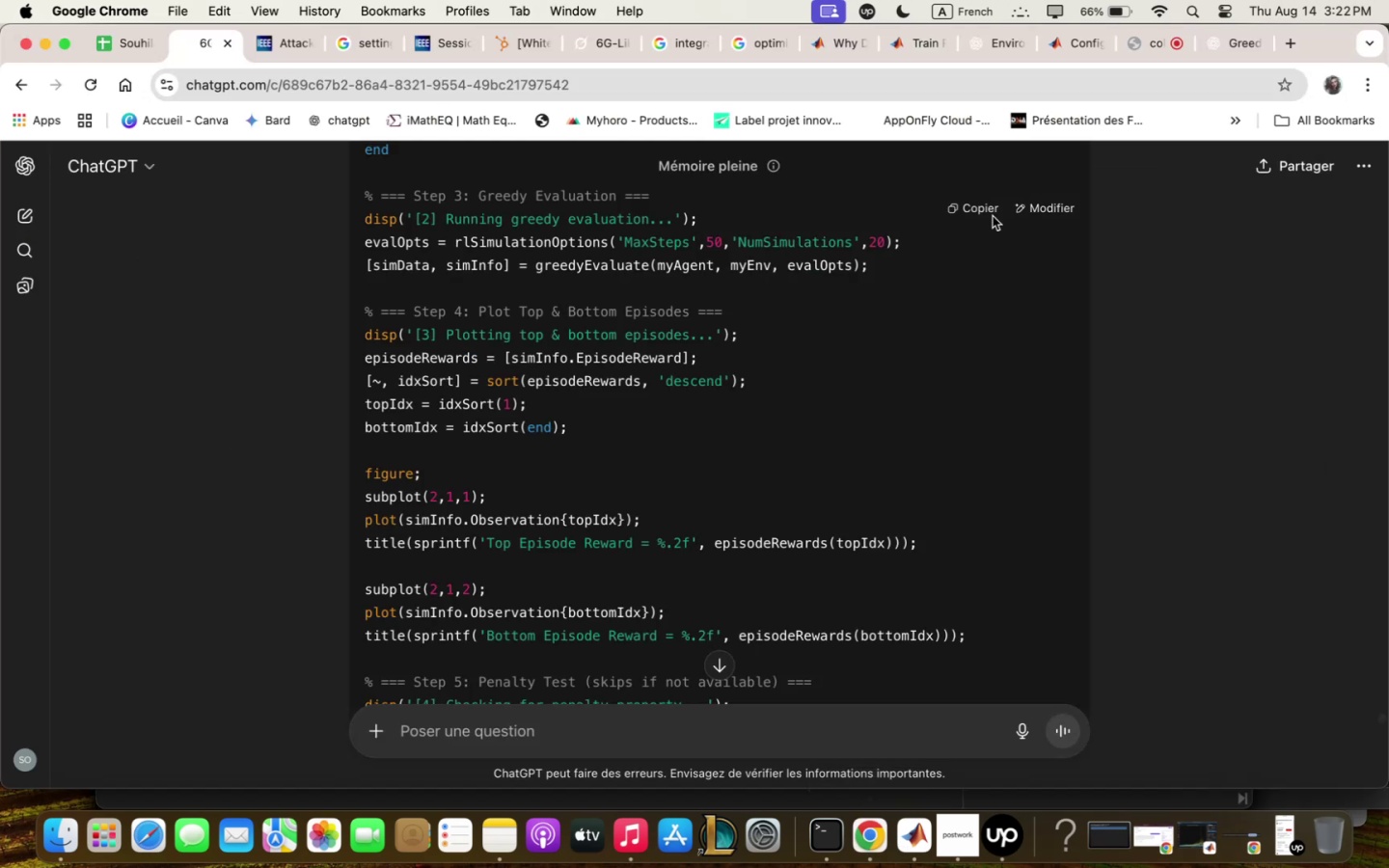 
left_click([988, 211])
 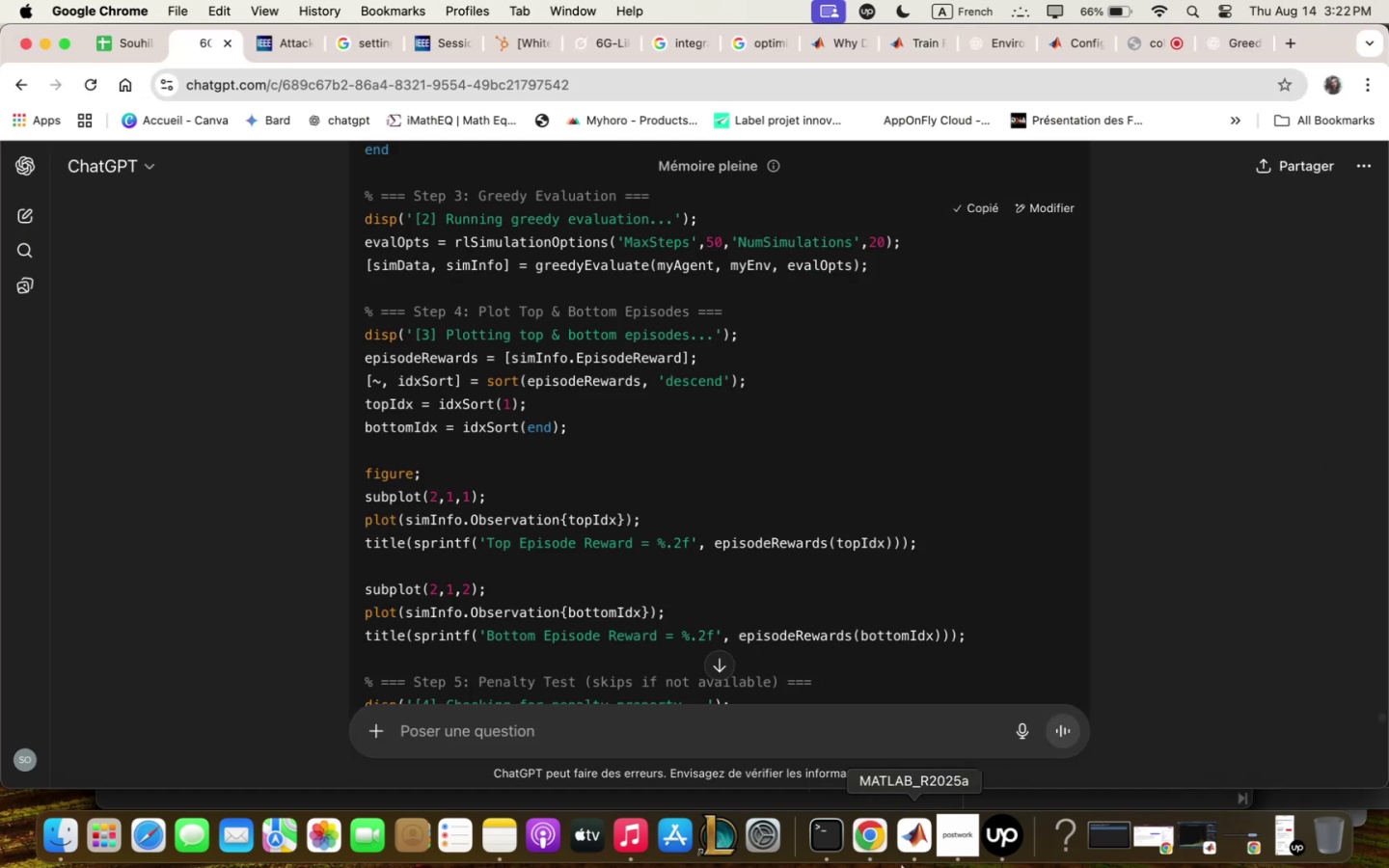 
left_click([909, 857])
 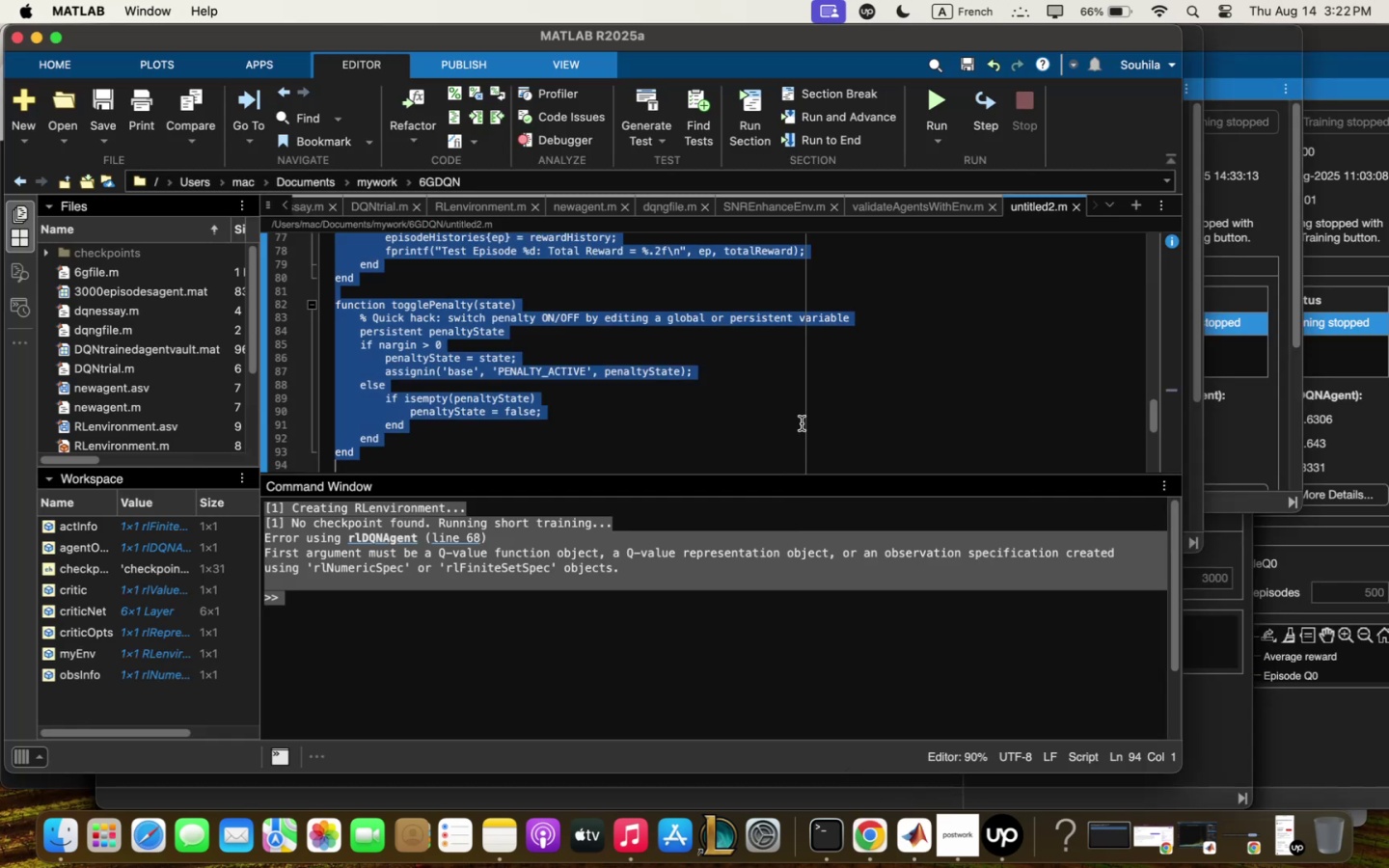 
left_click([803, 419])
 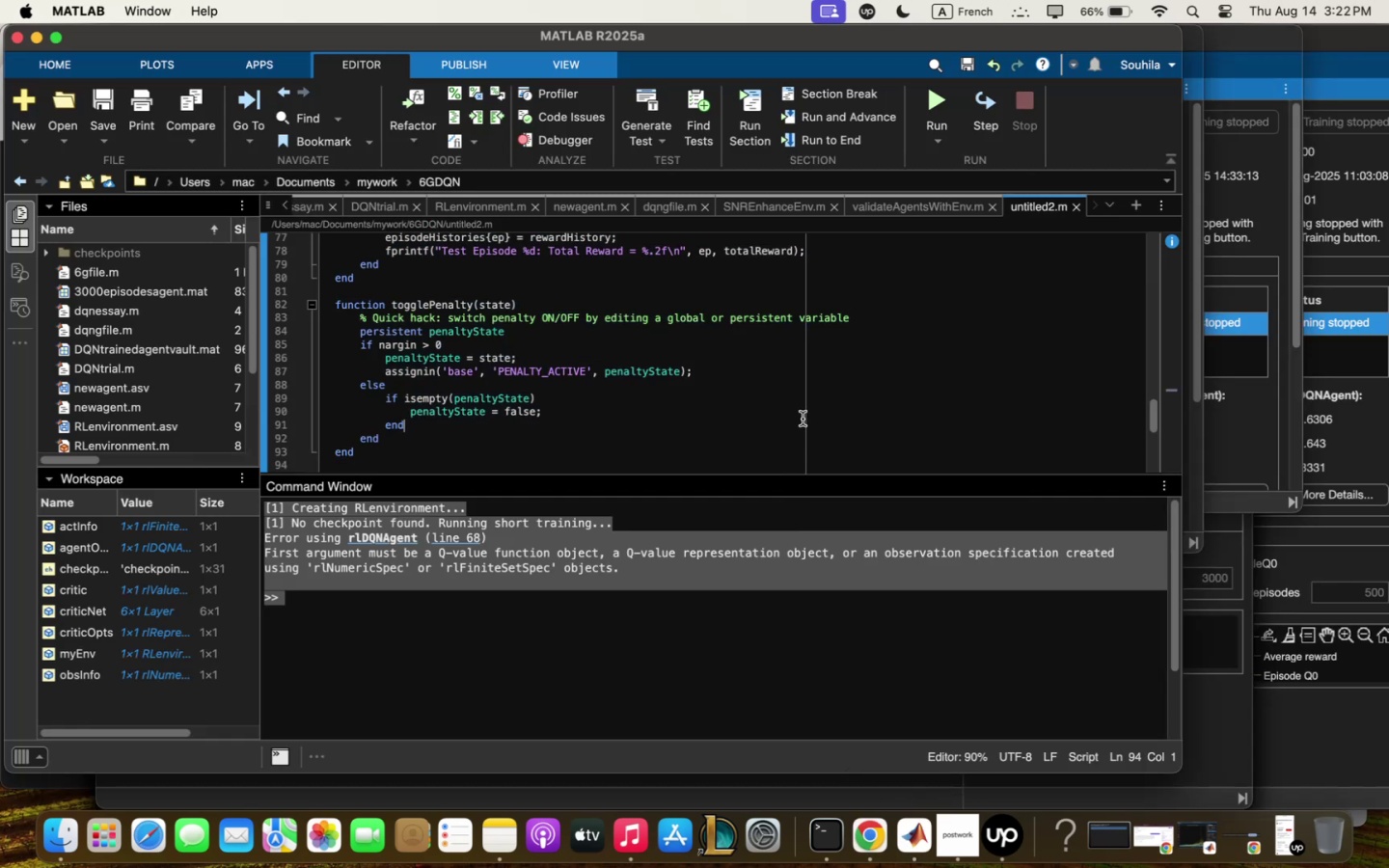 
key(Meta+Q)
 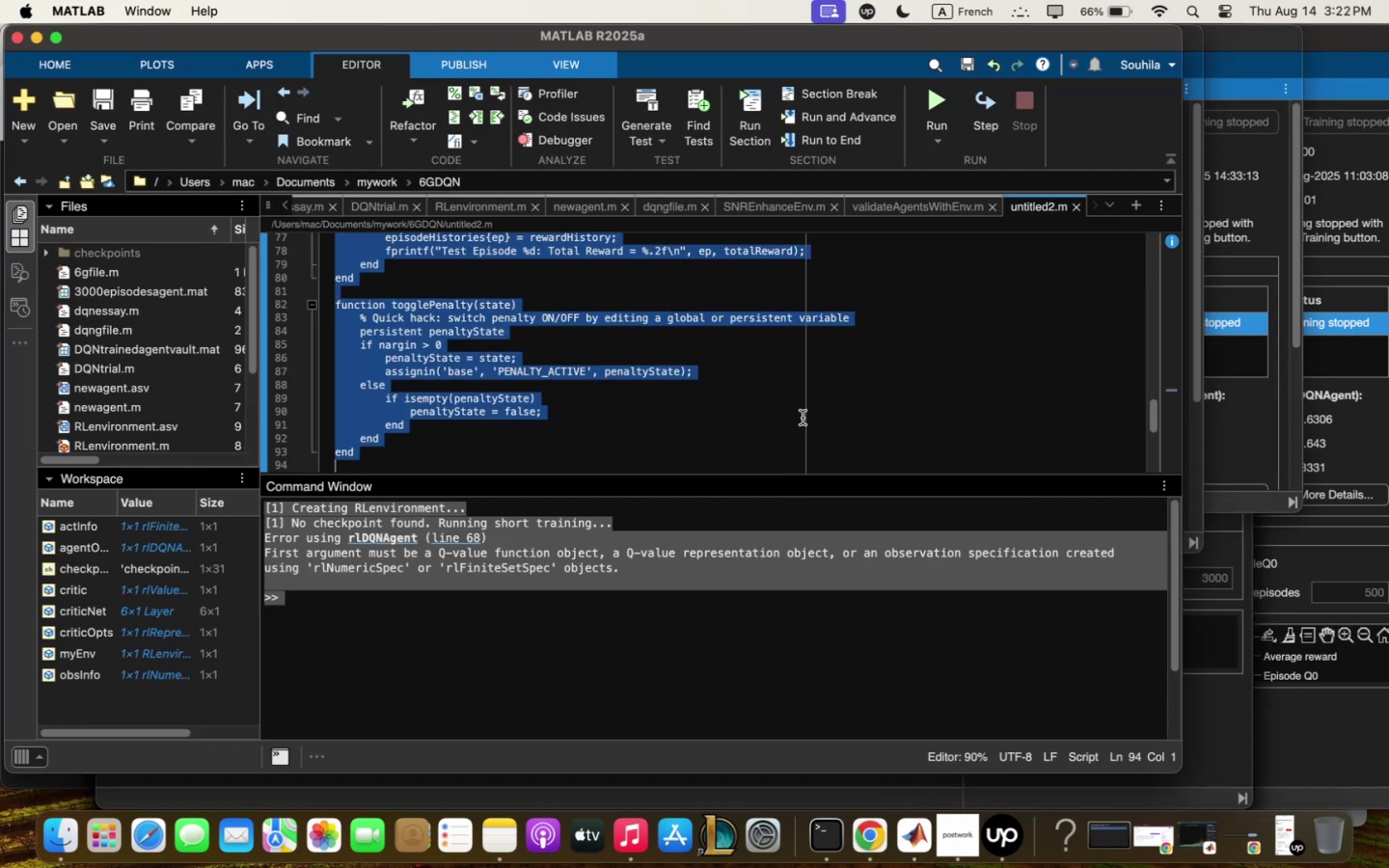 
key(Meta+V)
 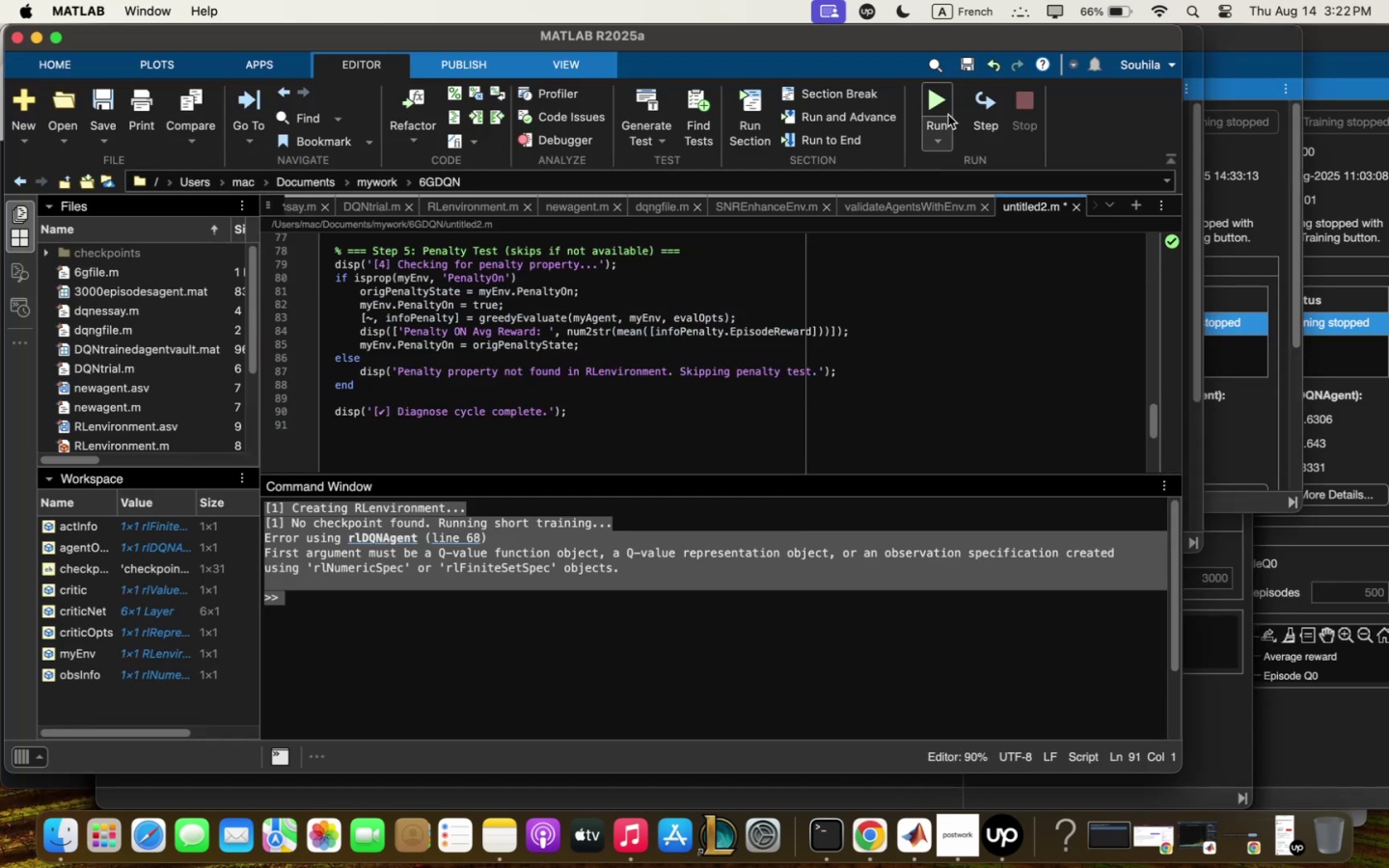 
left_click([945, 106])
 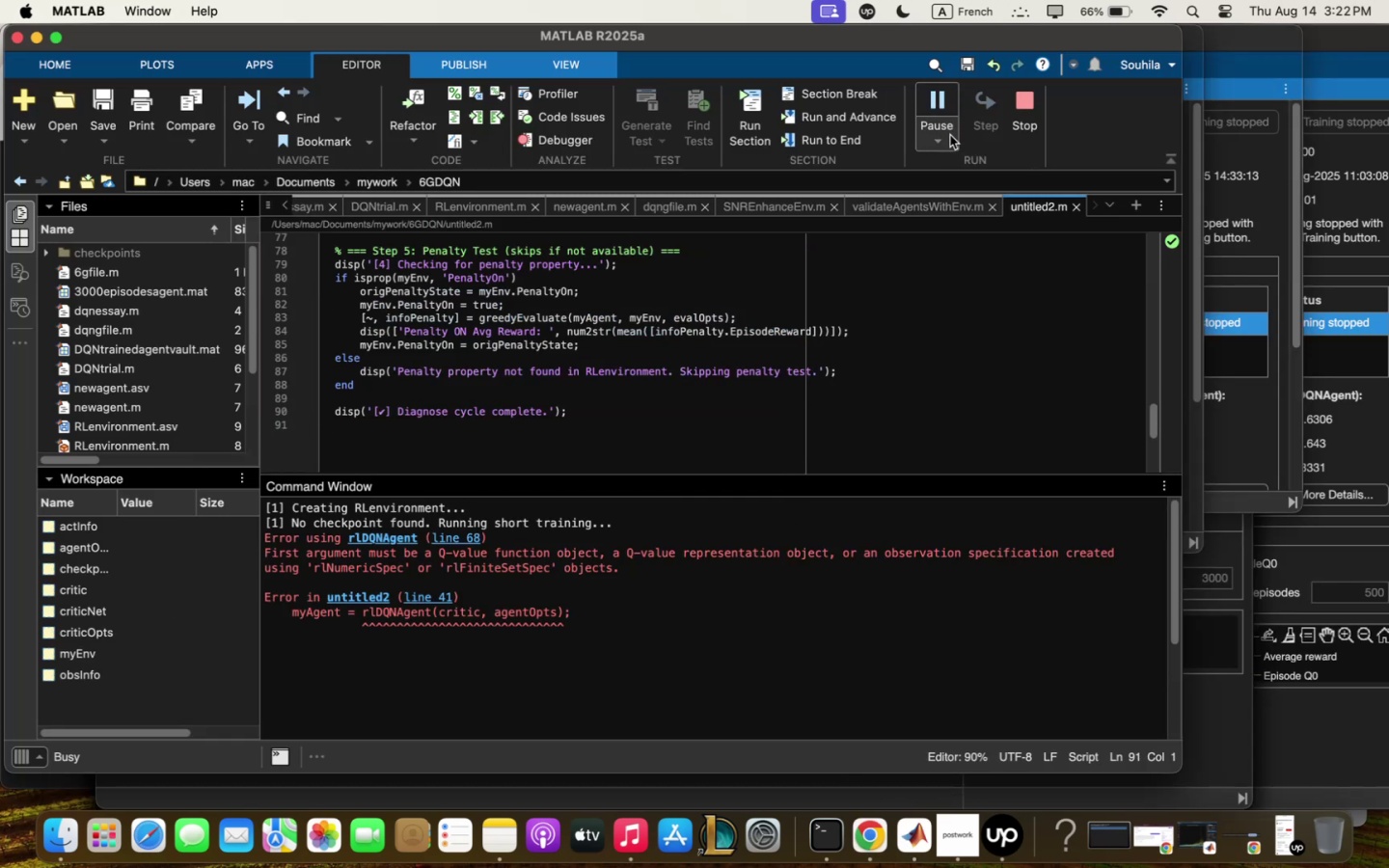 
left_click([571, 655])
 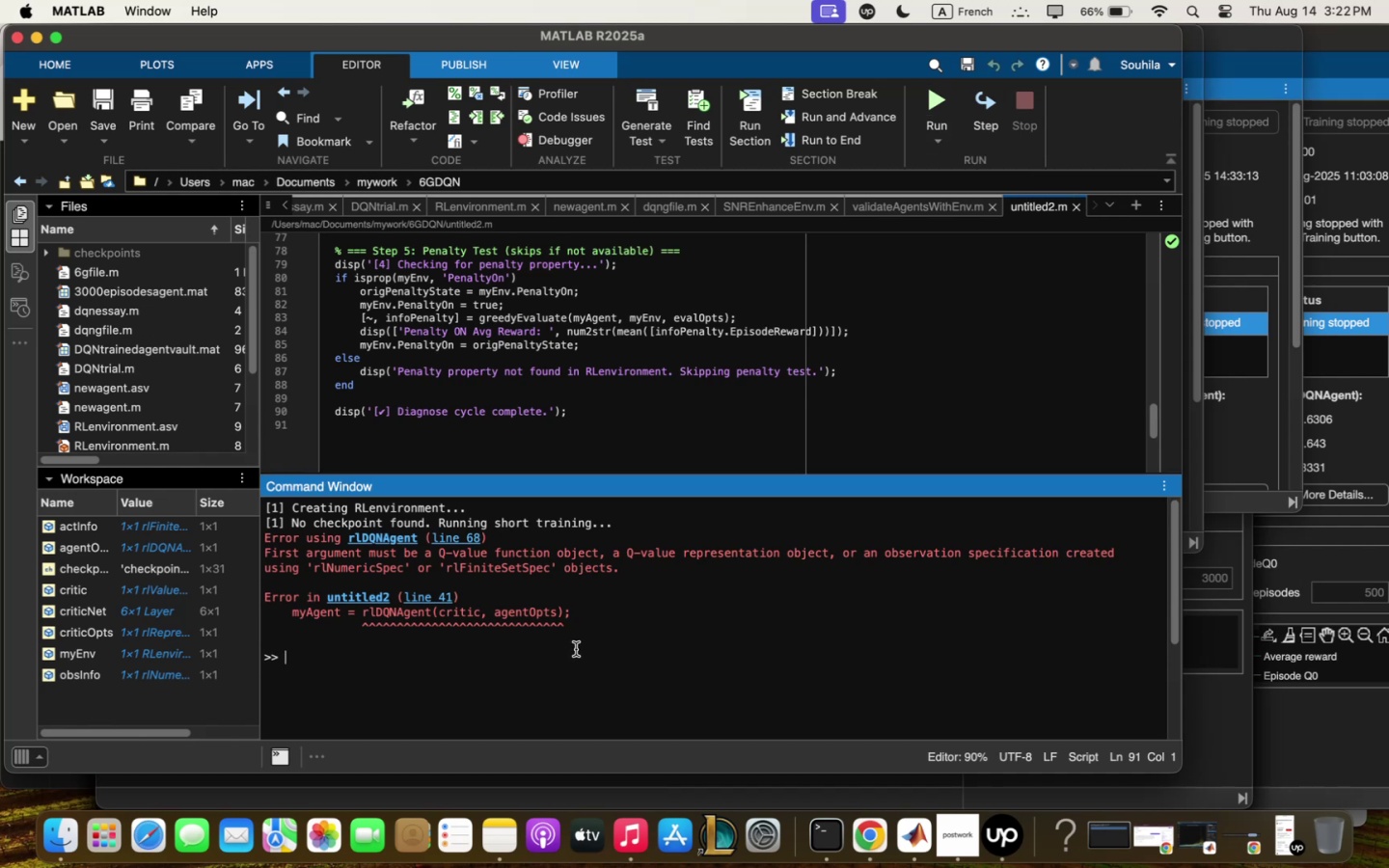 
key(Meta+Q)
 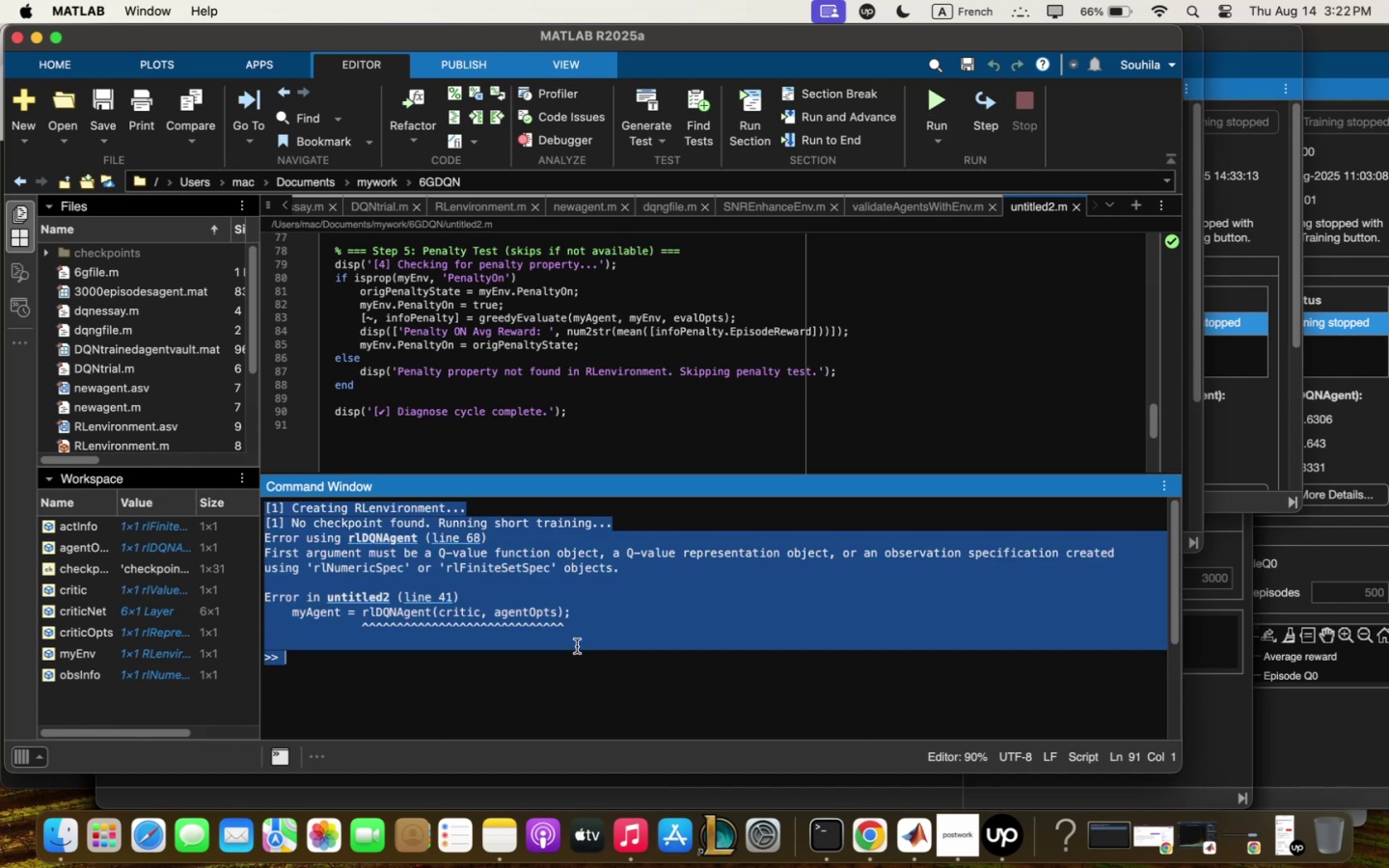 
key(Meta+C)
 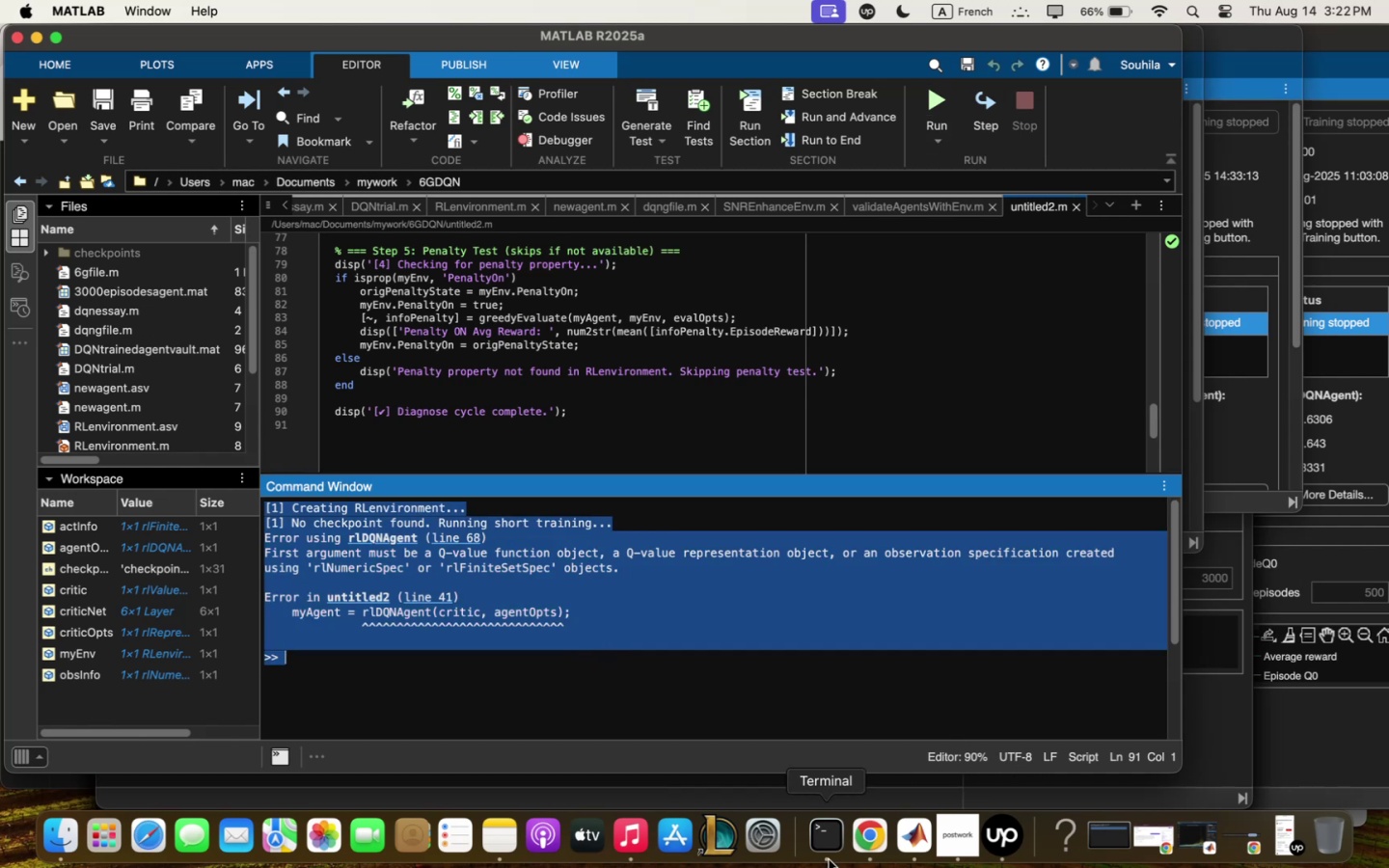 
left_click([861, 840])
 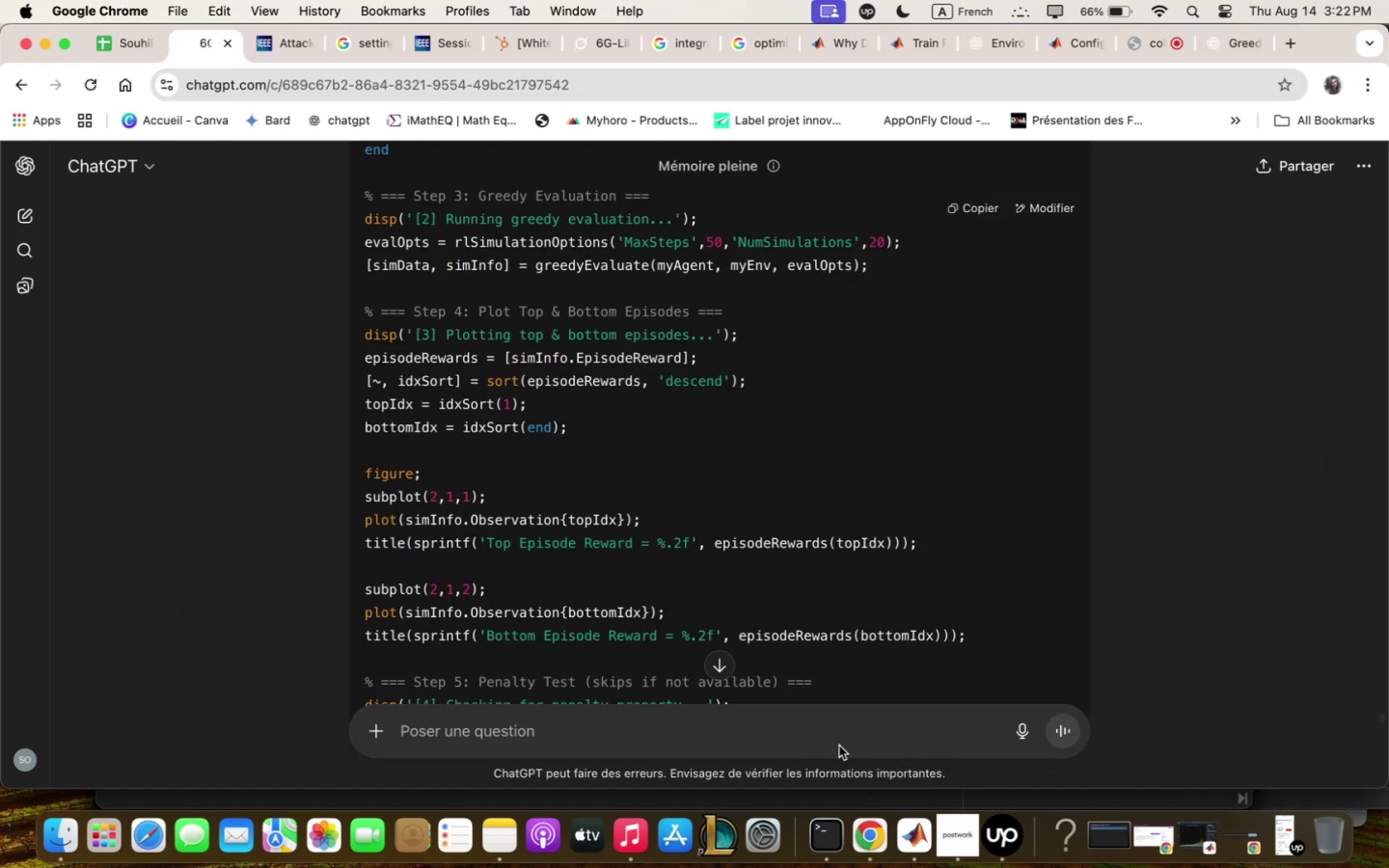 
left_click([838, 742])
 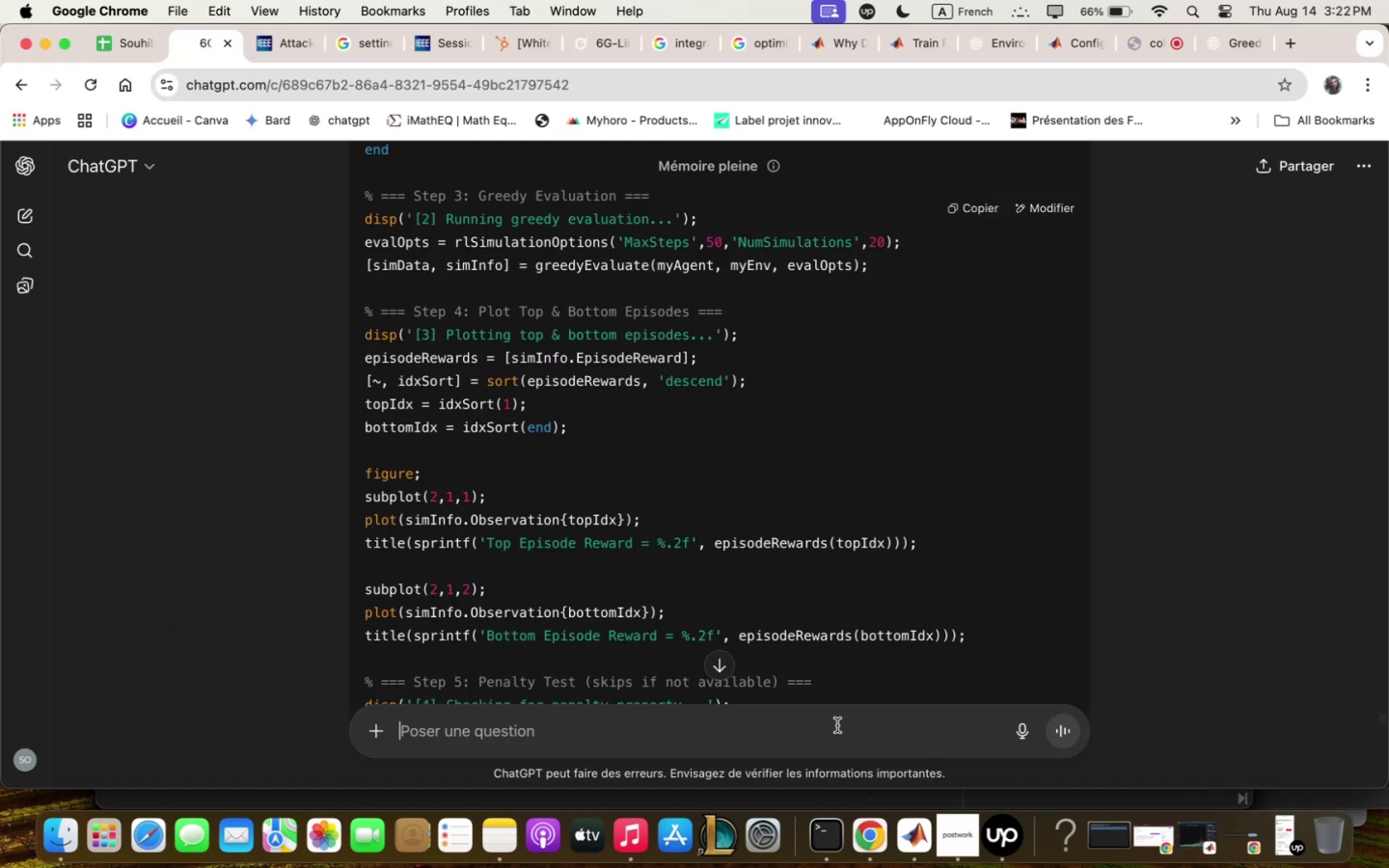 
left_click([837, 725])
 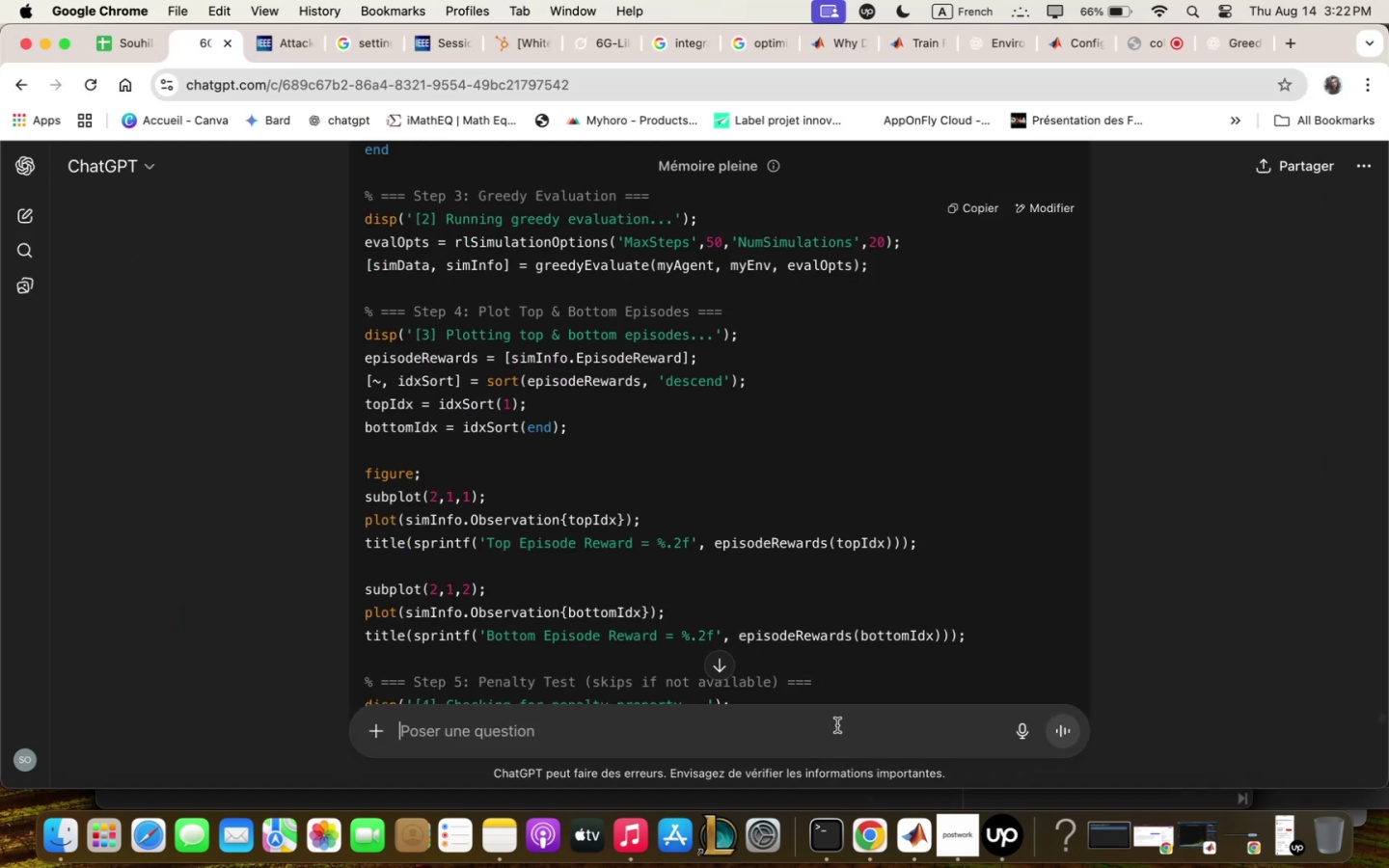 
key(Meta+V)
 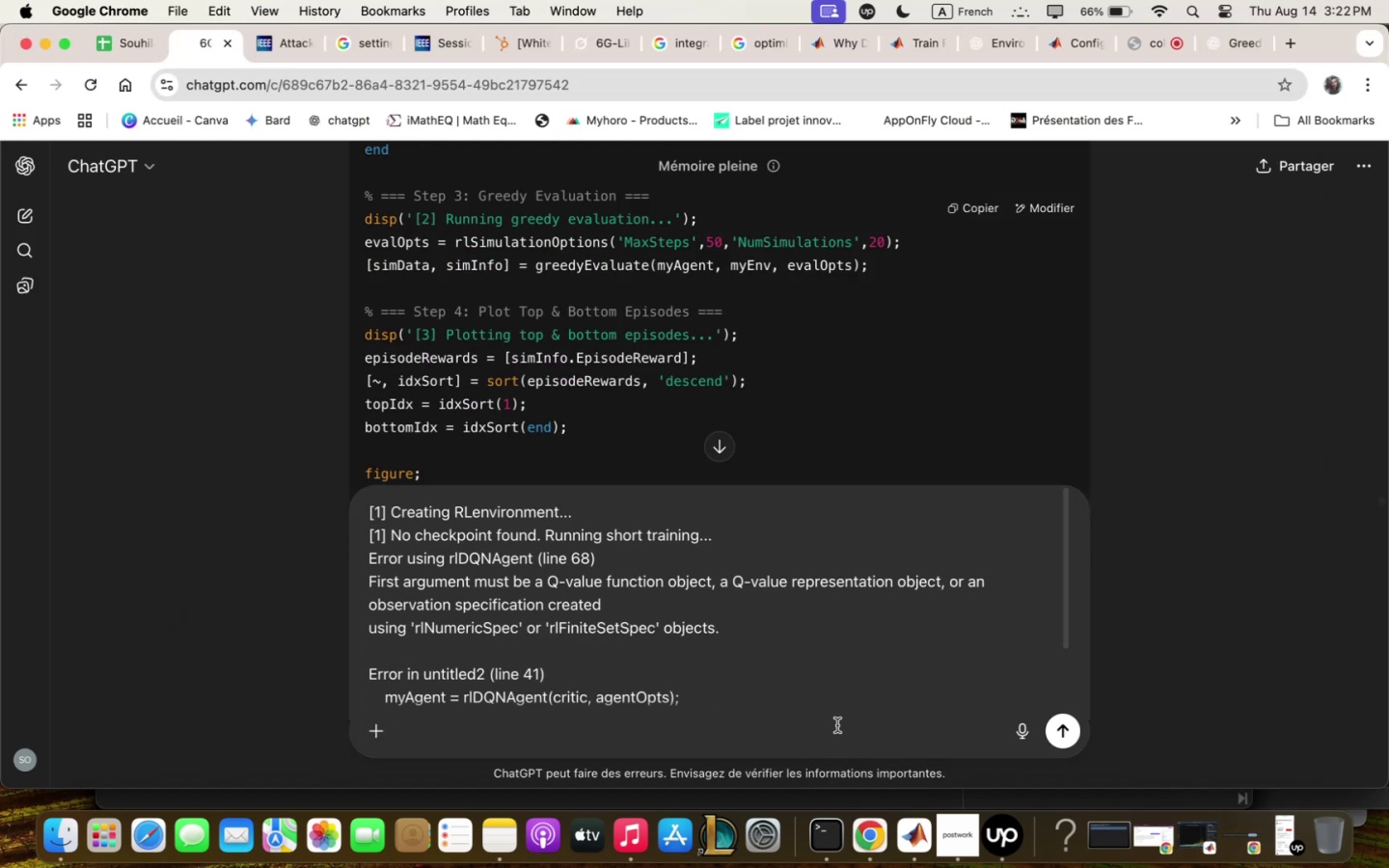 
key(Enter)
 